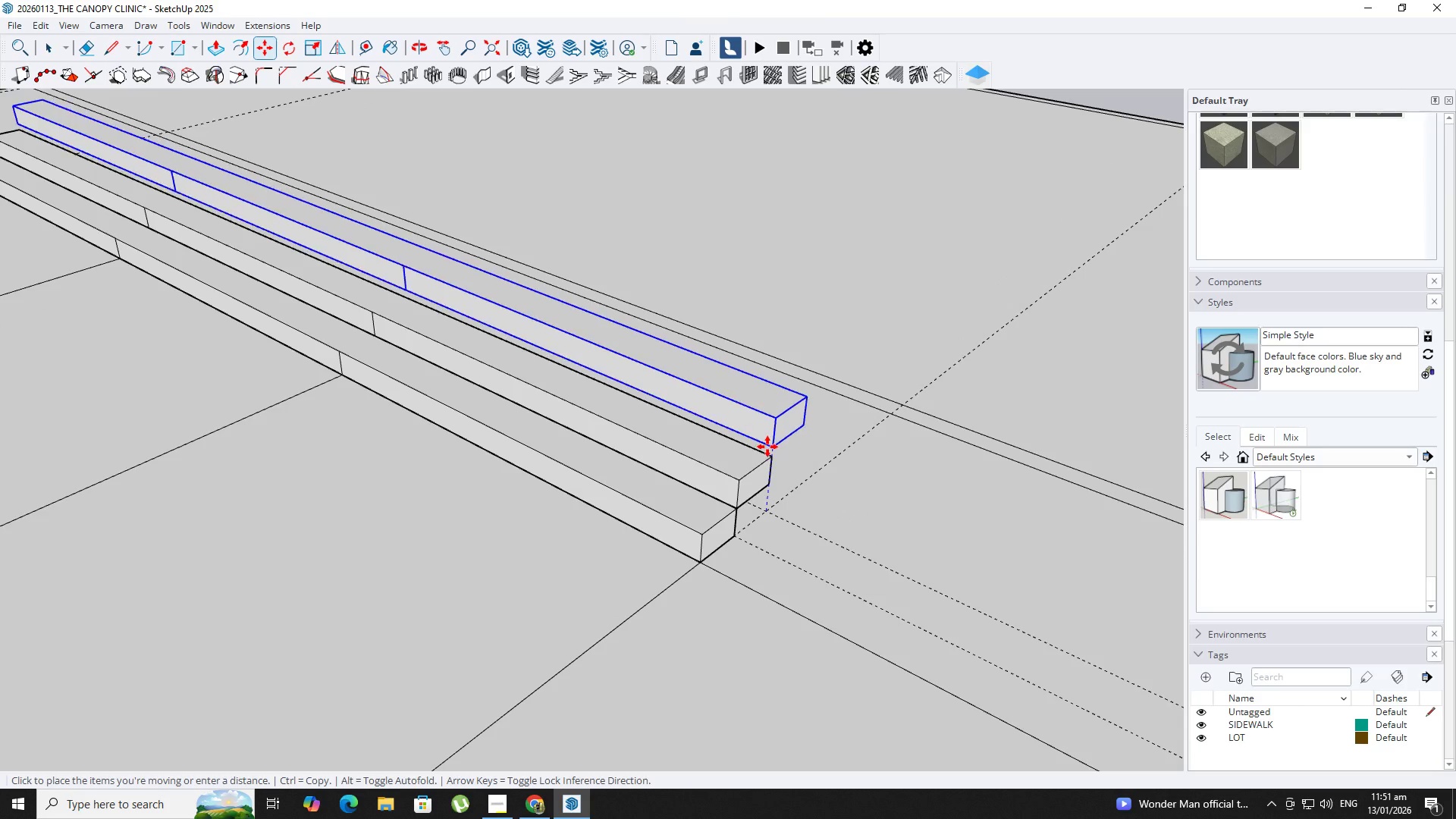 
left_click([767, 455])
 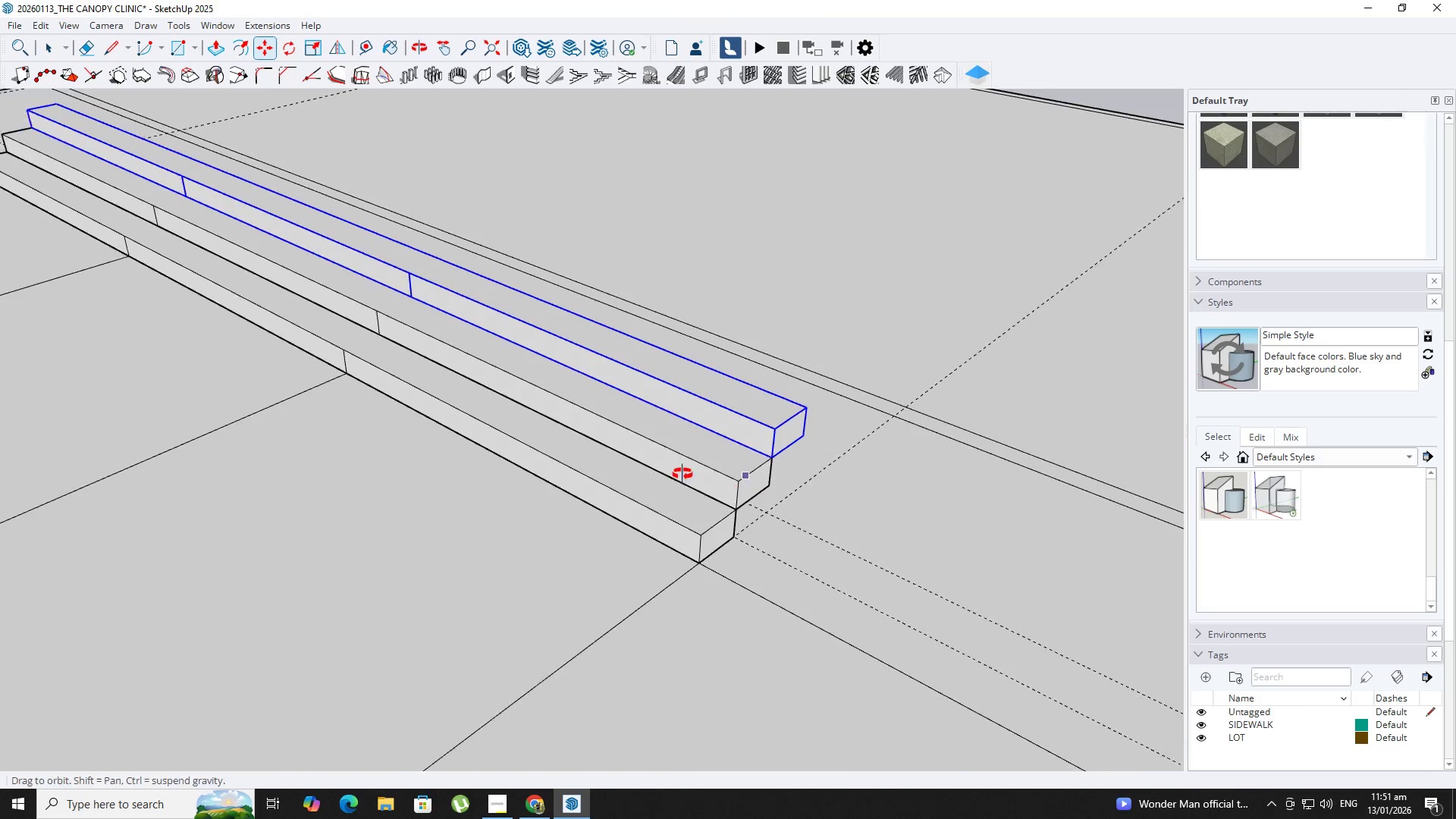 
key(Space)
 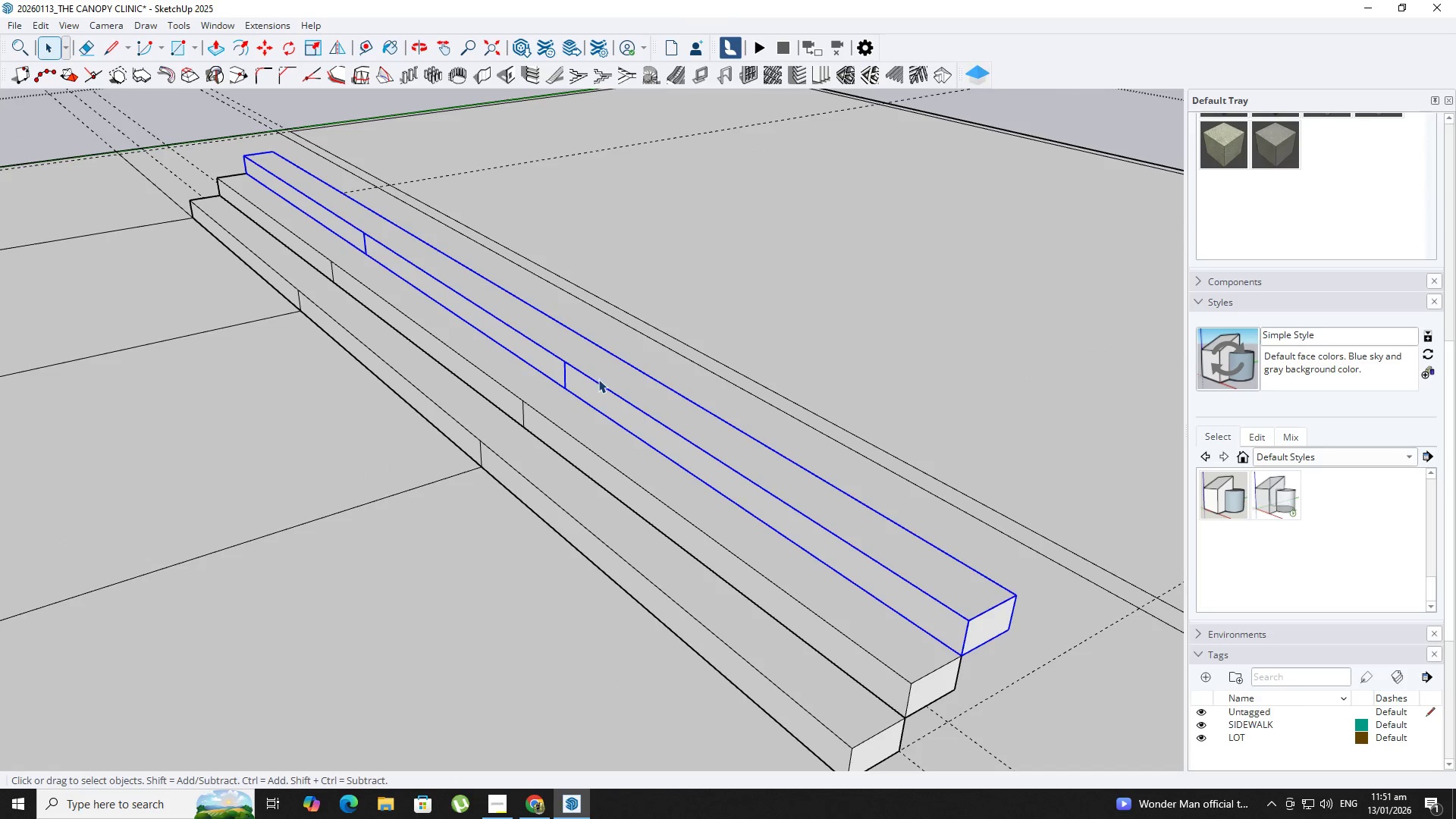 
left_click([596, 384])
 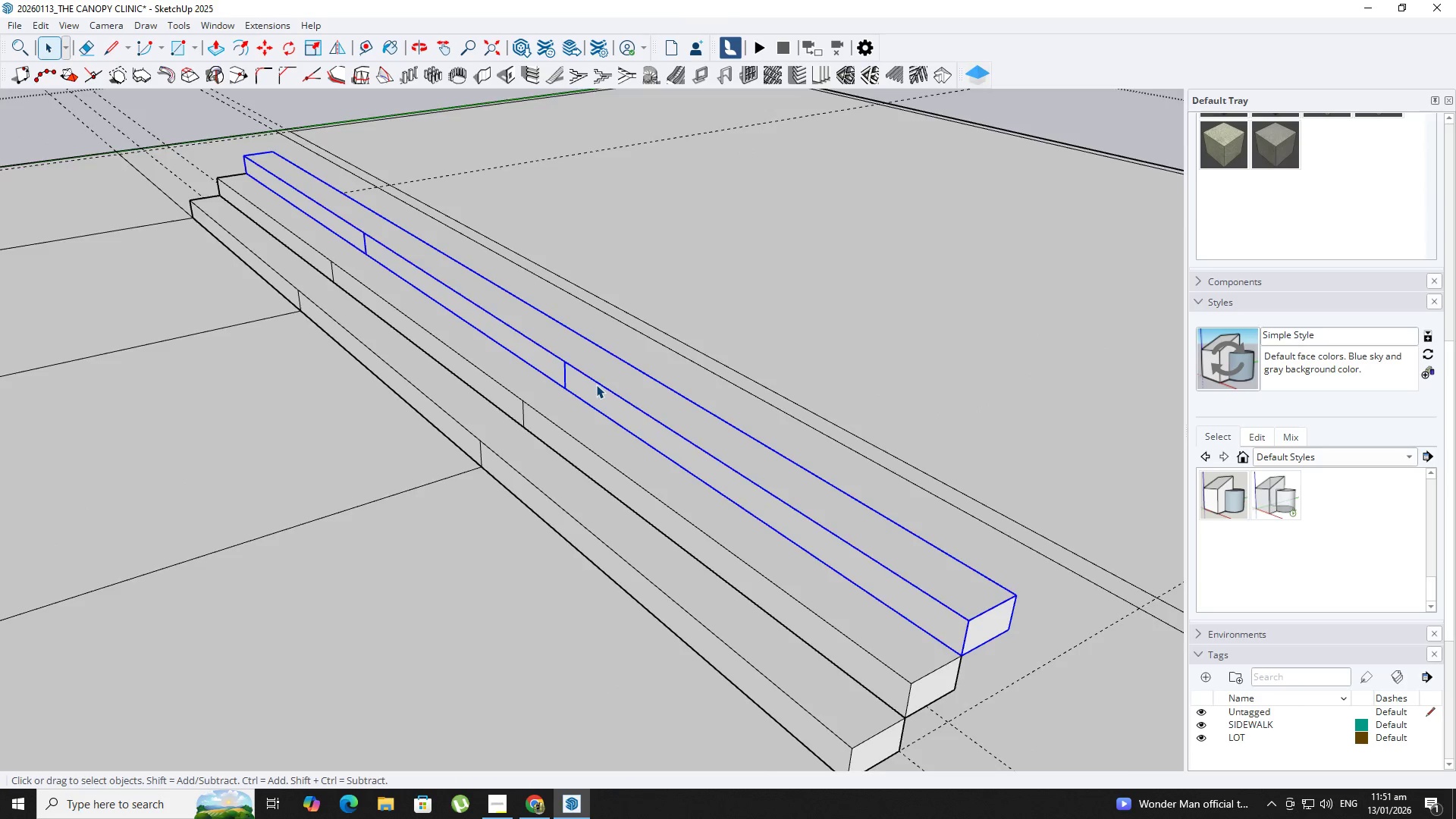 
scroll: coordinate [554, 347], scroll_direction: none, amount: 0.0
 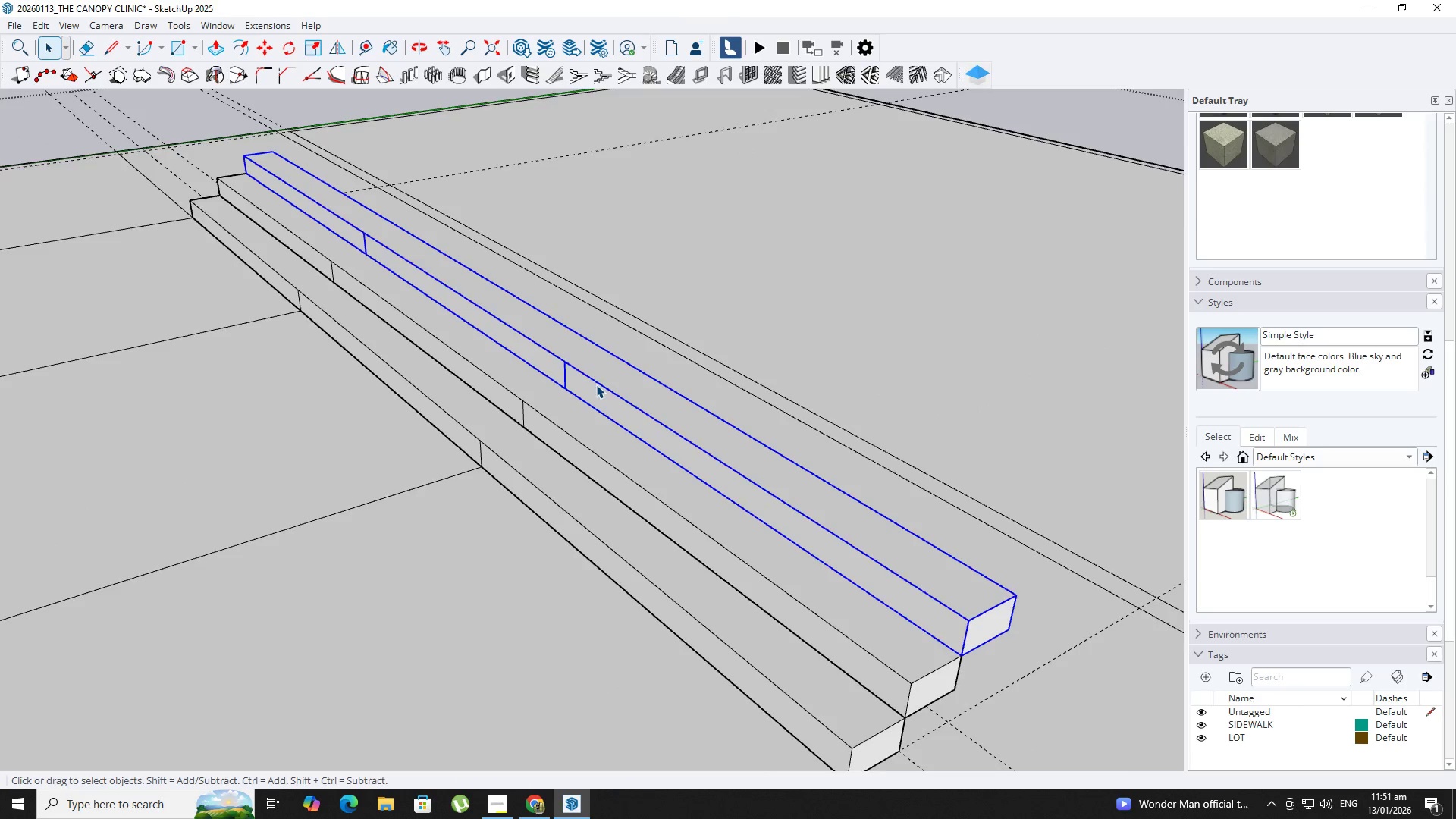 
double_click([596, 384])
 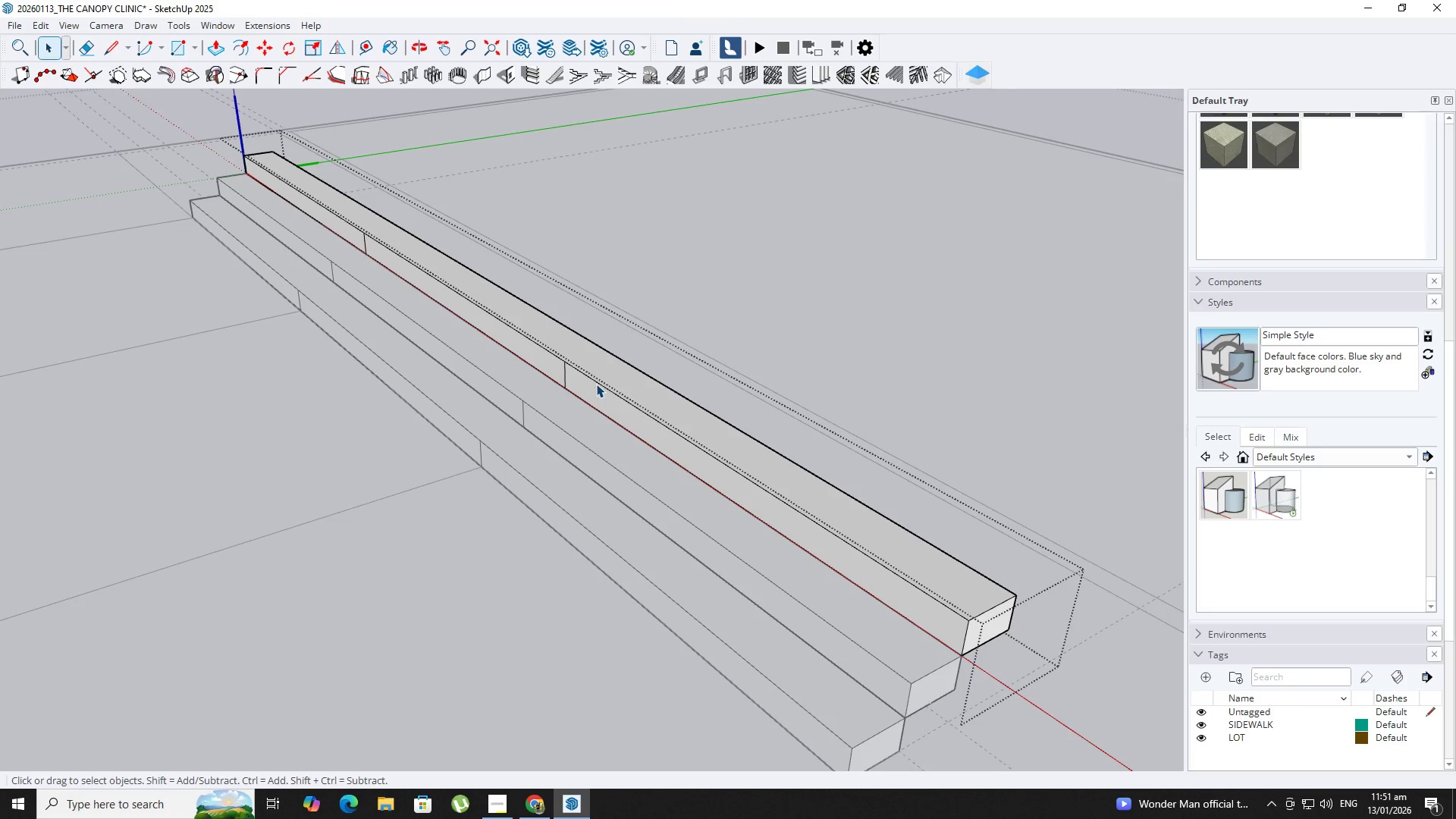 
key(E)
 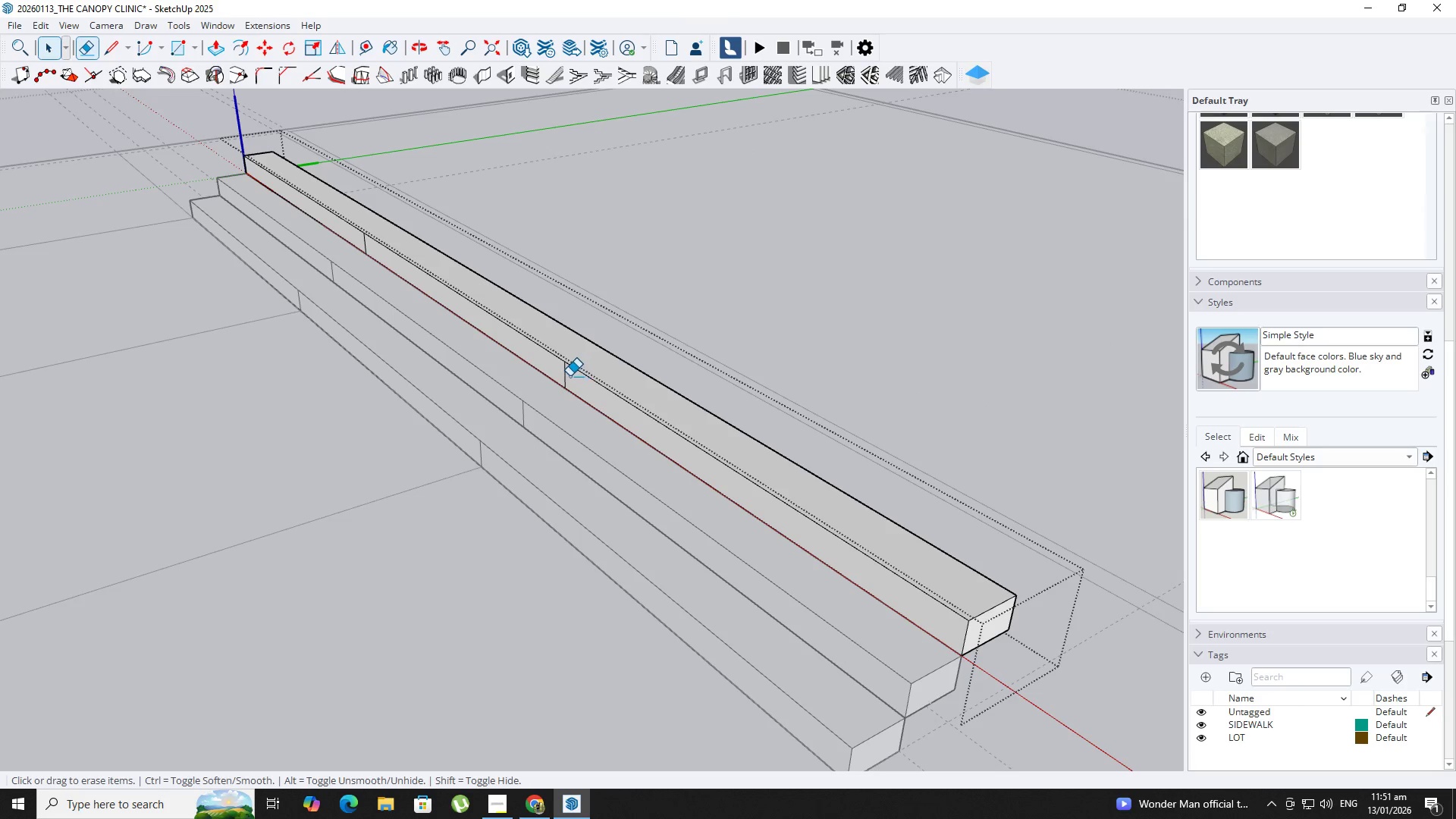 
left_click_drag(start_coordinate=[570, 376], to_coordinate=[563, 374])
 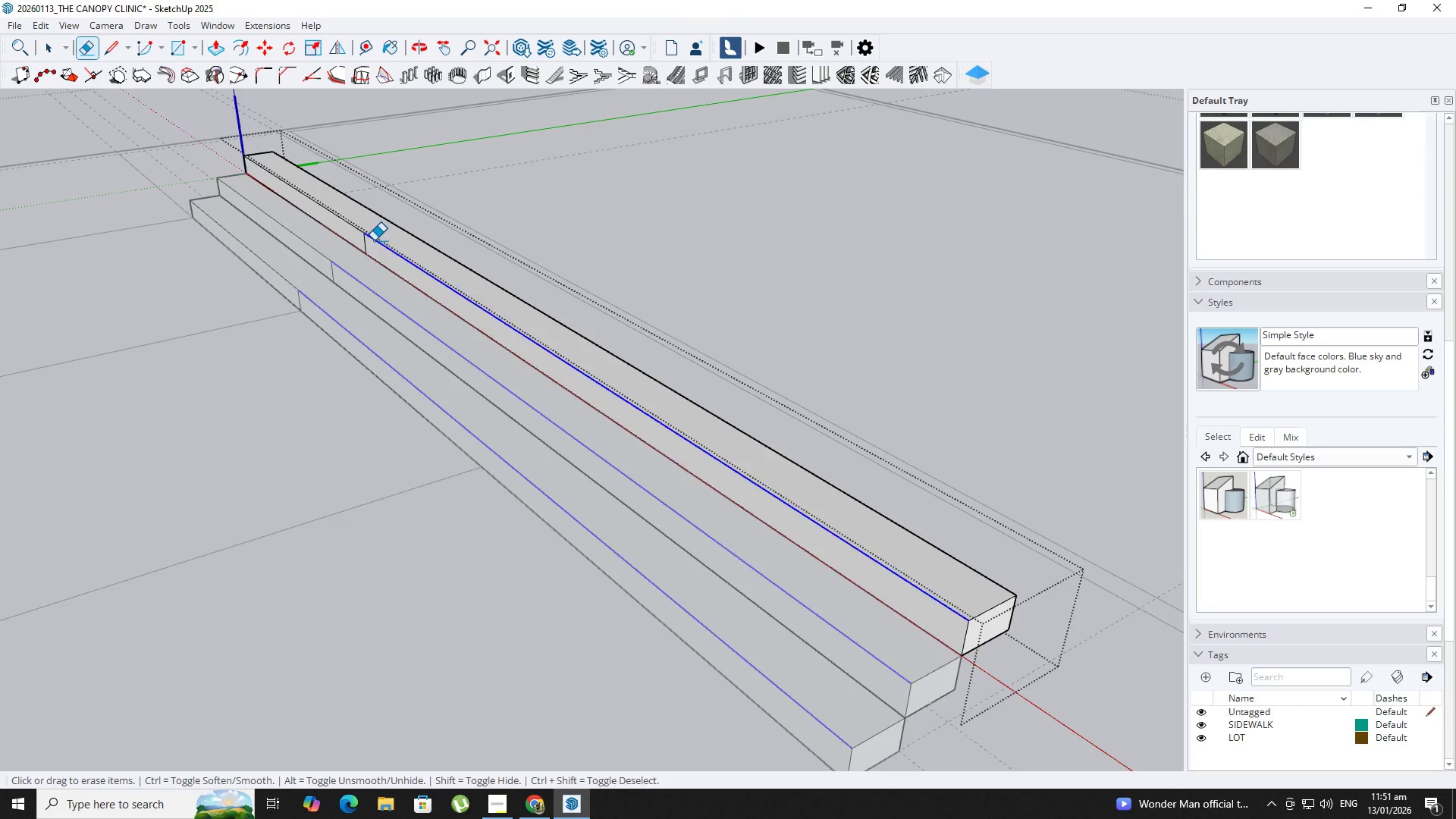 
key(Control+ControlLeft)
 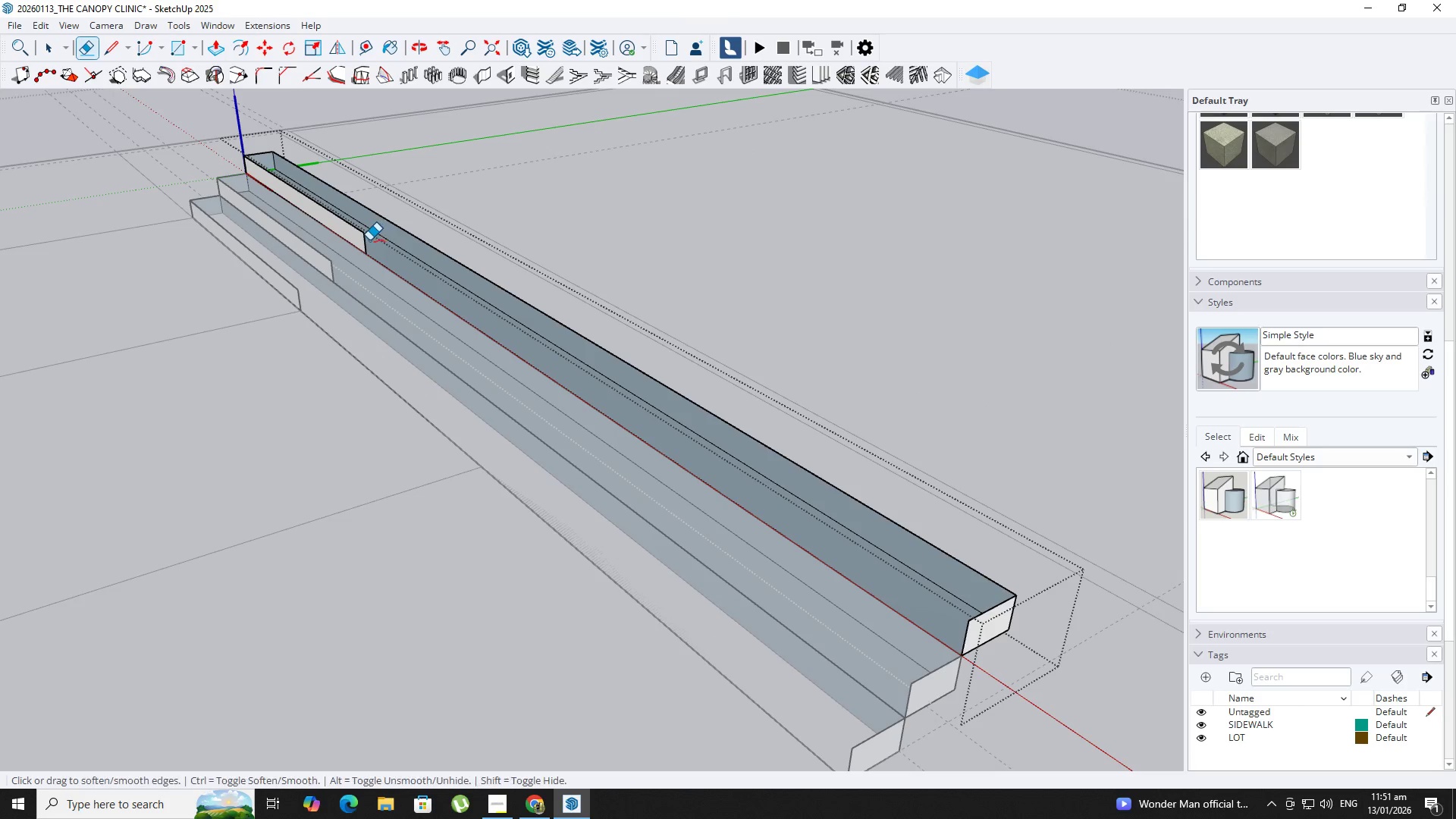 
key(Control+Z)
 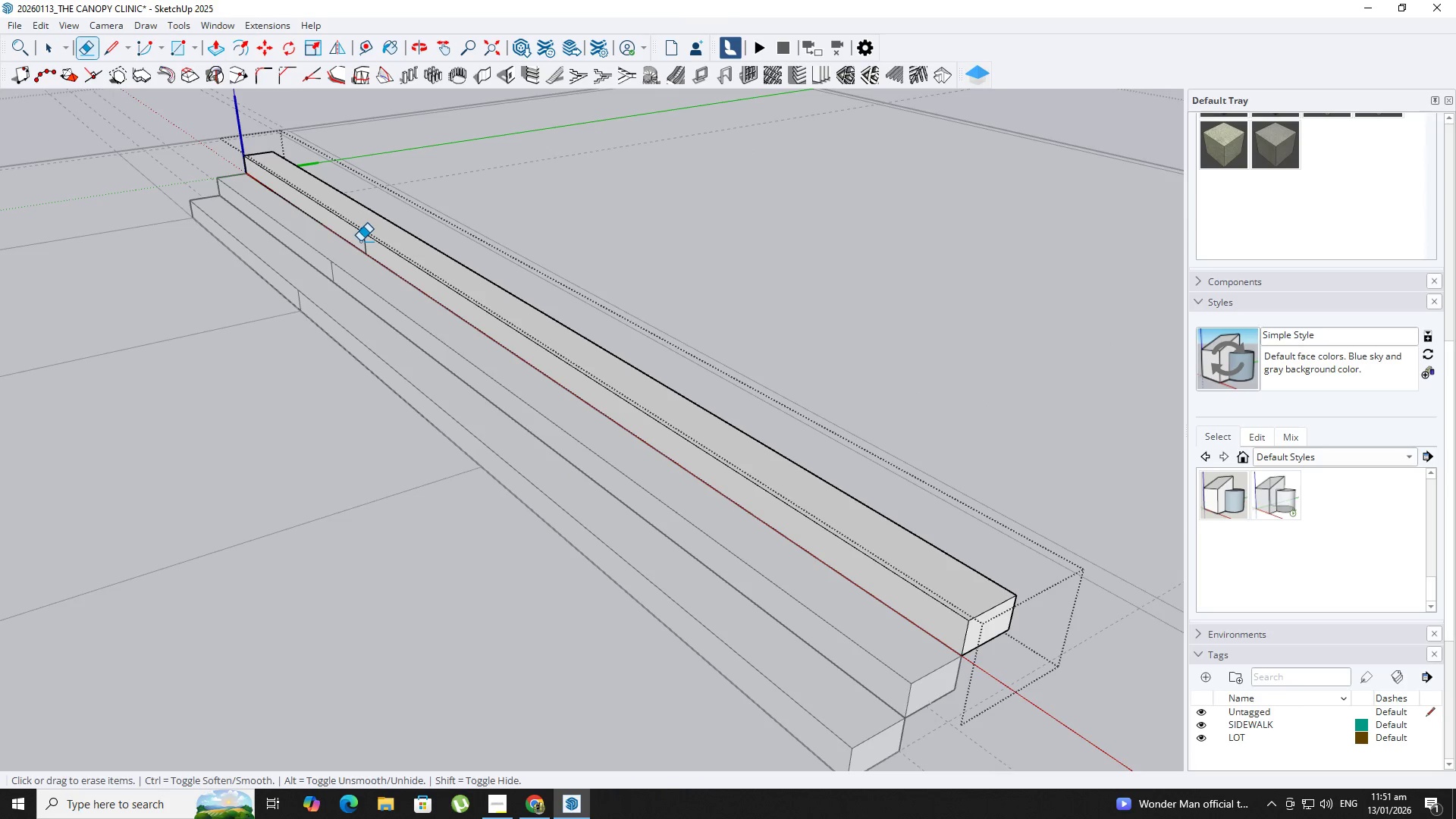 
left_click_drag(start_coordinate=[361, 242], to_coordinate=[371, 245])
 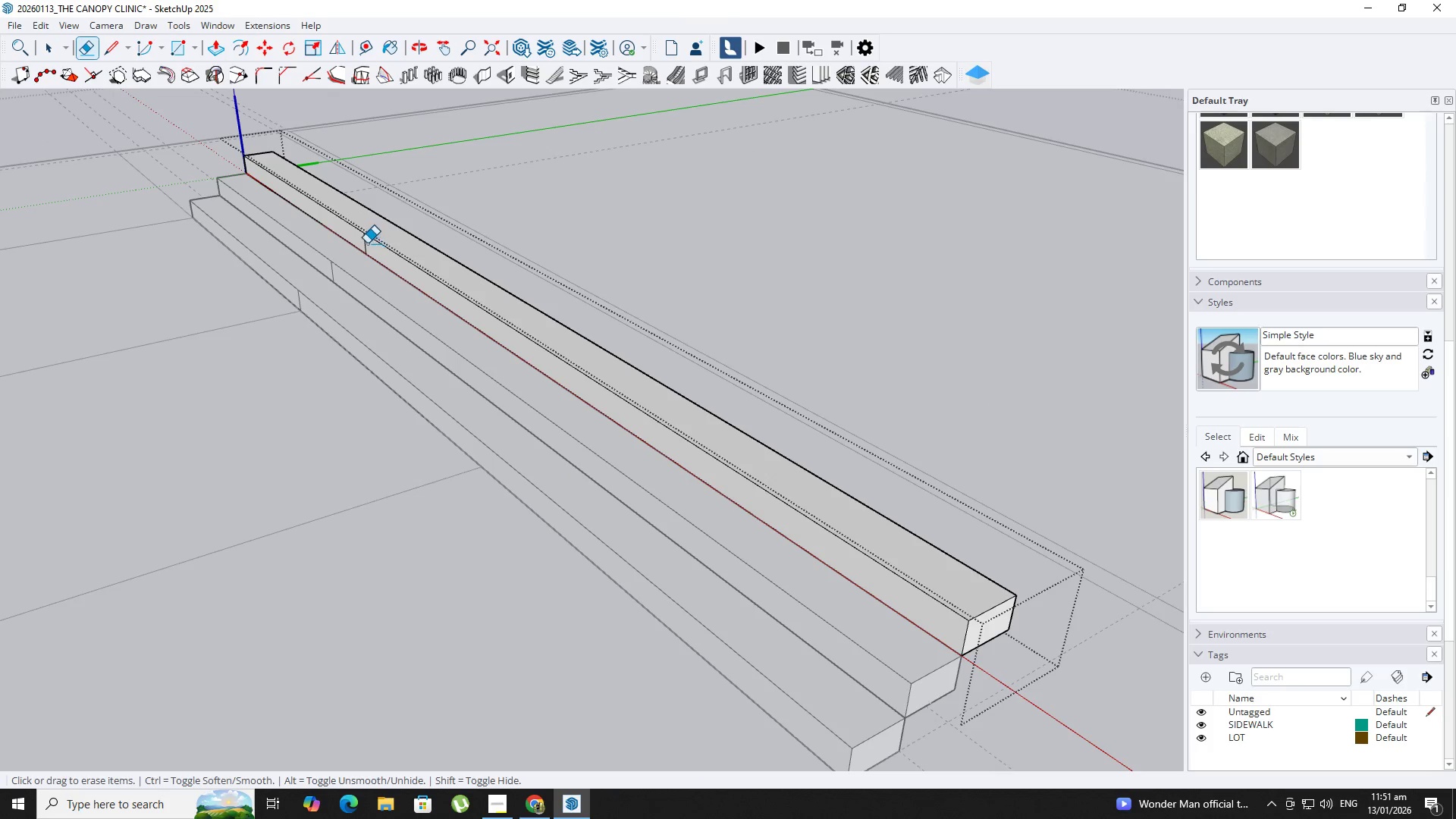 
left_click_drag(start_coordinate=[359, 243], to_coordinate=[351, 243])
 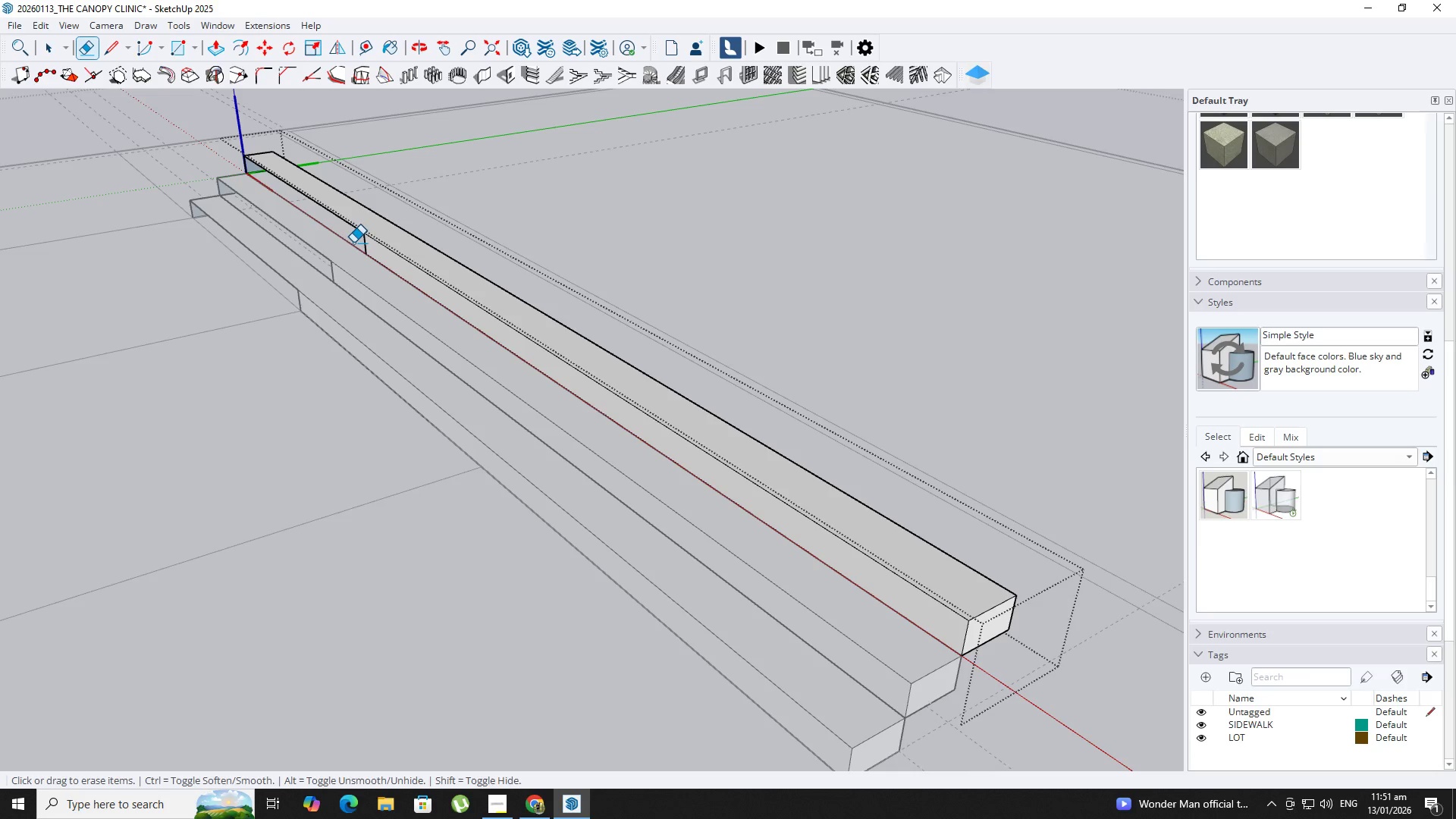 
key(Control+ControlLeft)
 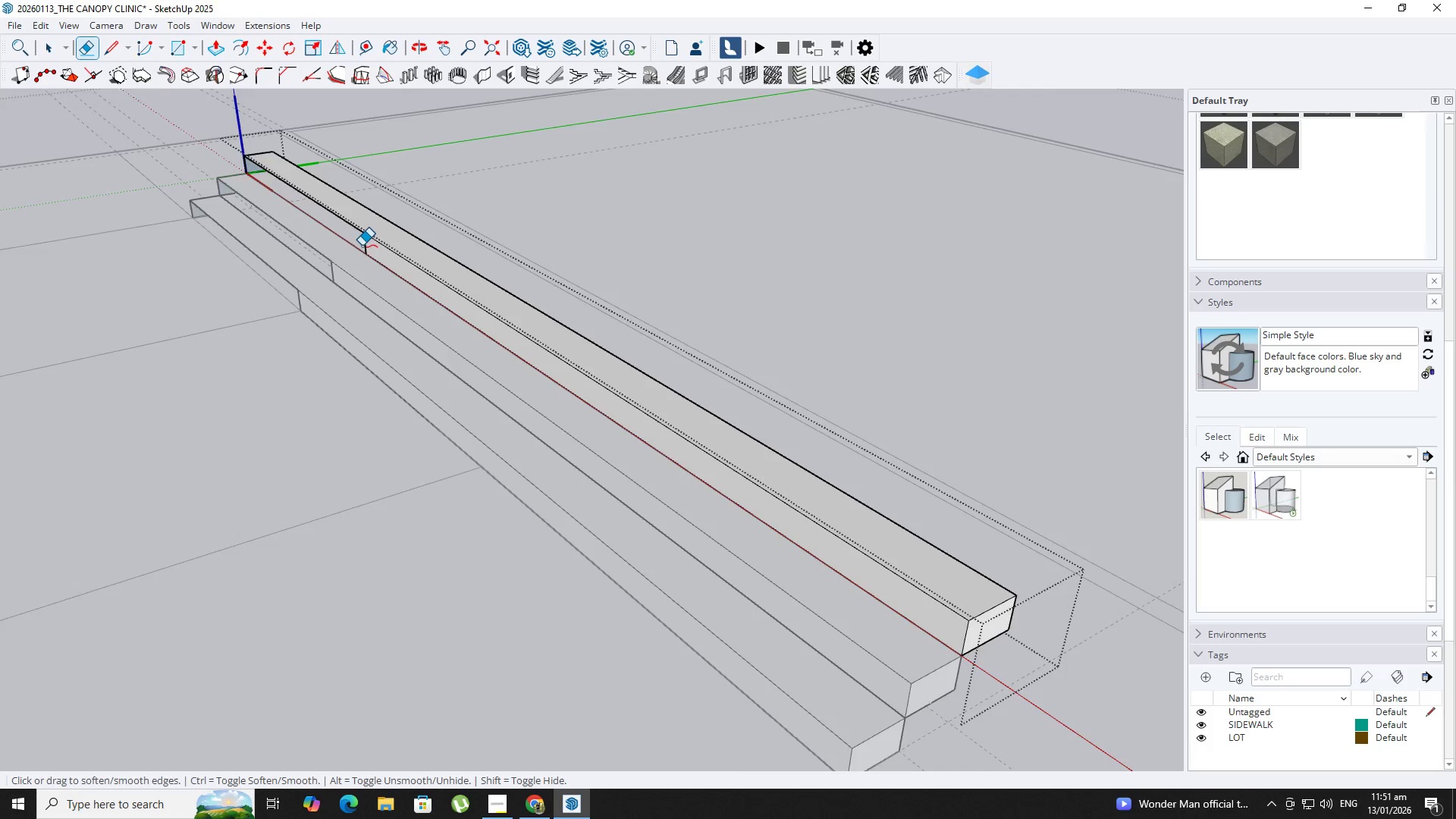 
key(Control+Z)
 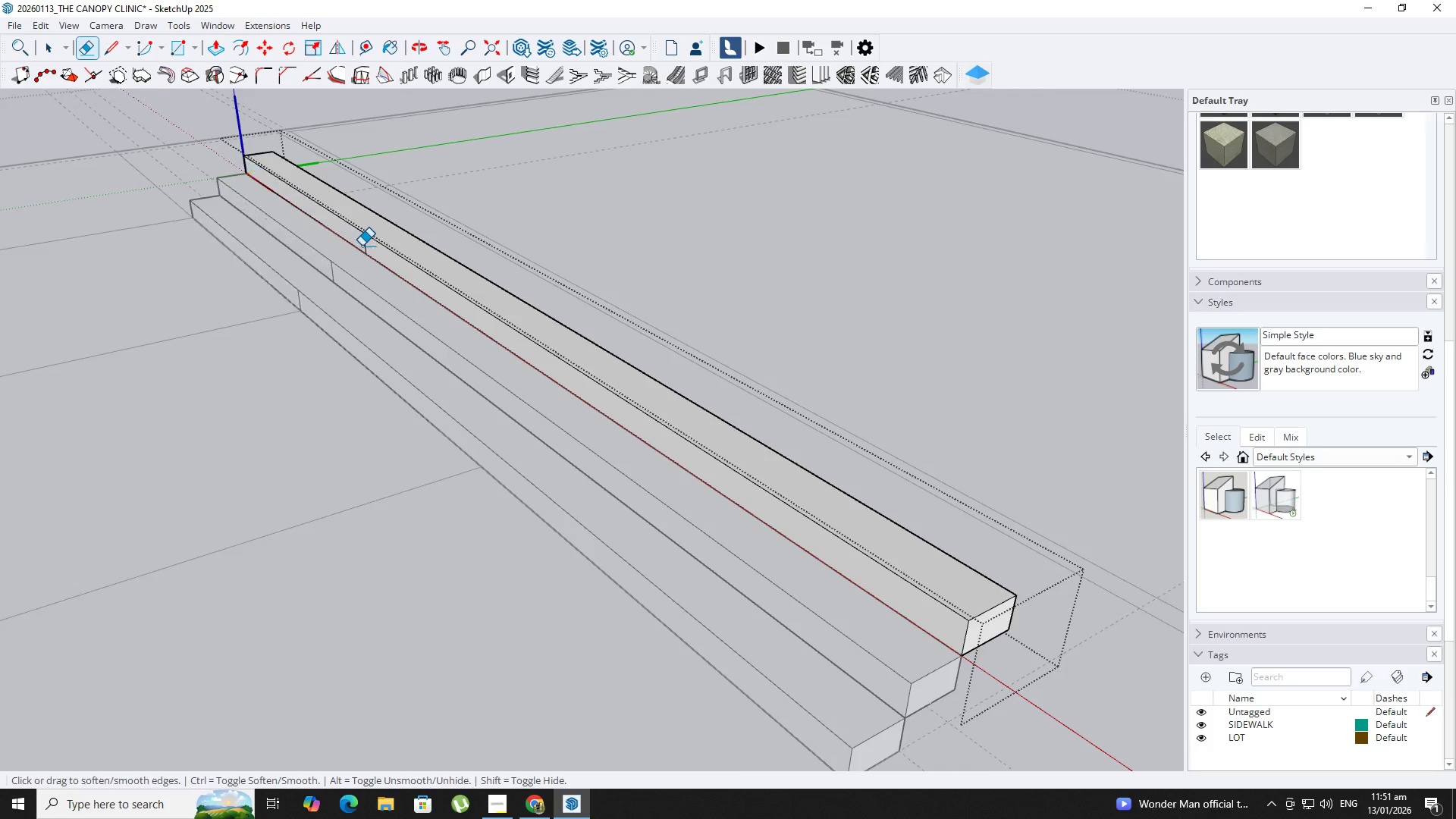 
scroll: coordinate [362, 246], scroll_direction: up, amount: 3.0
 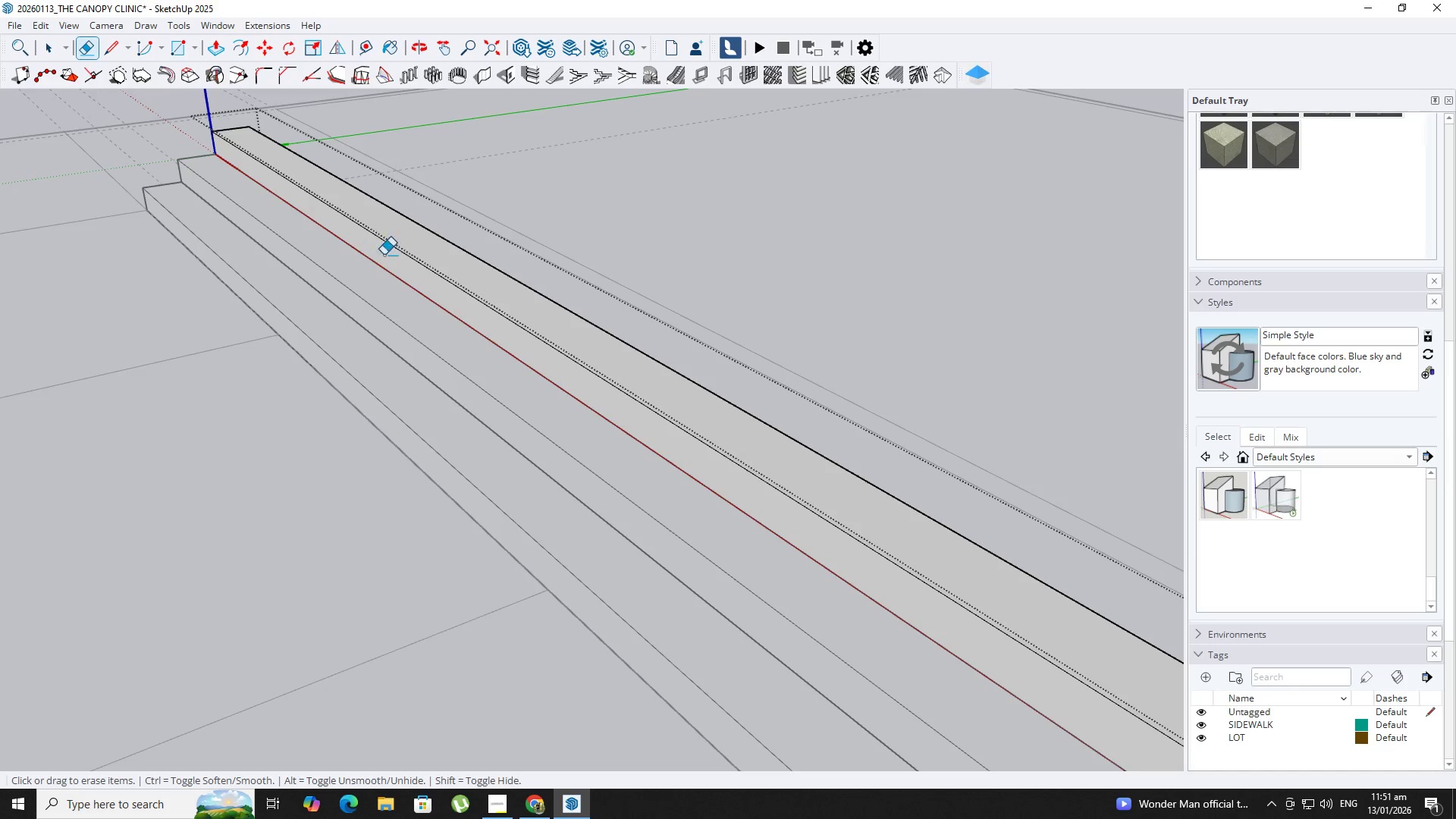 
key(Space)
 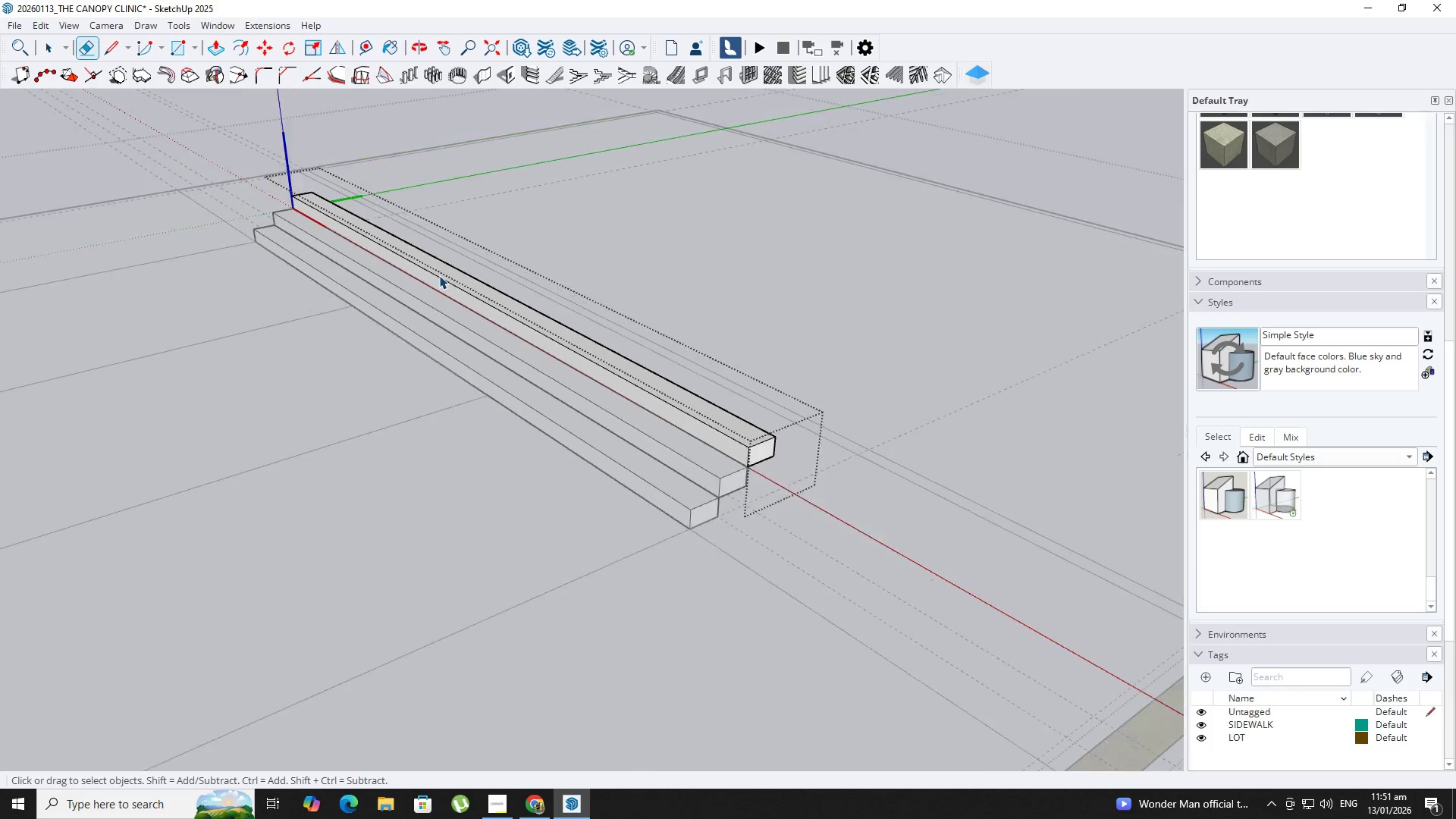 
key(Escape)
 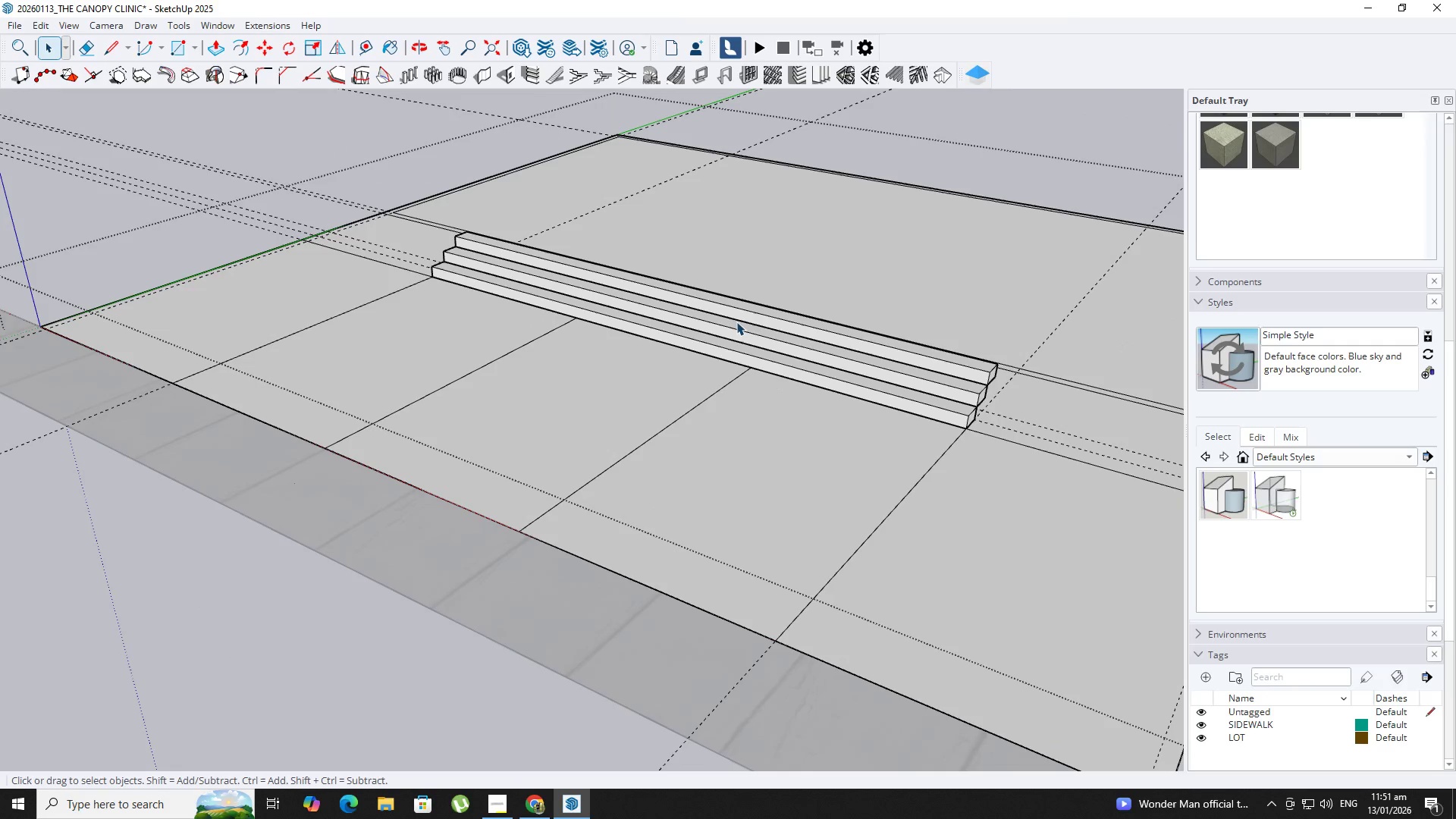 
hold_key(key=ShiftLeft, duration=0.31)
 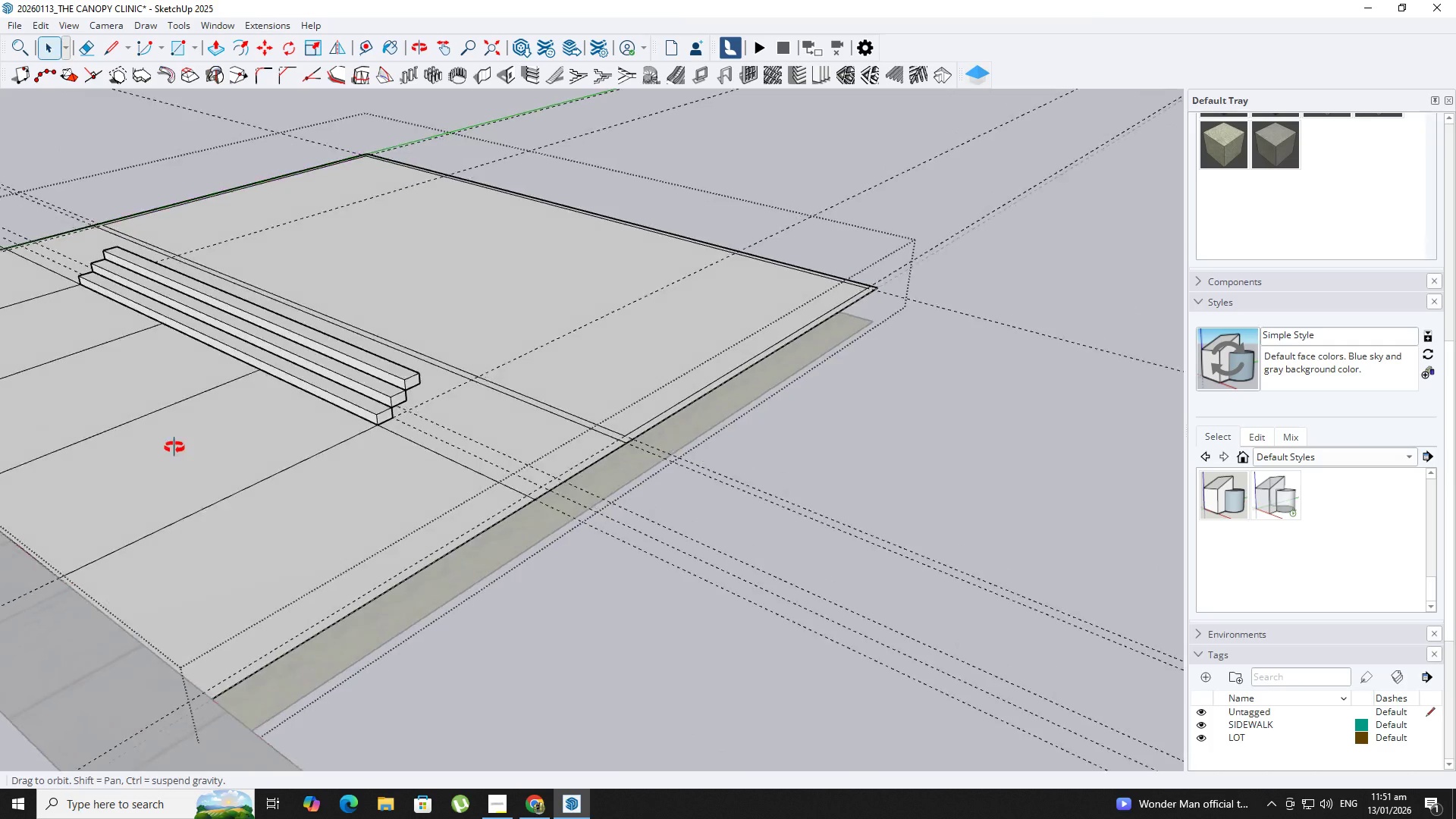 
scroll: coordinate [279, 356], scroll_direction: down, amount: 14.0
 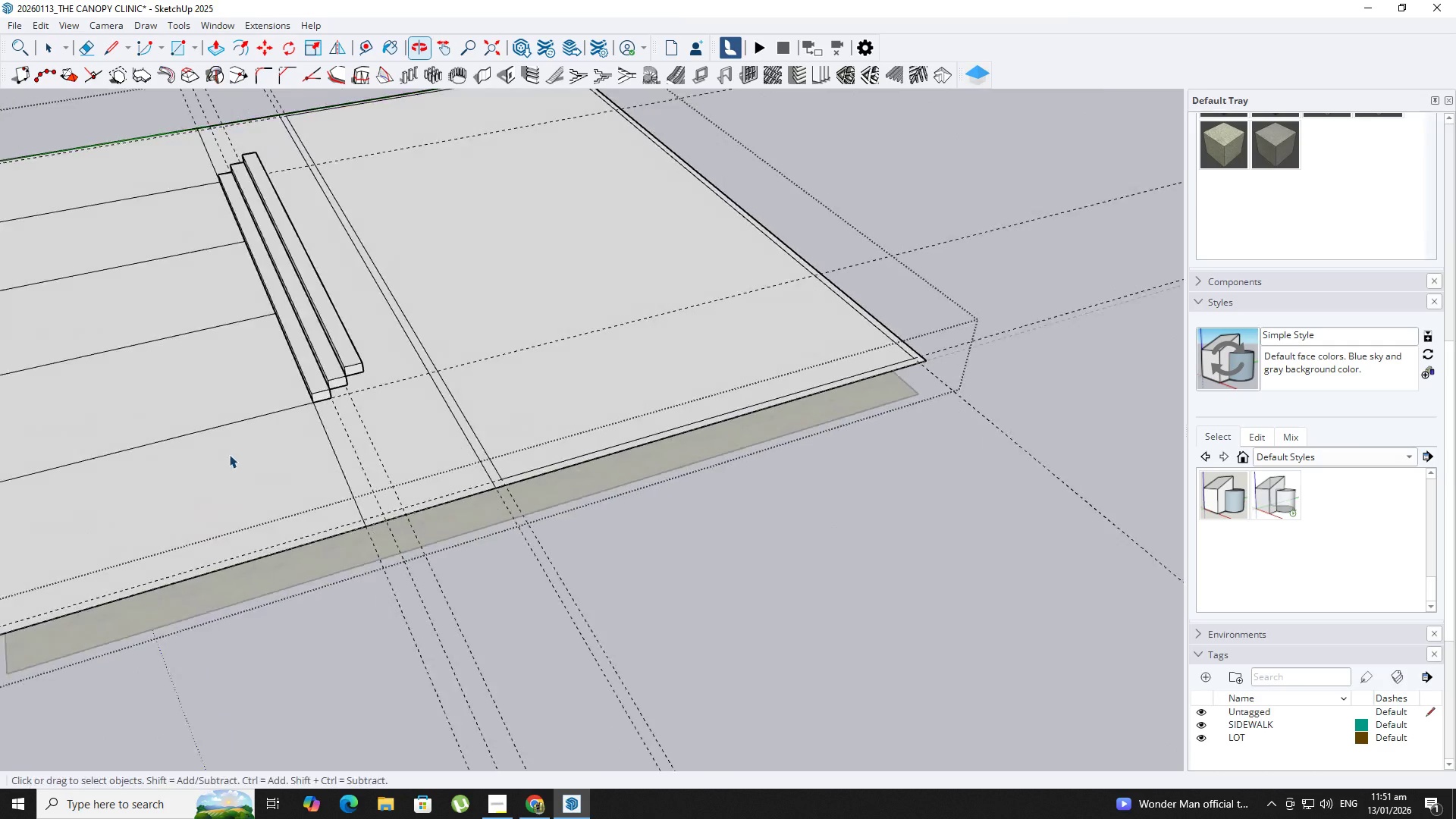 
key(T)
 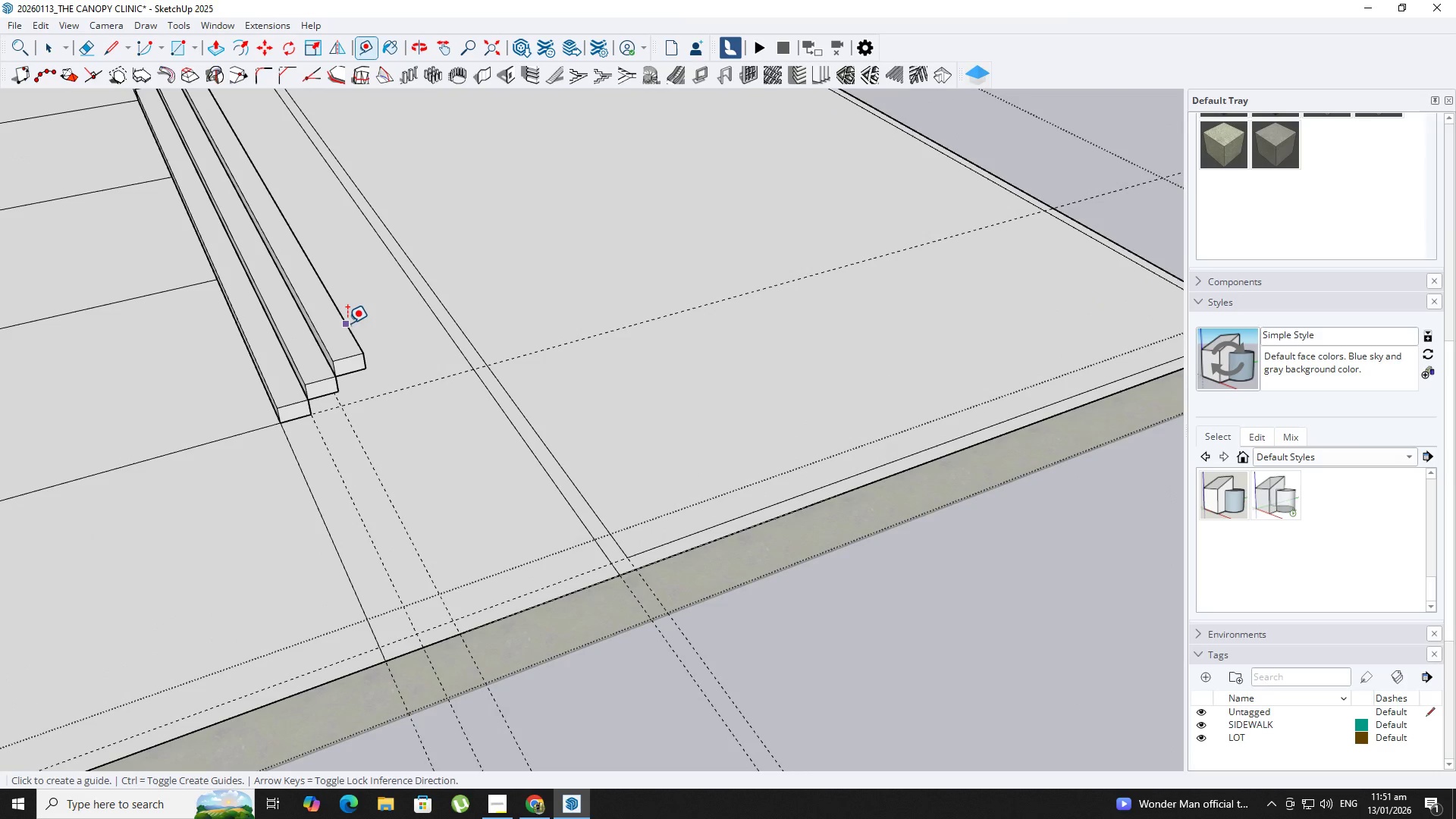 
scroll: coordinate [375, 365], scroll_direction: up, amount: 5.0
 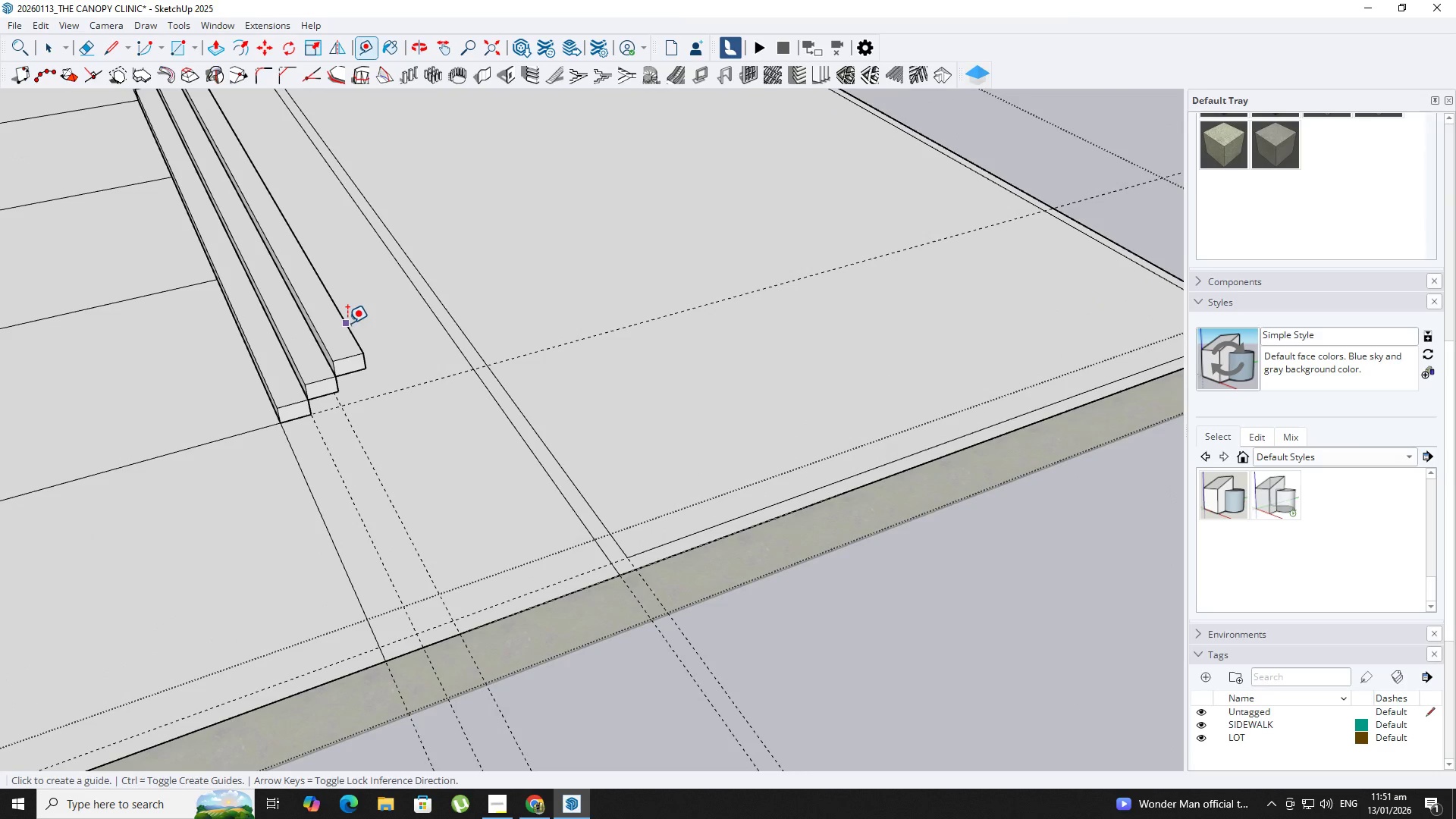 
left_click([347, 323])
 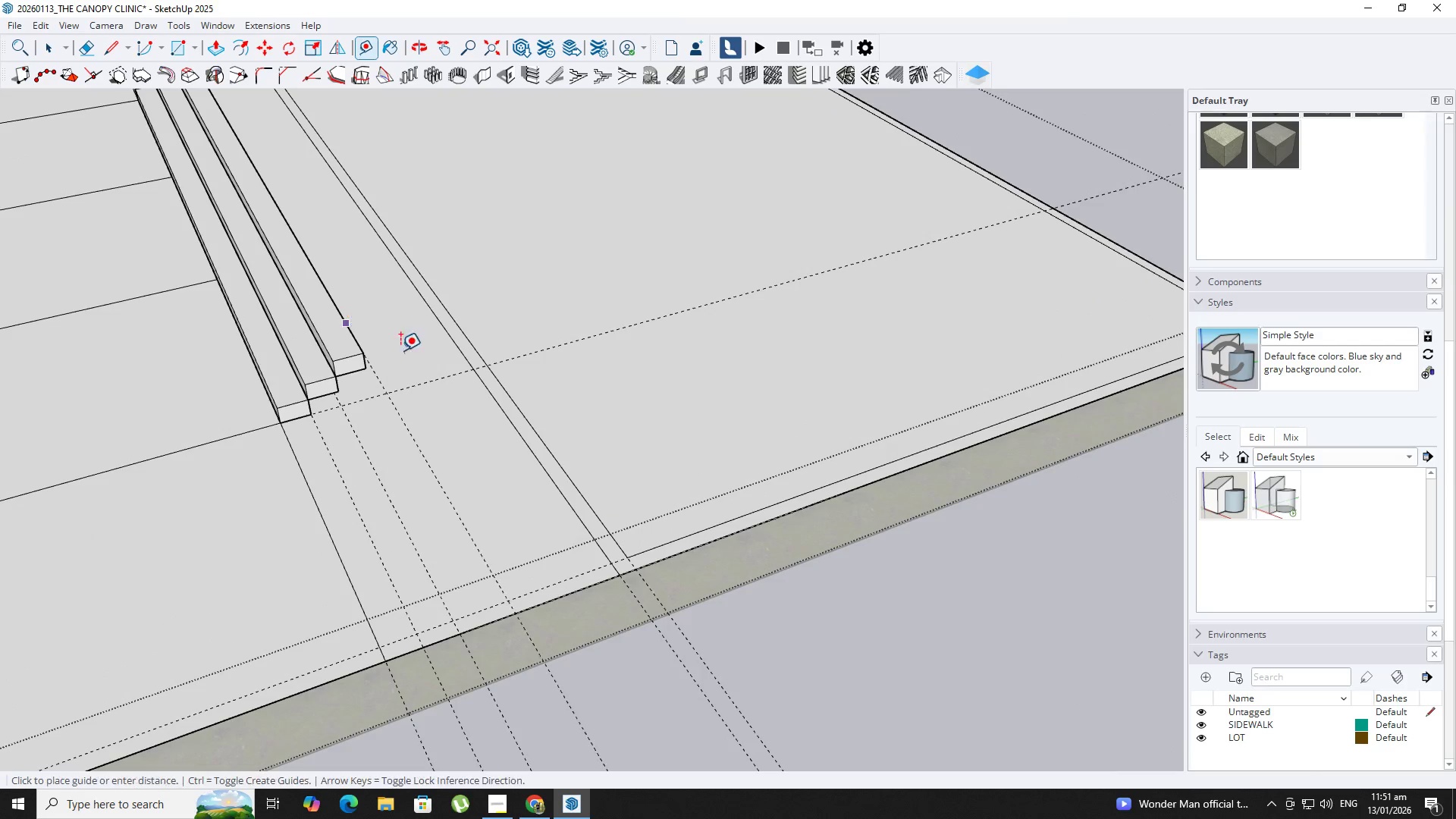 
key(ArrowLeft)
 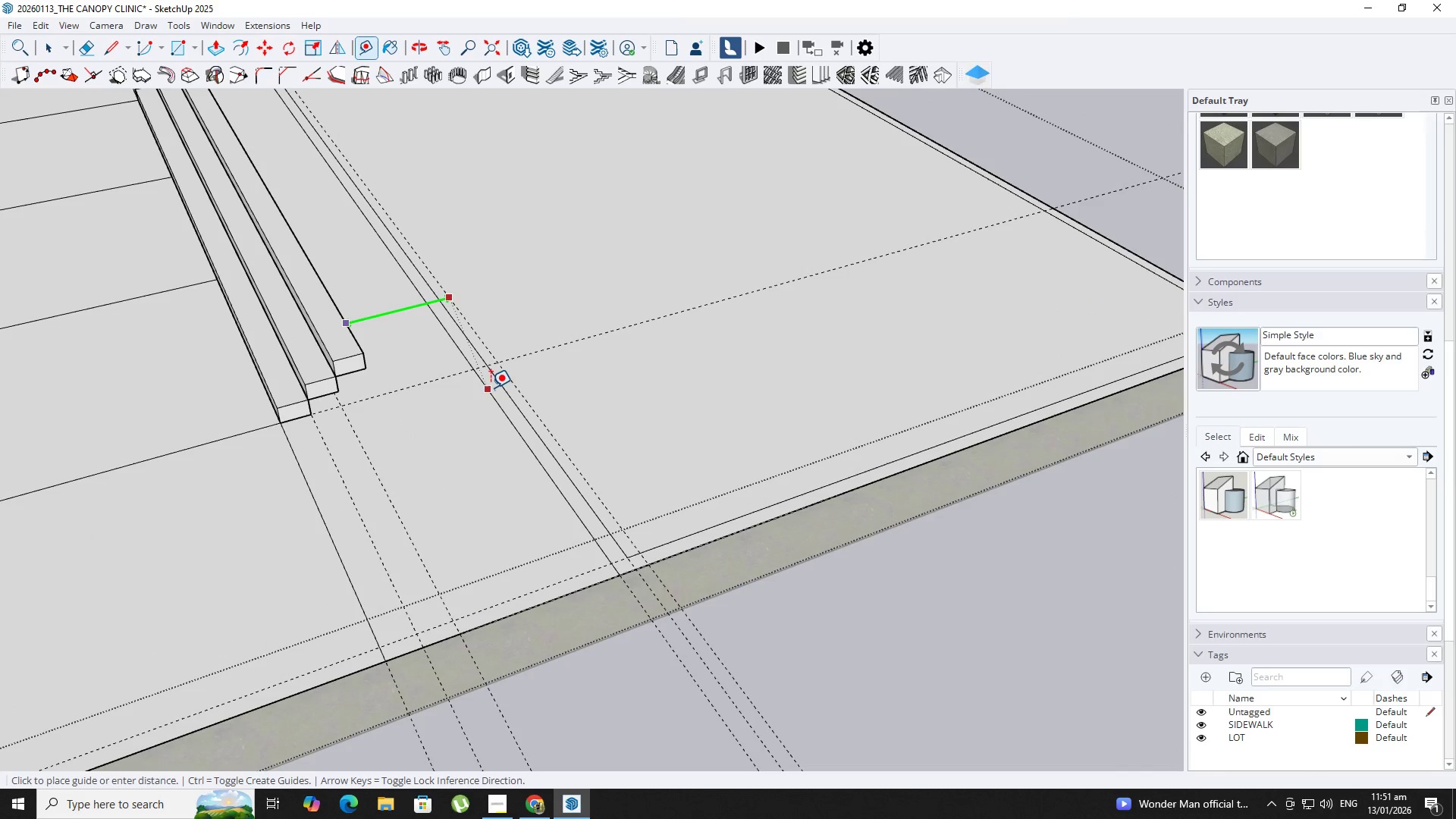 
key(ArrowRight)
 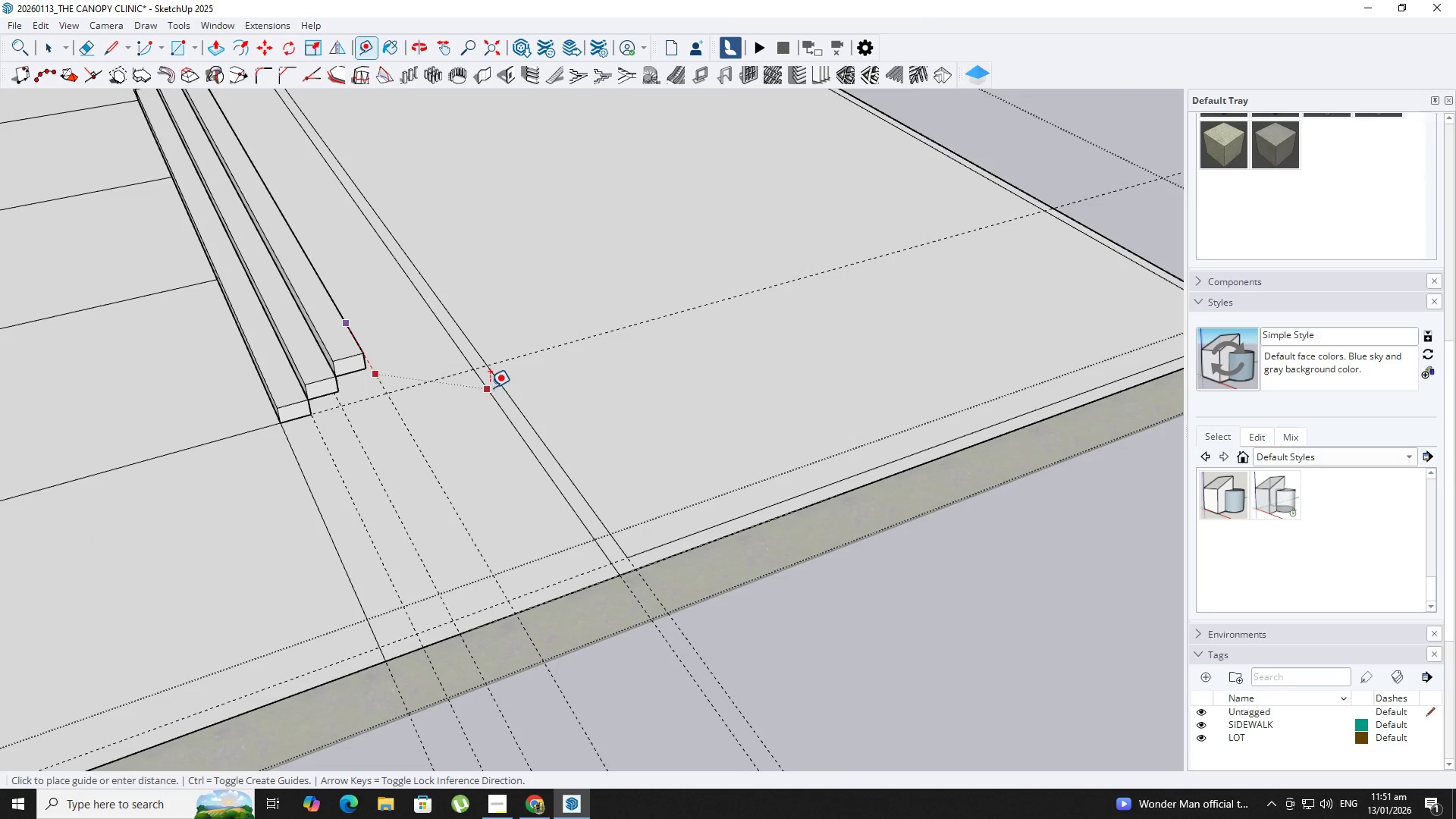 
key(ArrowLeft)
 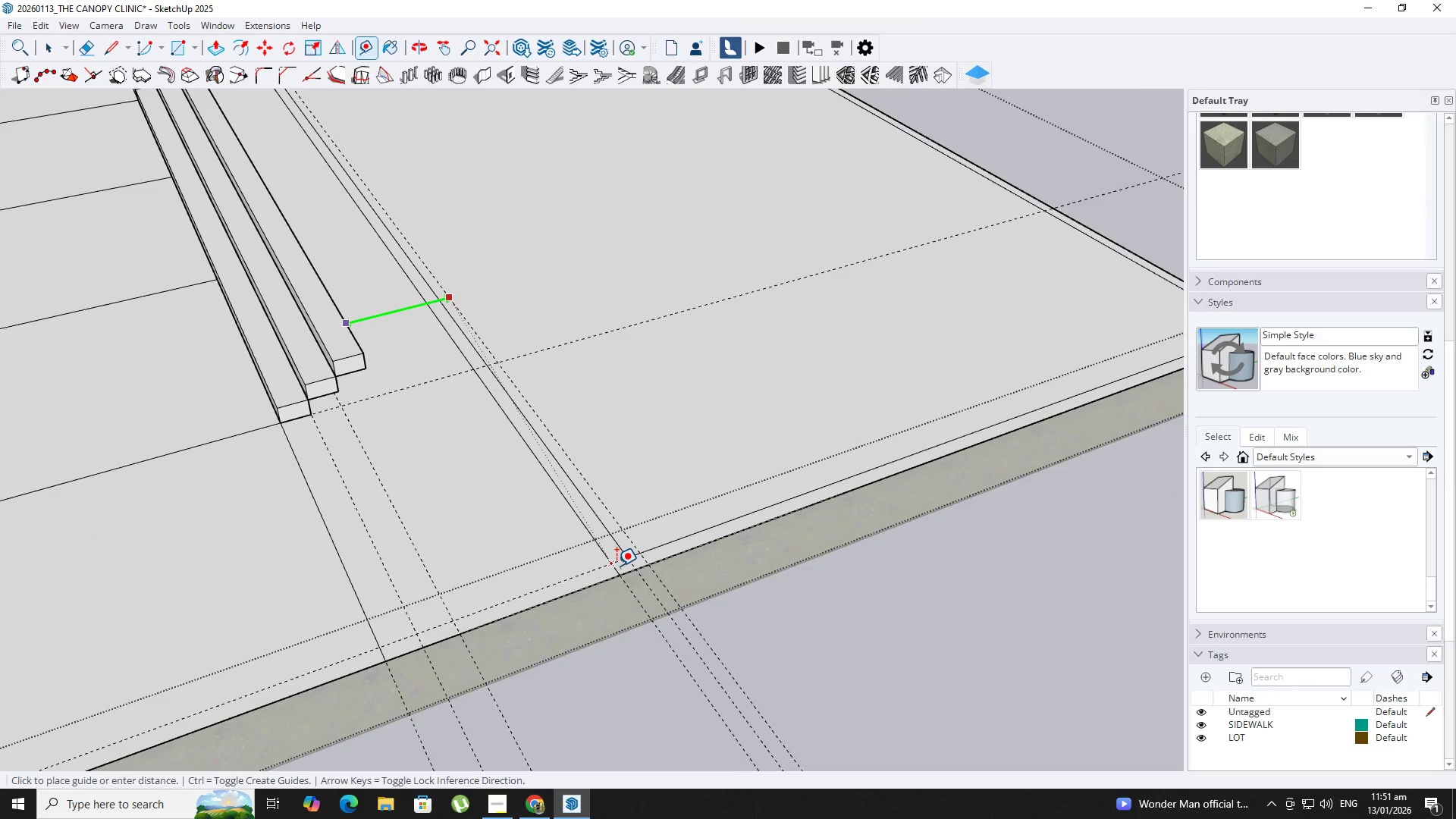 
key(Space)
 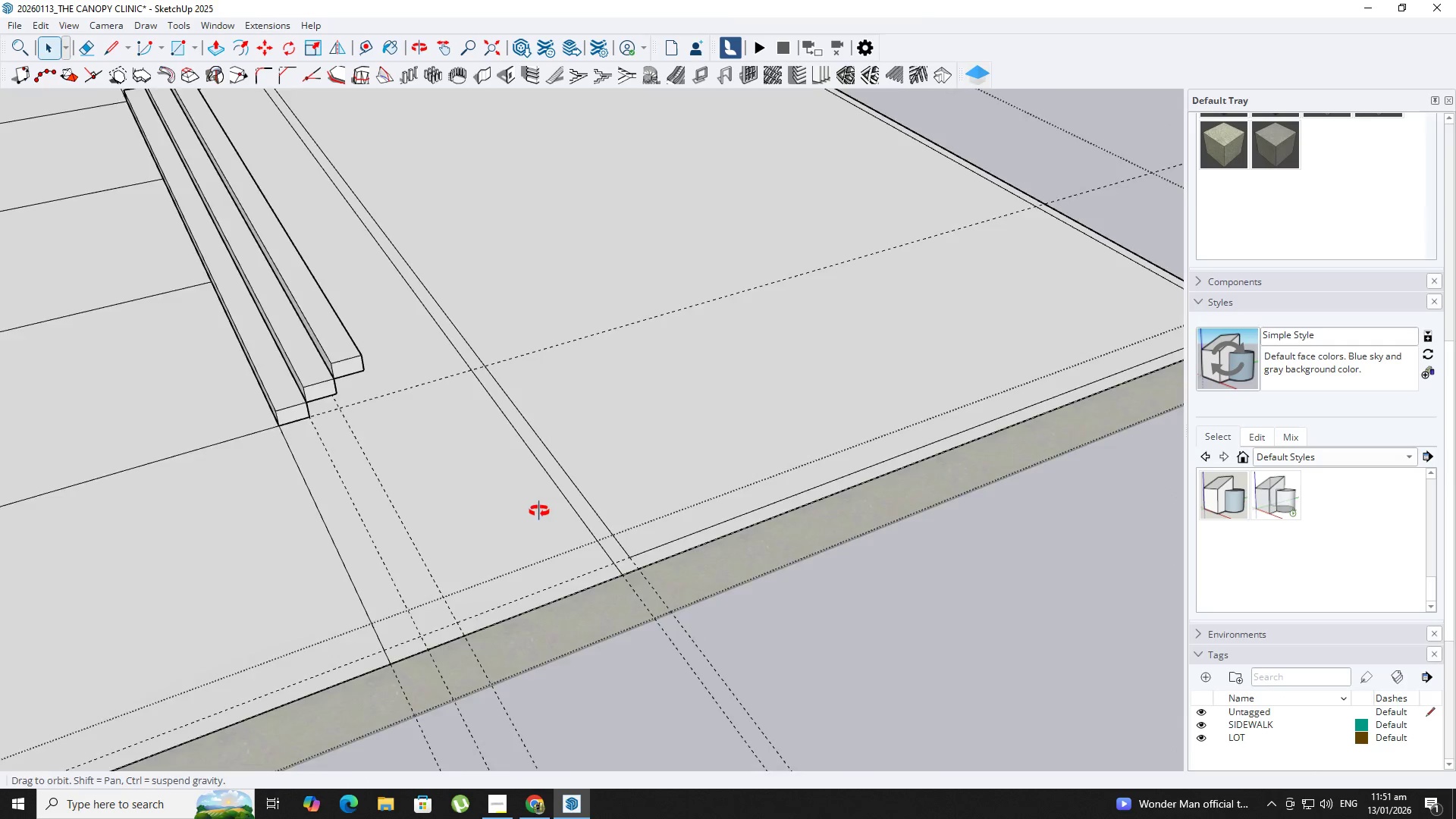 
scroll: coordinate [522, 485], scroll_direction: down, amount: 13.0
 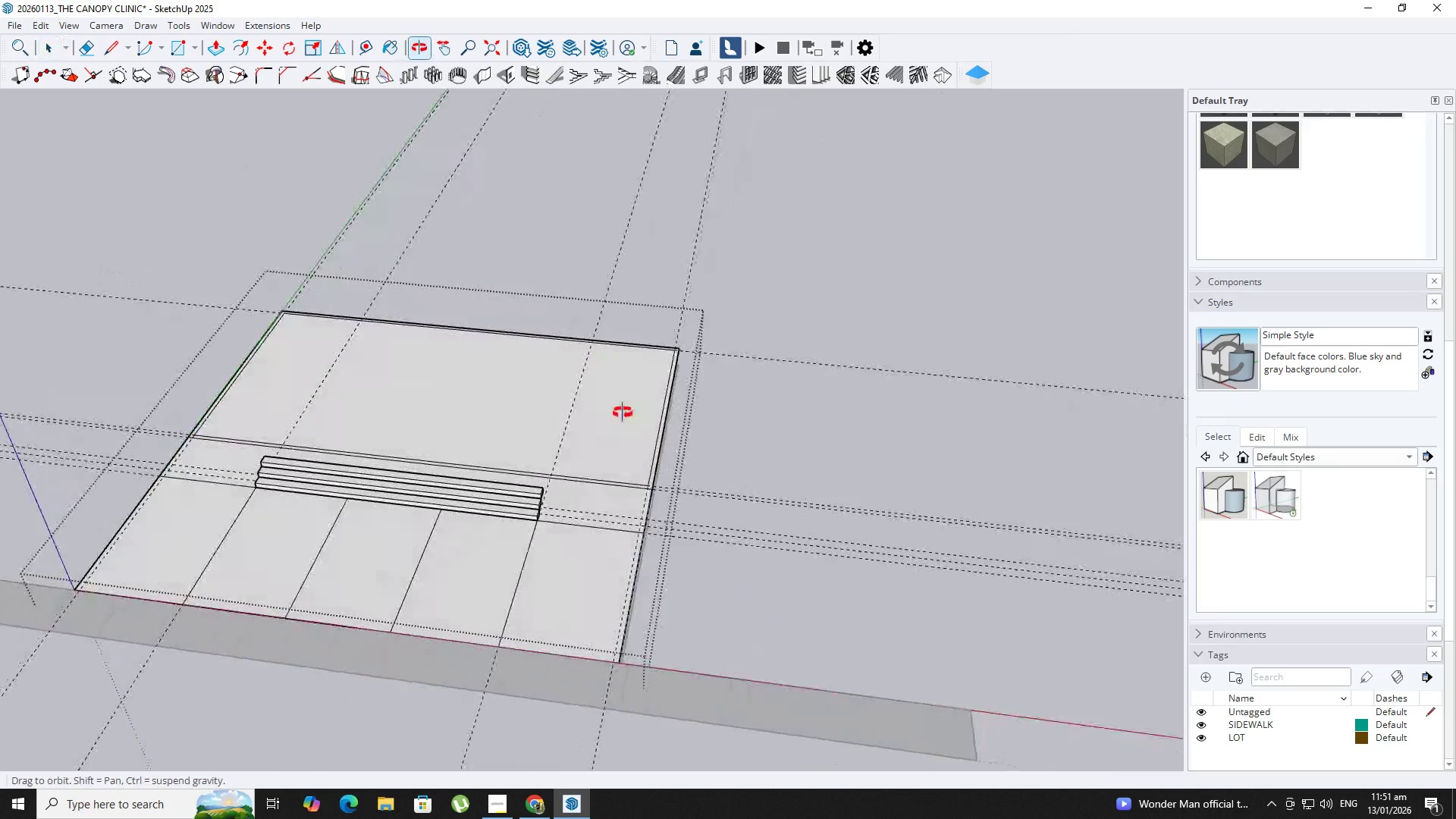 
middle_click([625, 441])
 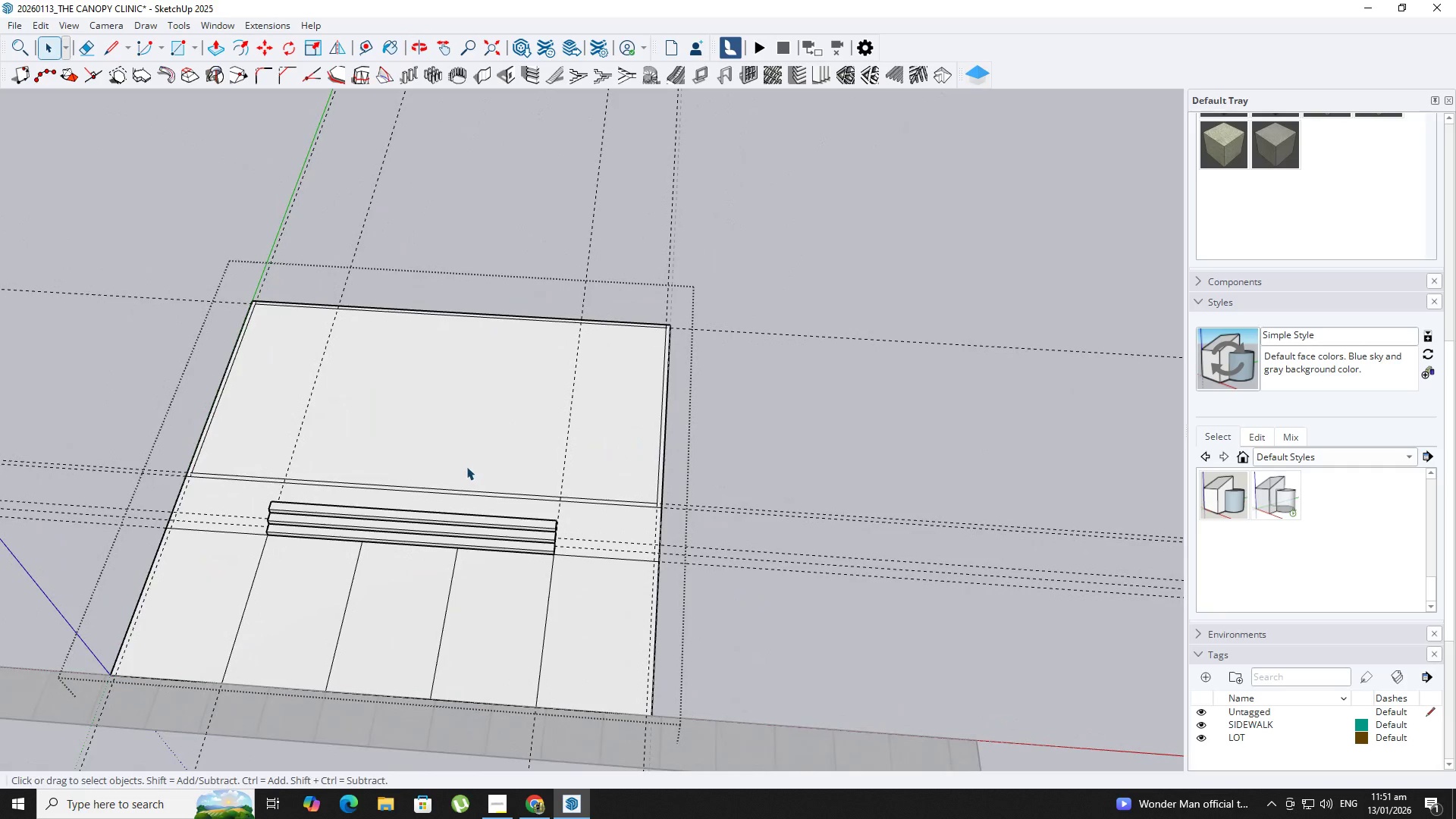 
left_click([425, 485])
 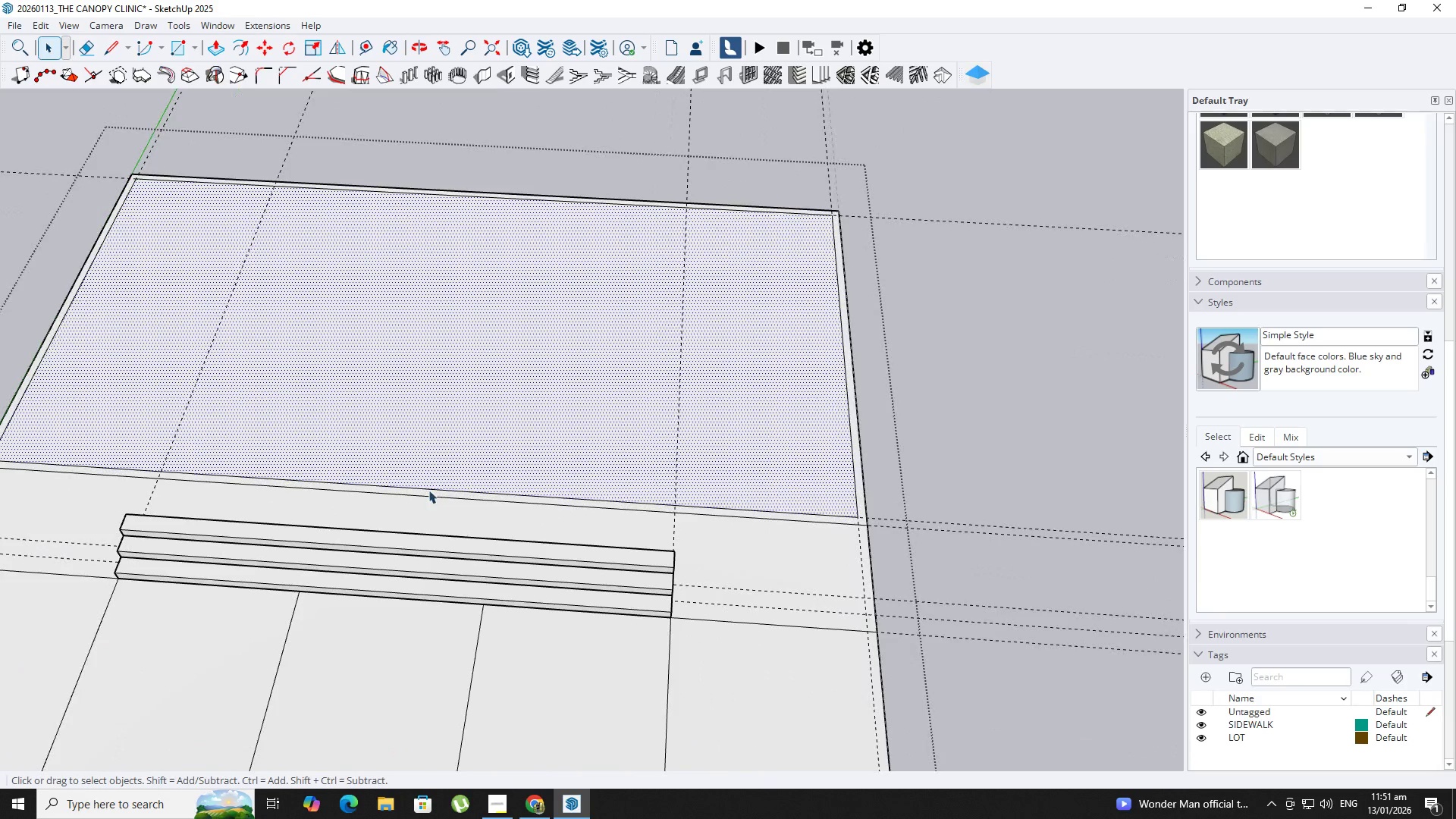 
left_click([428, 490])
 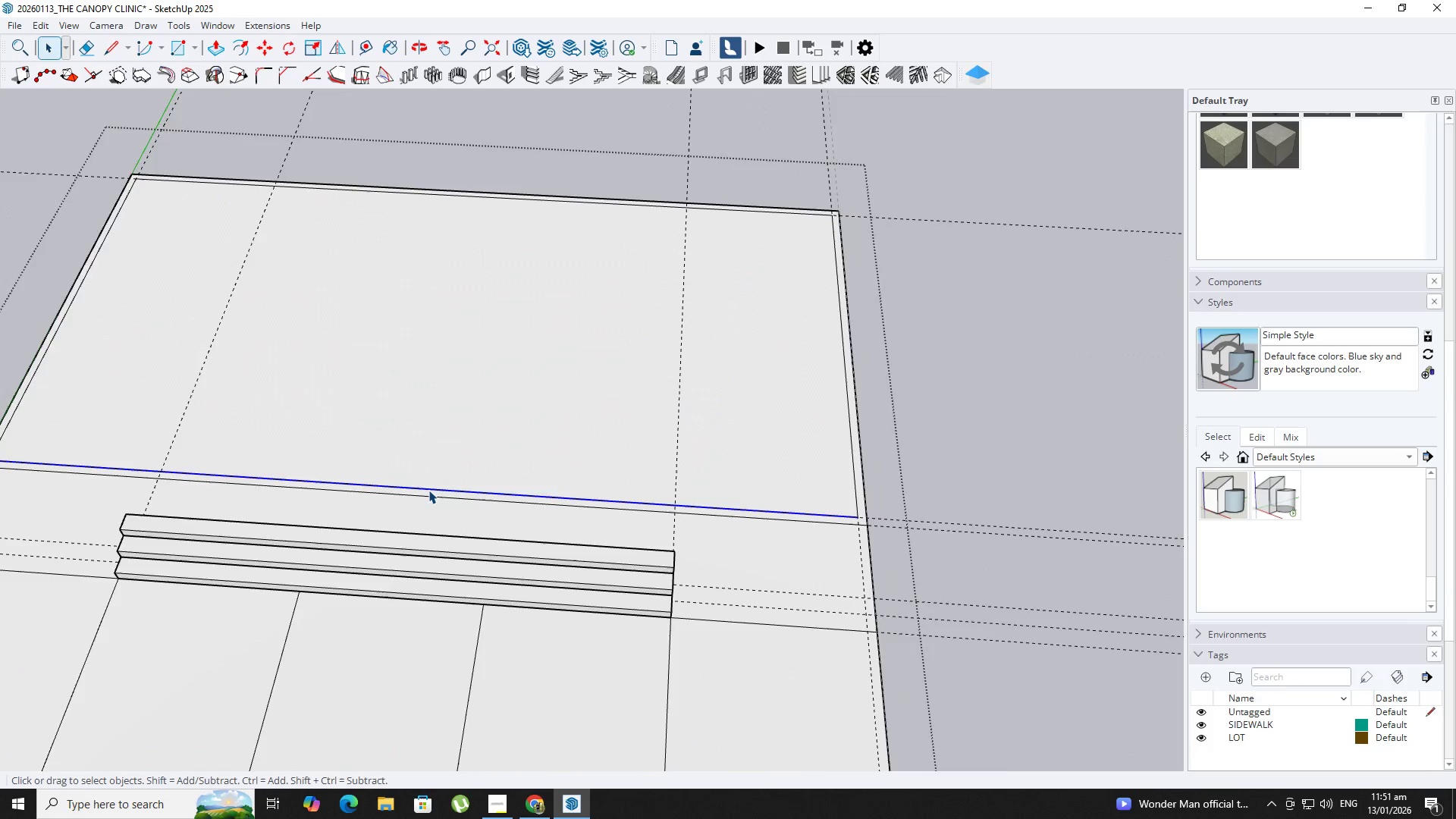 
scroll: coordinate [425, 485], scroll_direction: up, amount: 6.0
 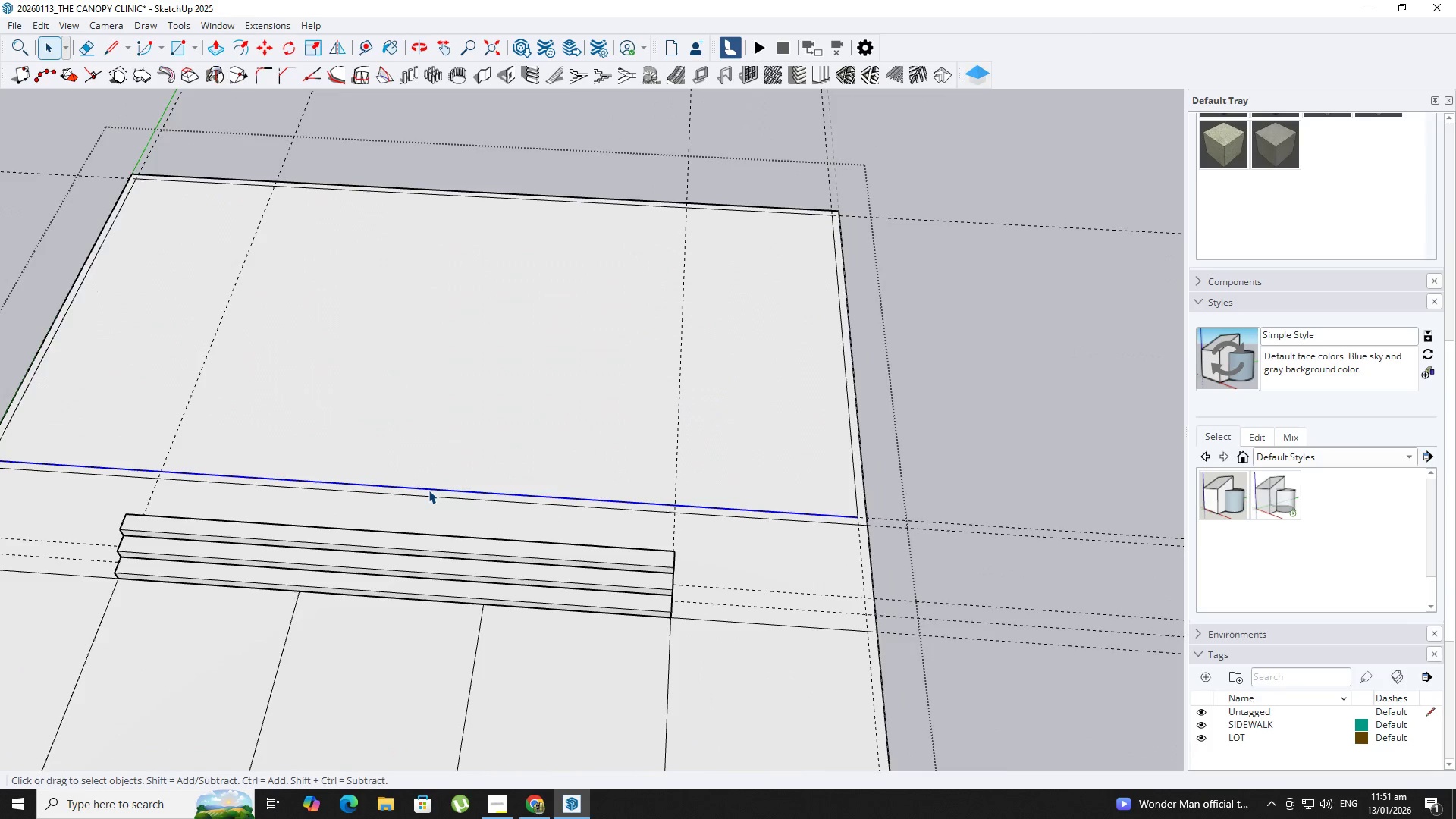 
key(M)
 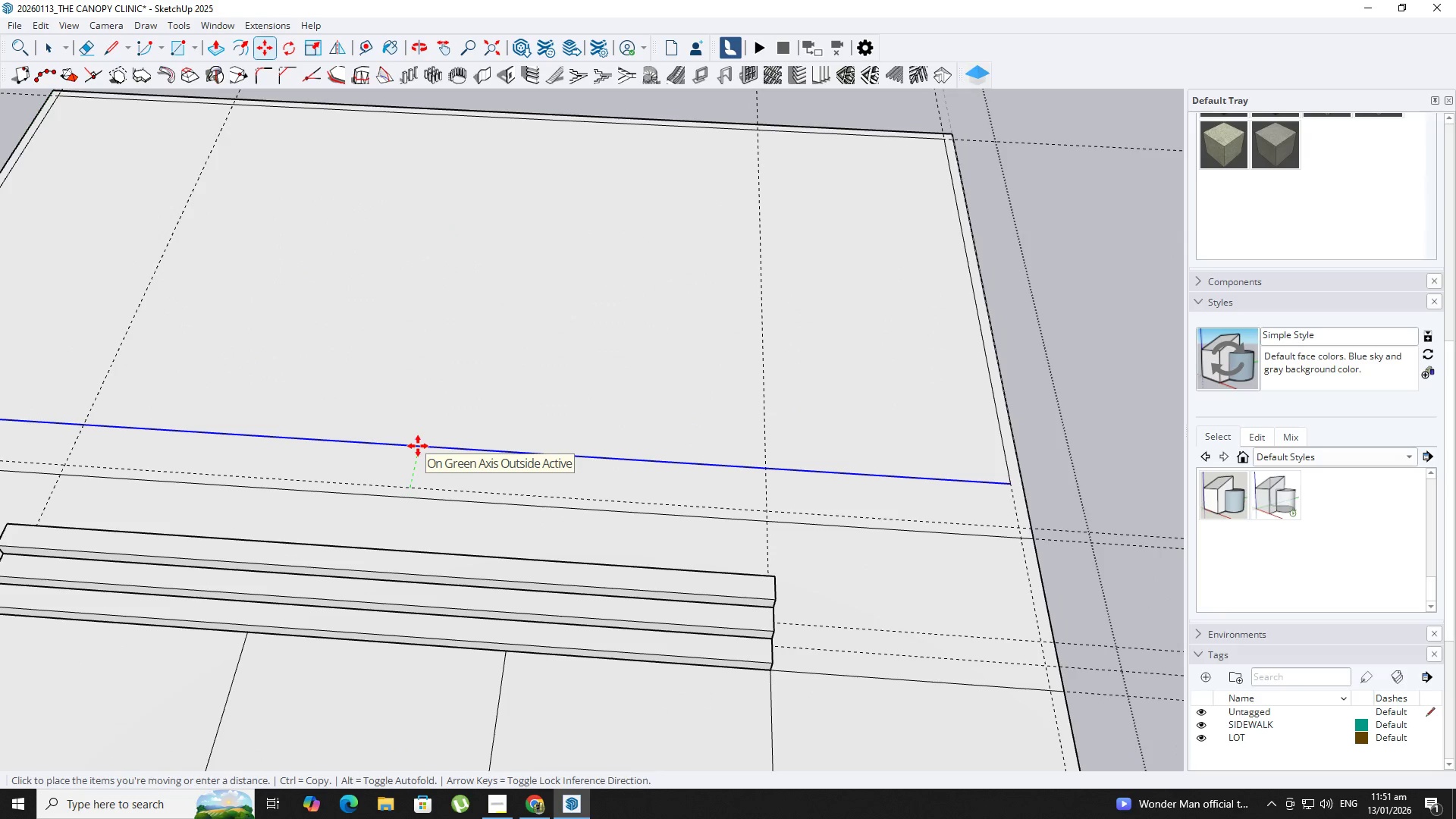 
scroll: coordinate [428, 490], scroll_direction: up, amount: 3.0
 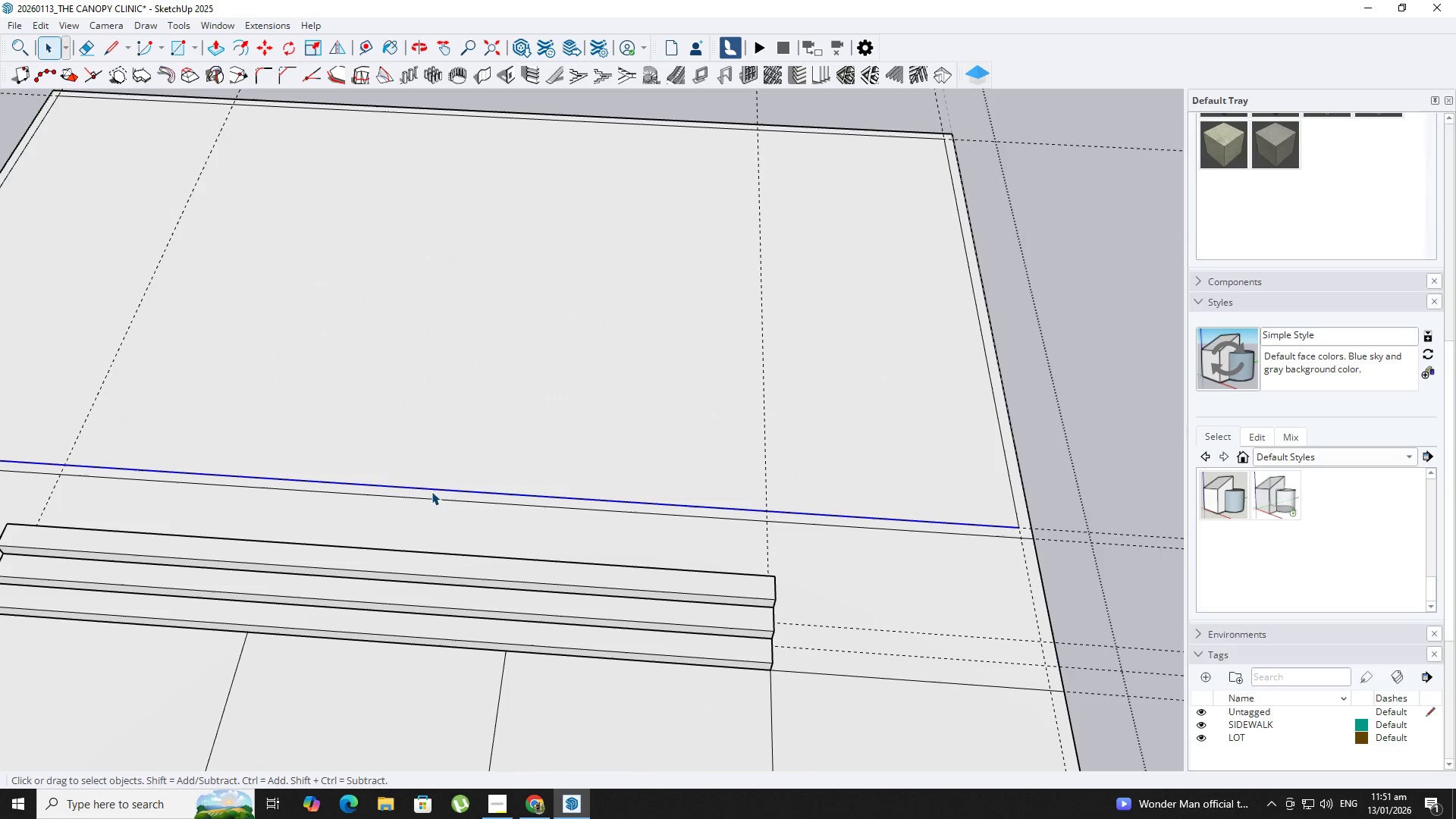 
wait(6.24)
 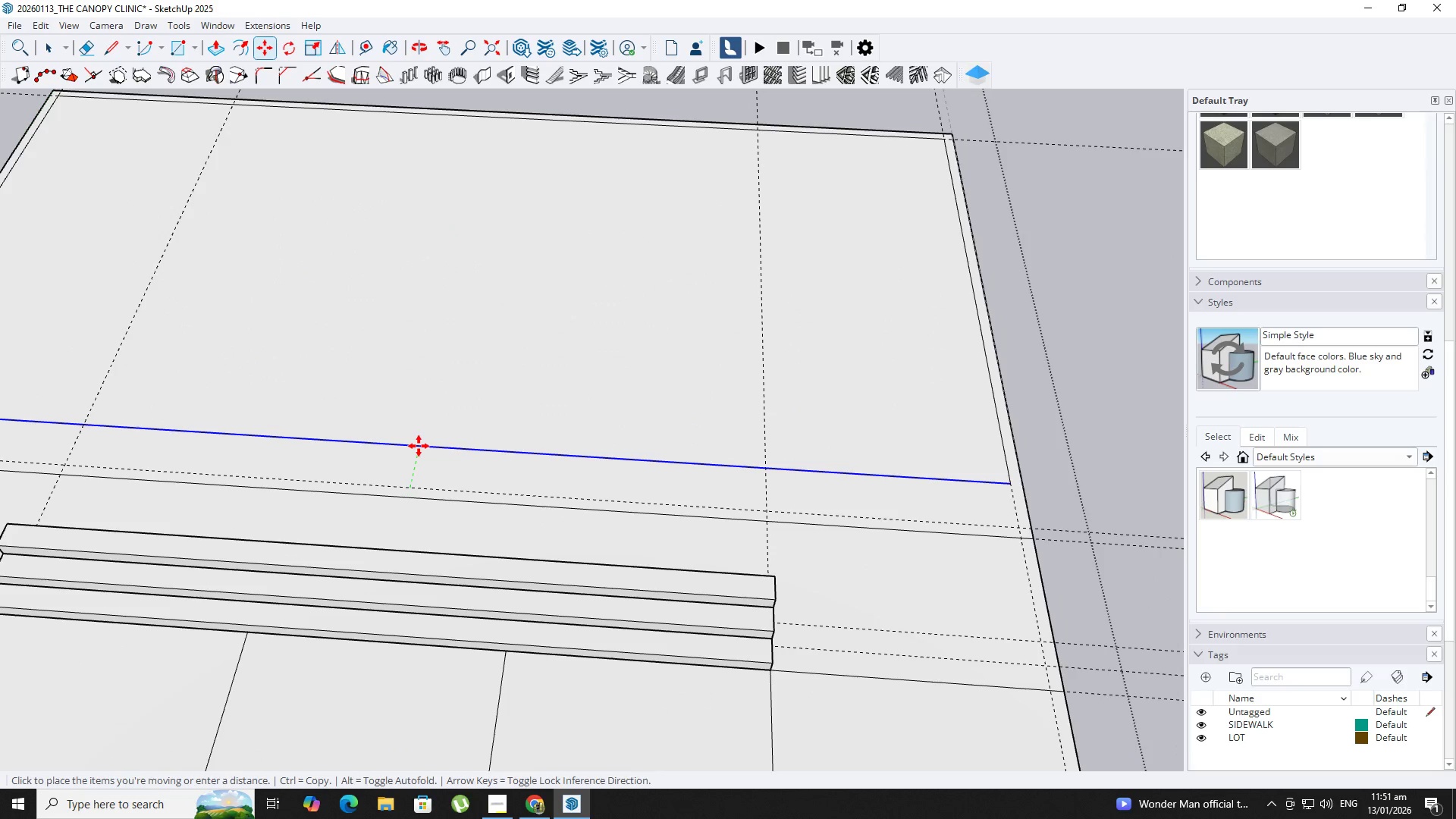 
key(NumpadDecimal)
 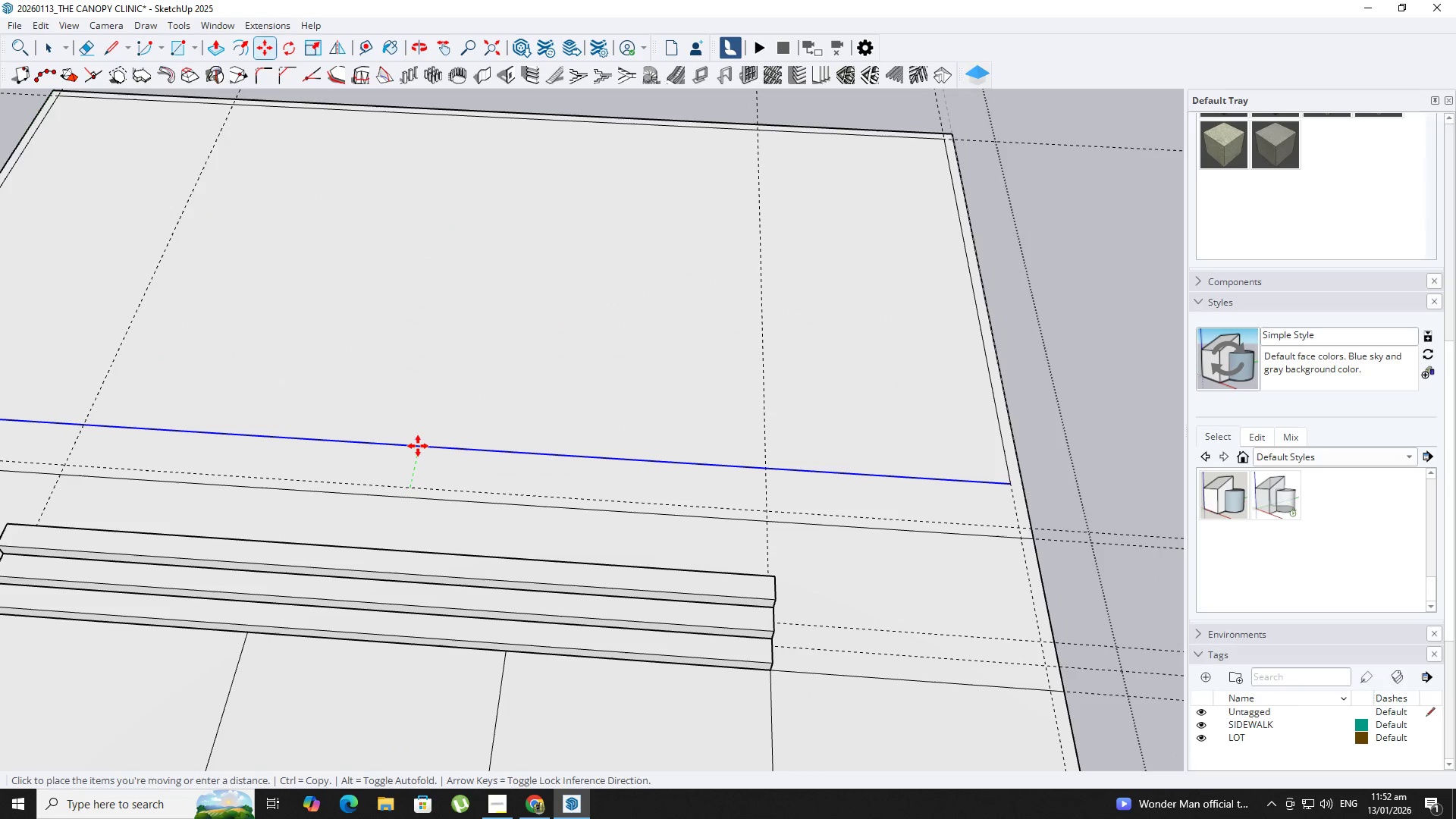 
key(Numpad4)
 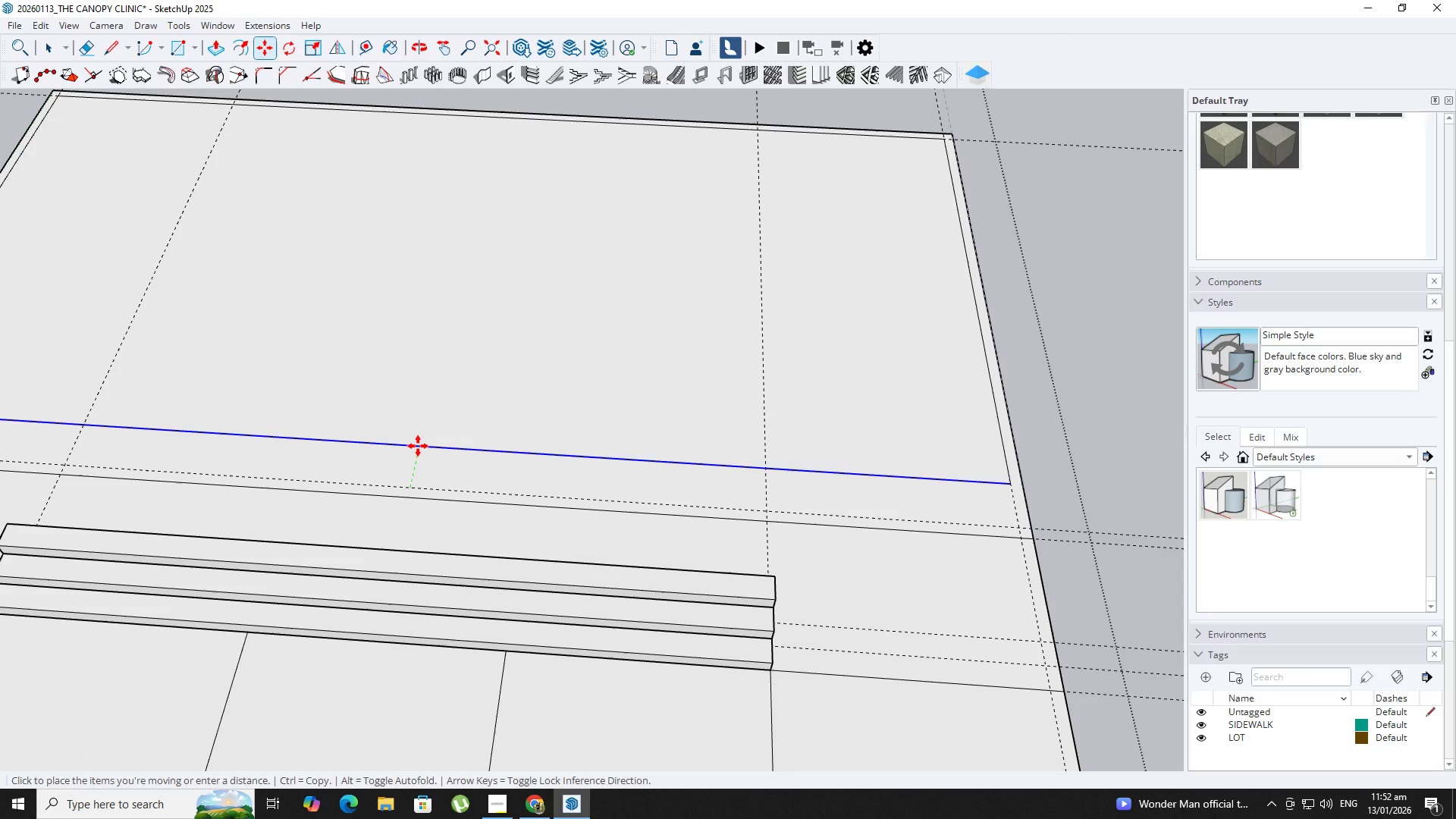 
key(NumpadEnter)
 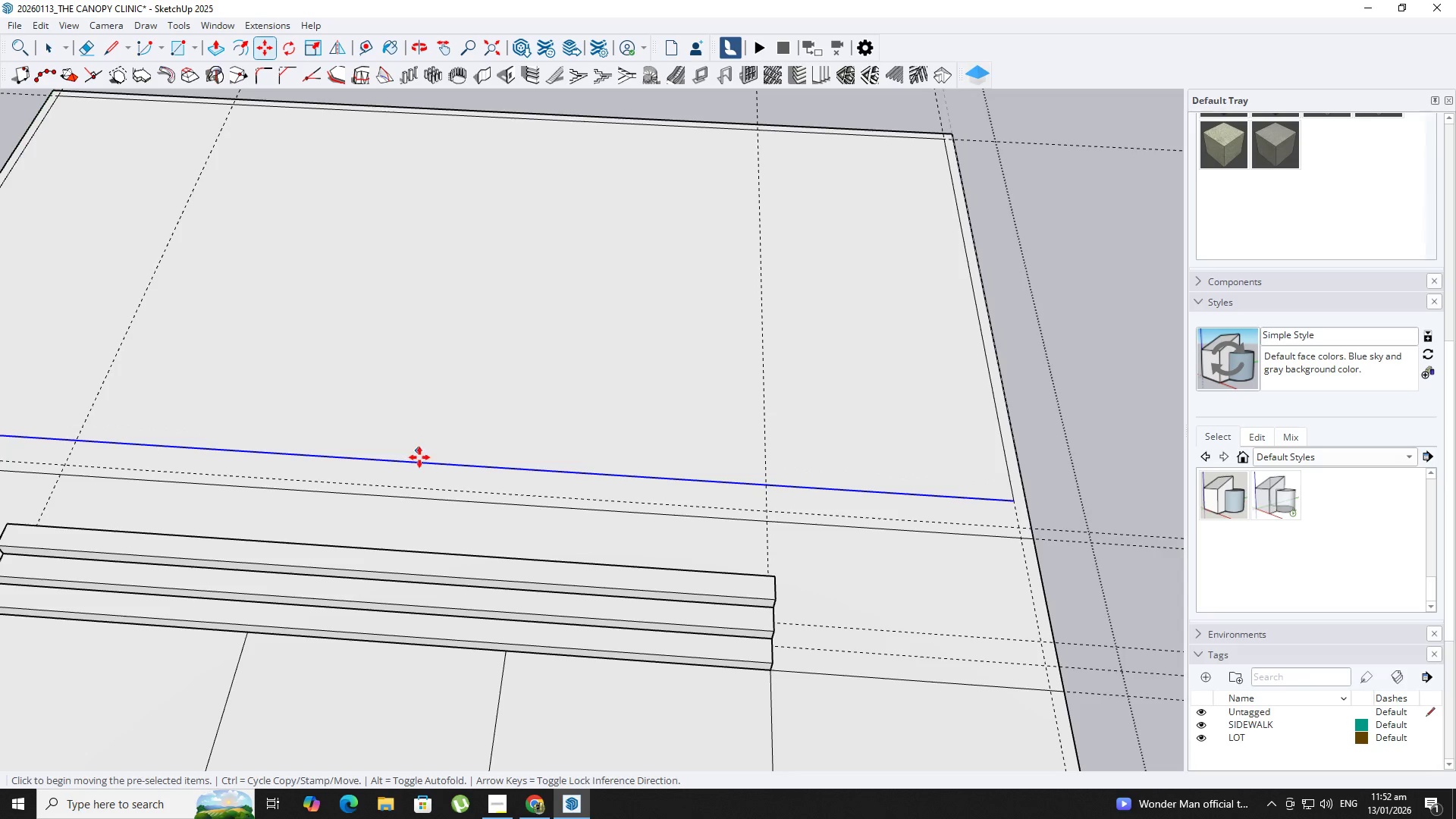 
key(Space)
 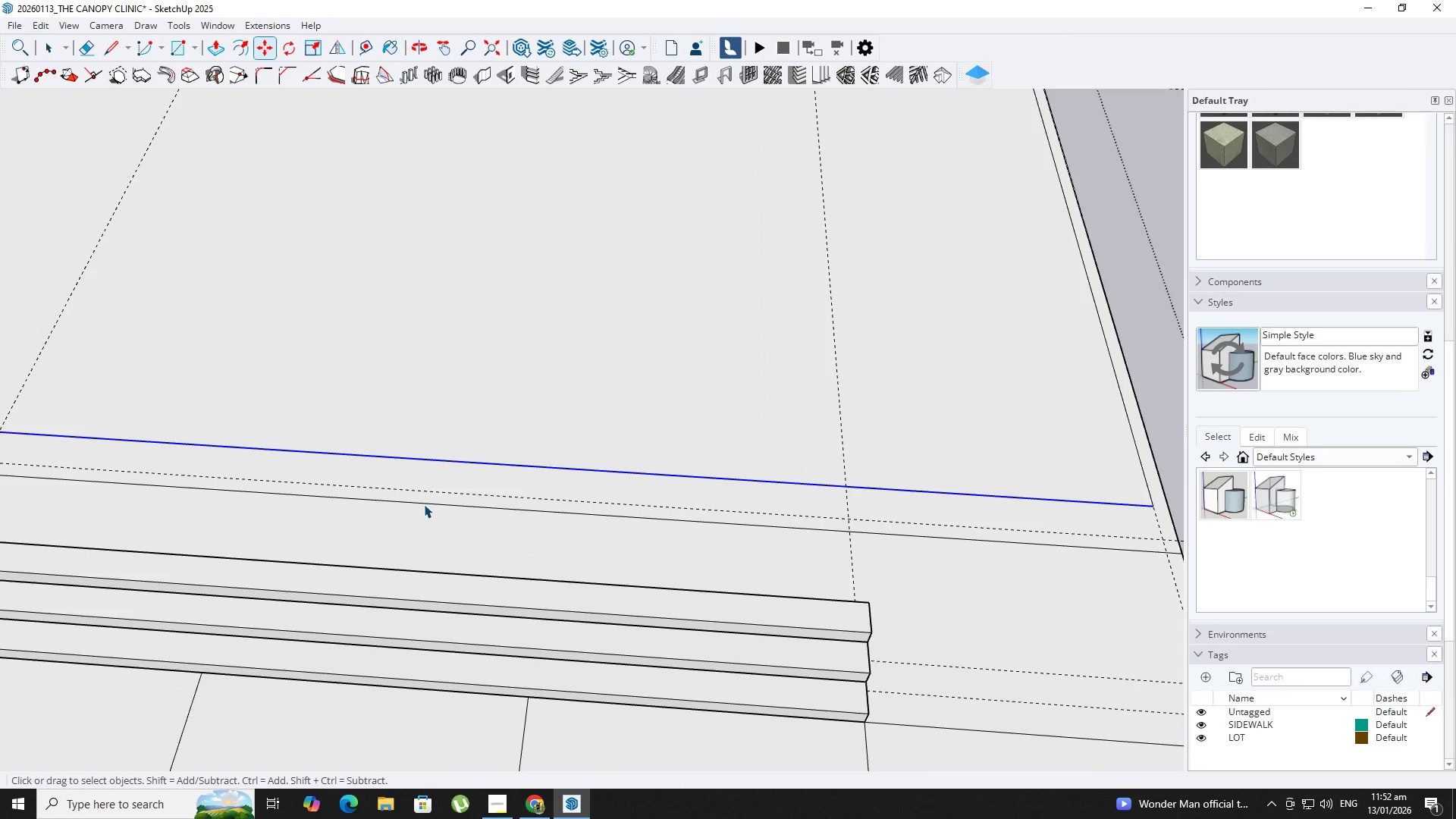 
left_click([424, 504])
 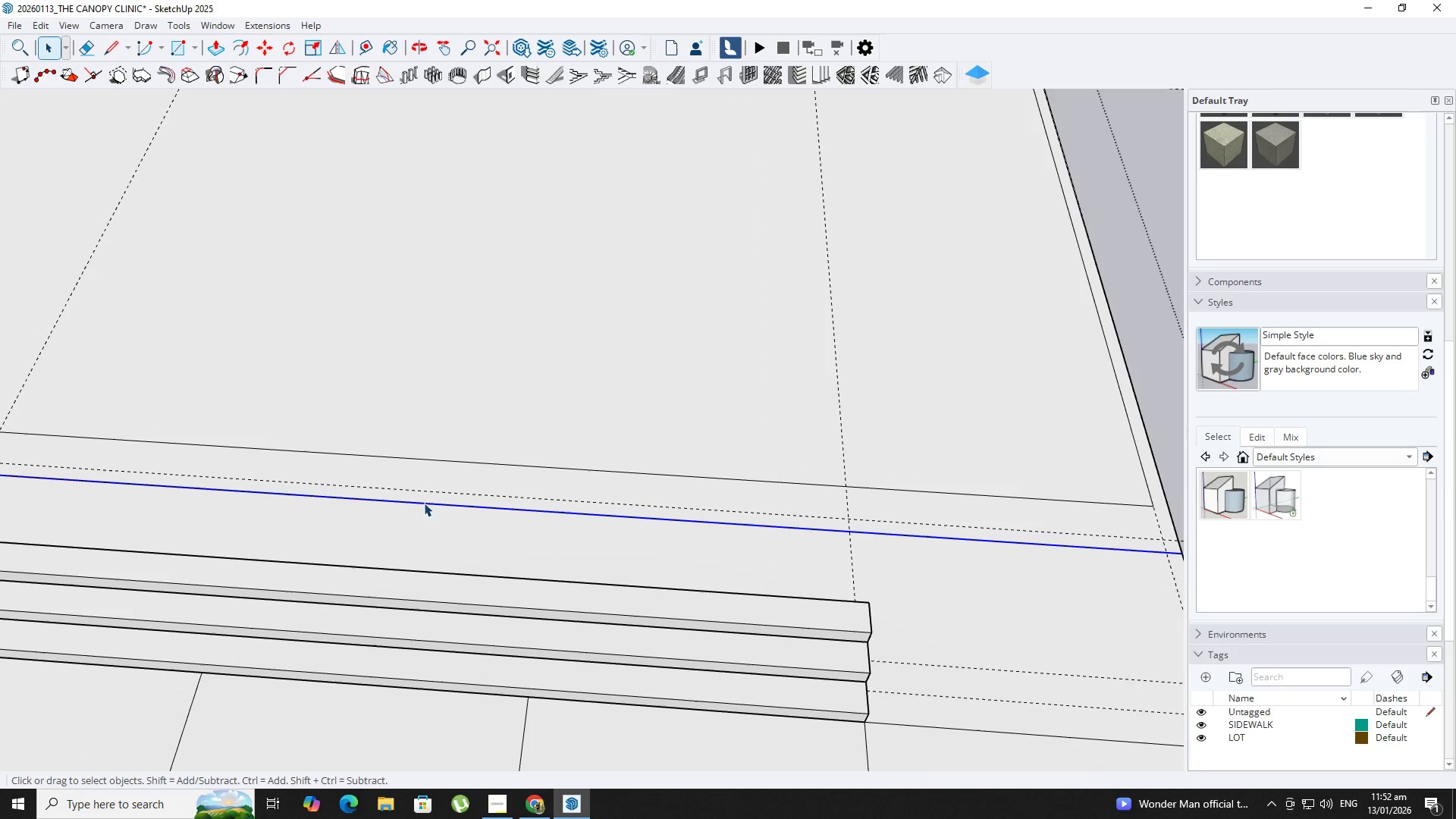 
scroll: coordinate [422, 488], scroll_direction: up, amount: 2.0
 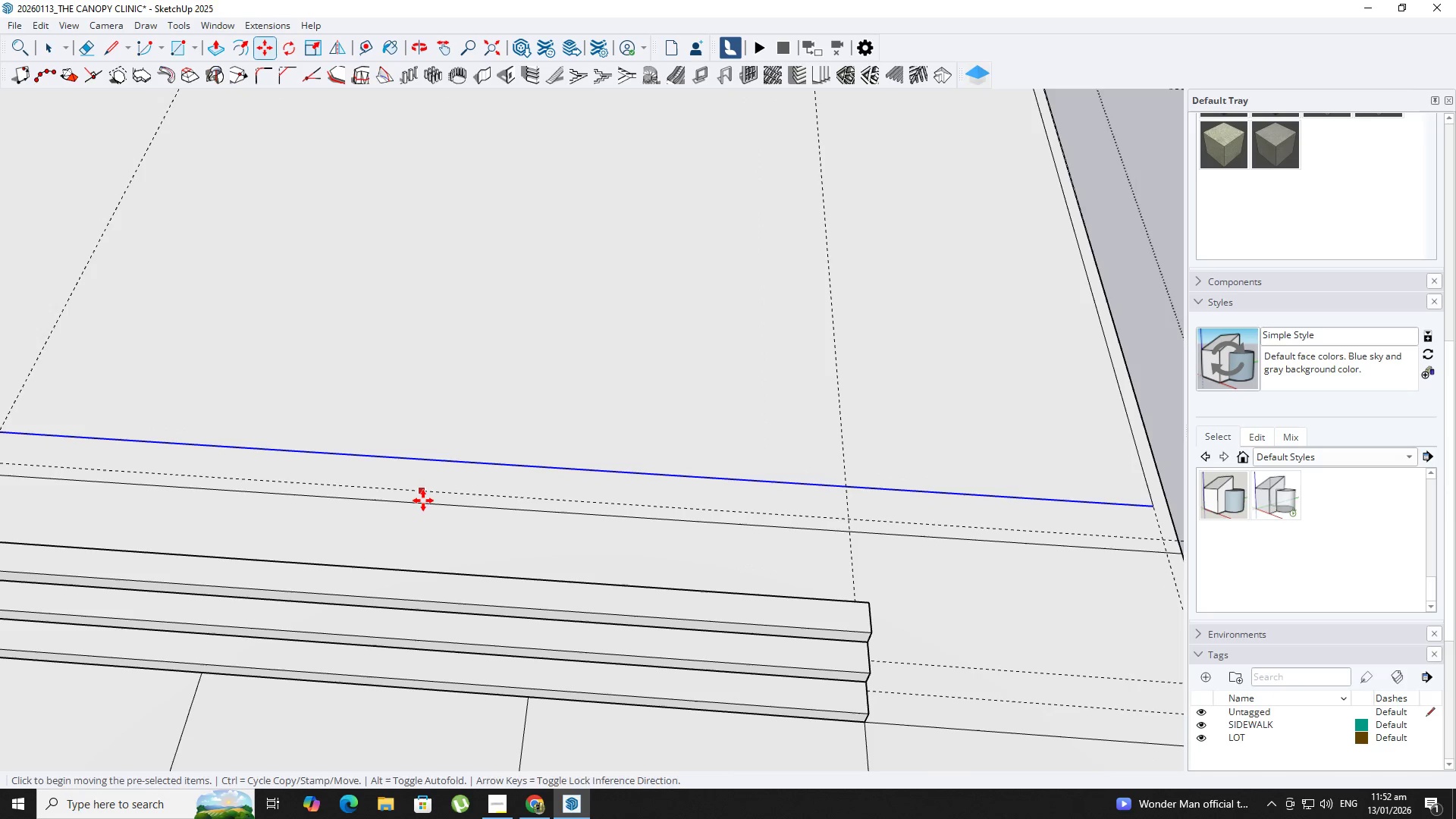 
key(M)
 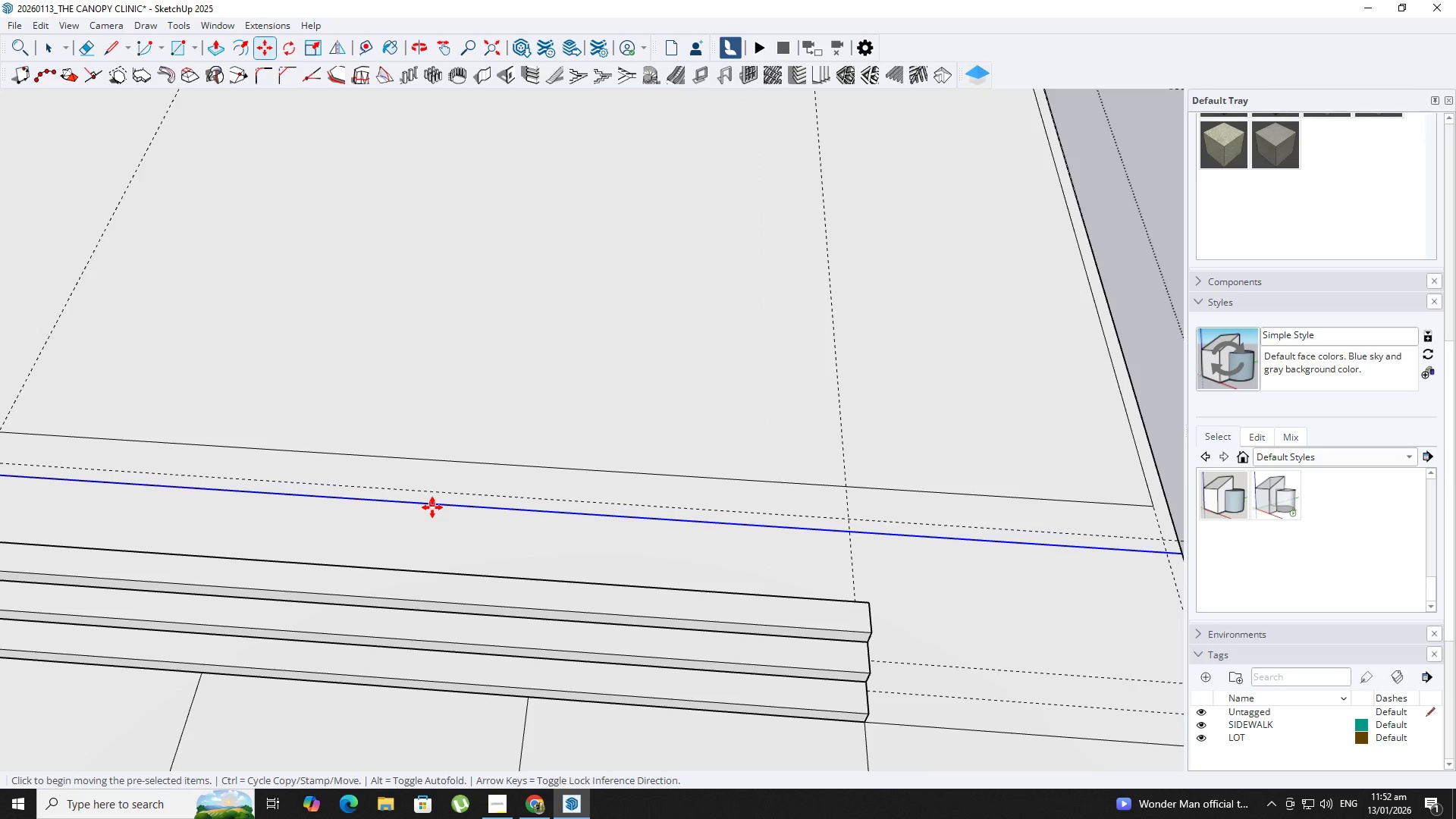 
left_click([432, 507])
 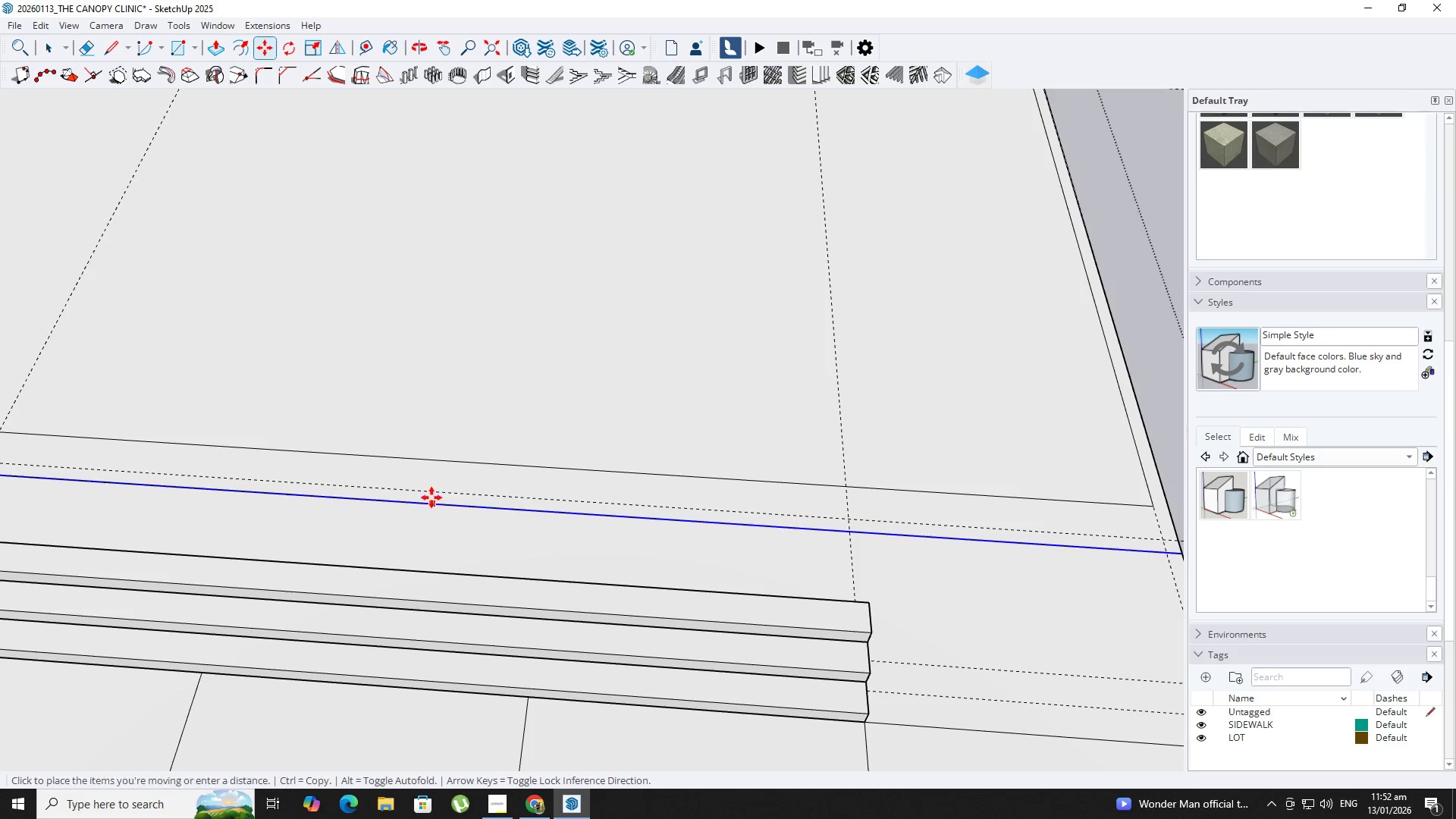 
key(ArrowUp)
 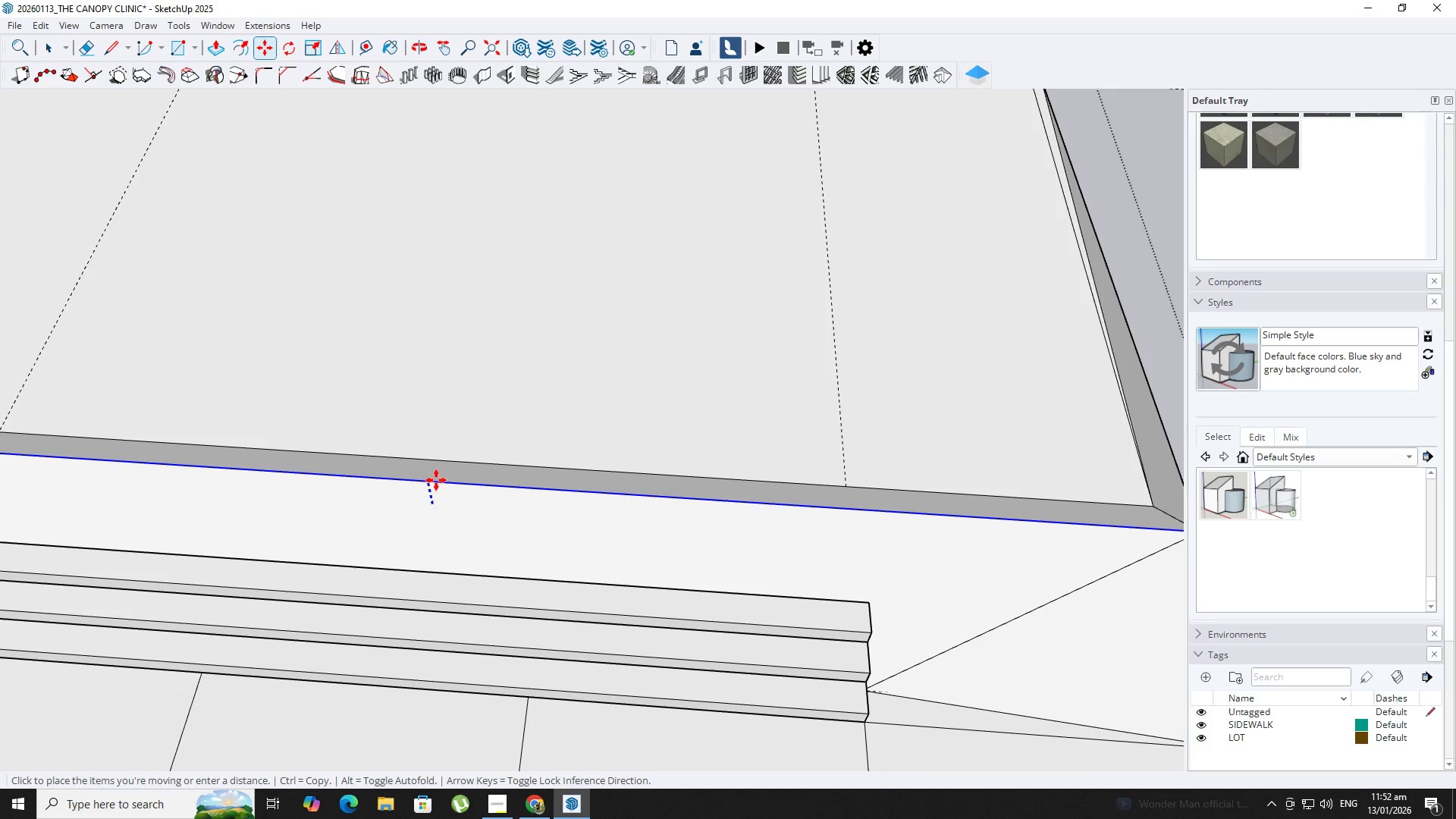 
scroll: coordinate [436, 483], scroll_direction: down, amount: 5.0
 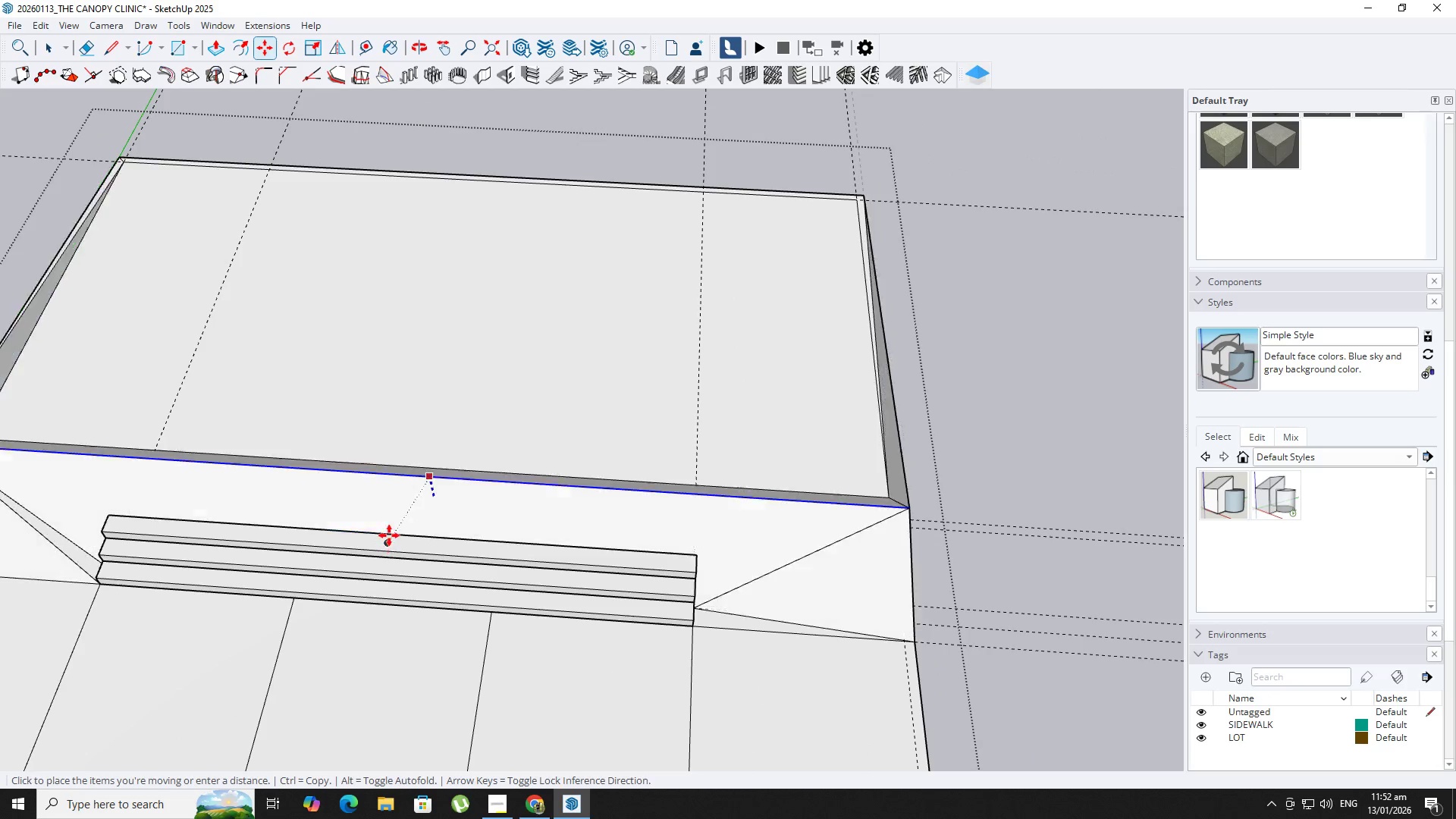 
key(ArrowLeft)
 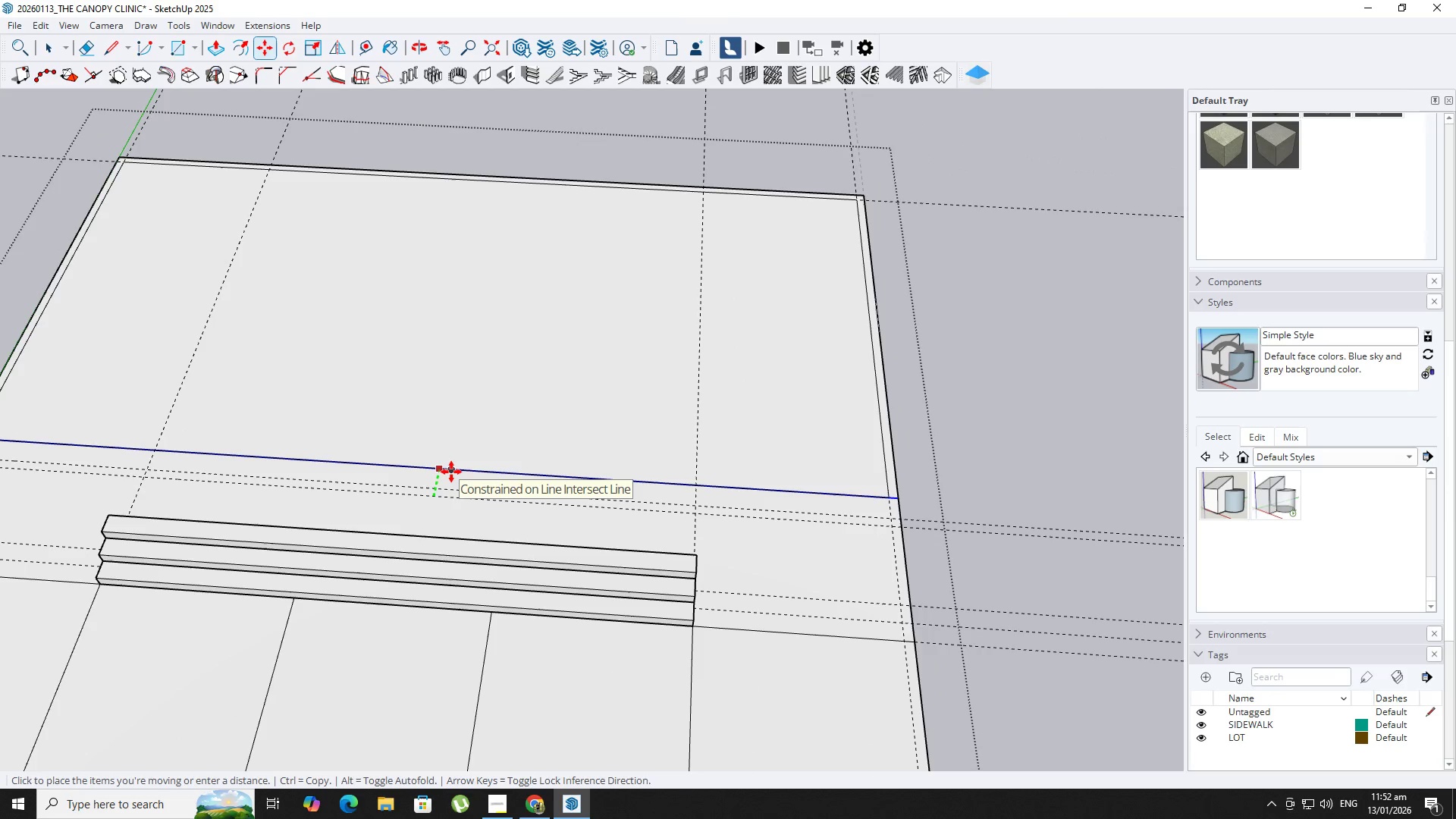 
key(NumpadDecimal)
 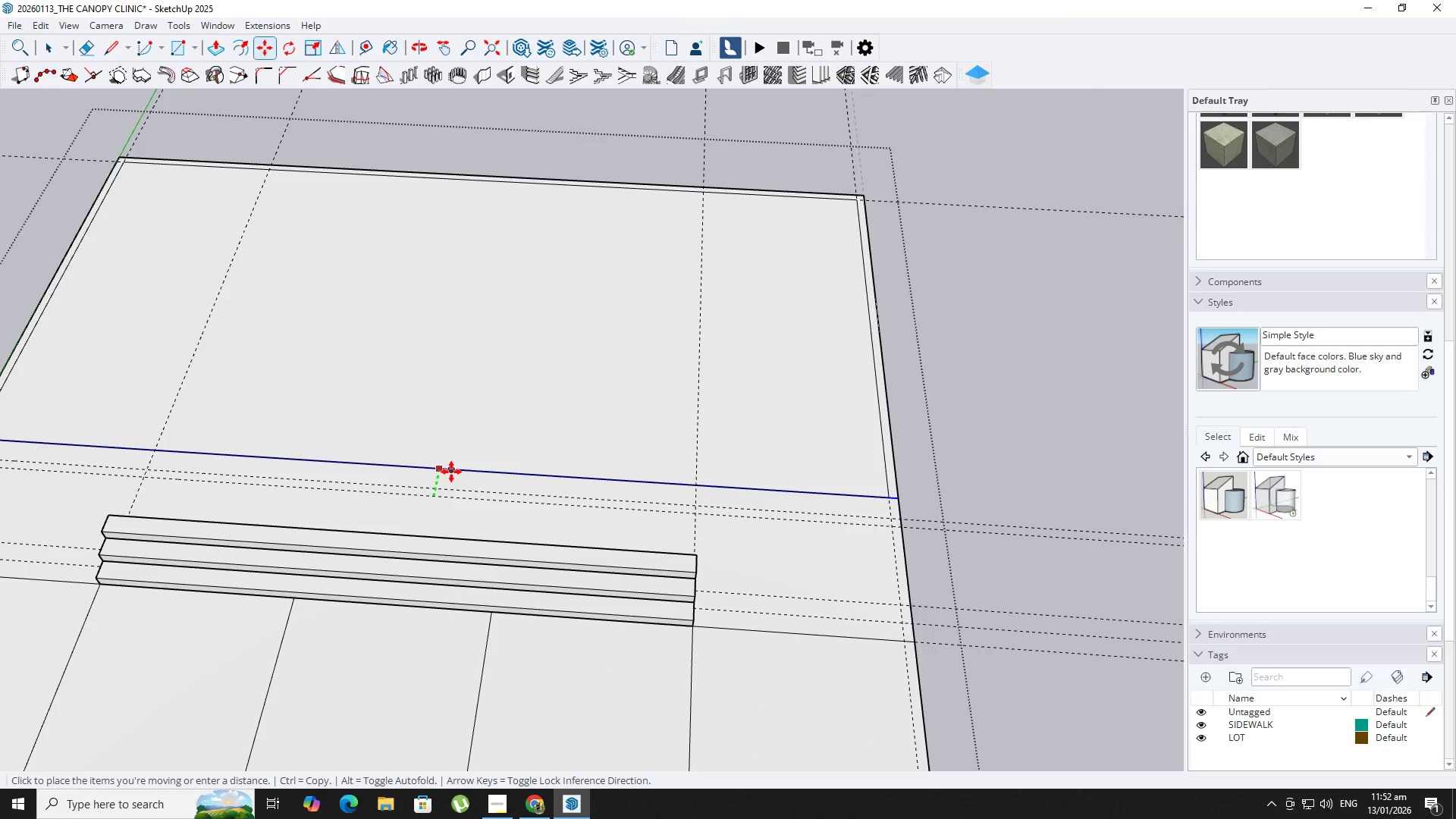 
key(Numpad4)
 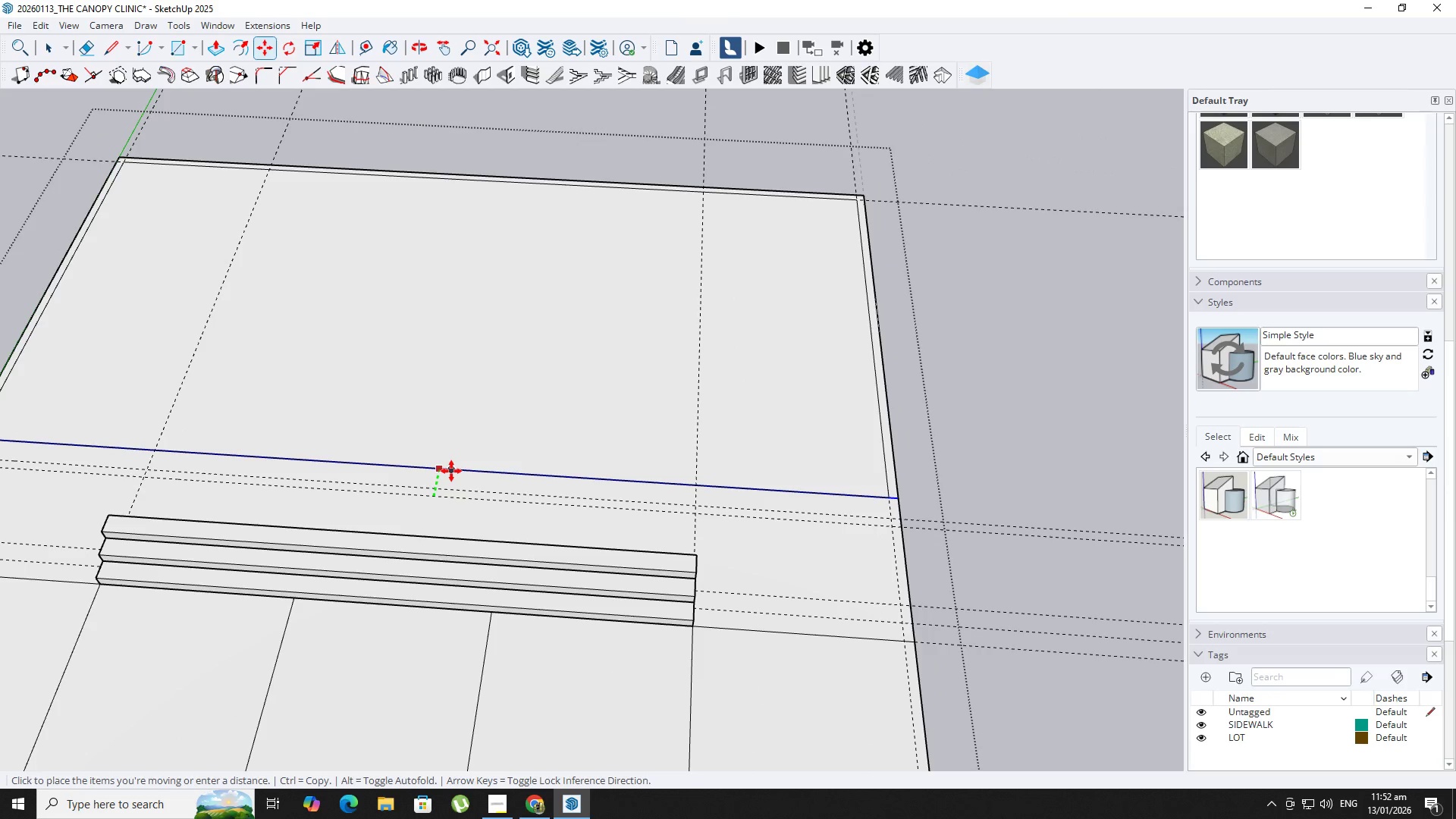 
key(NumpadEnter)
 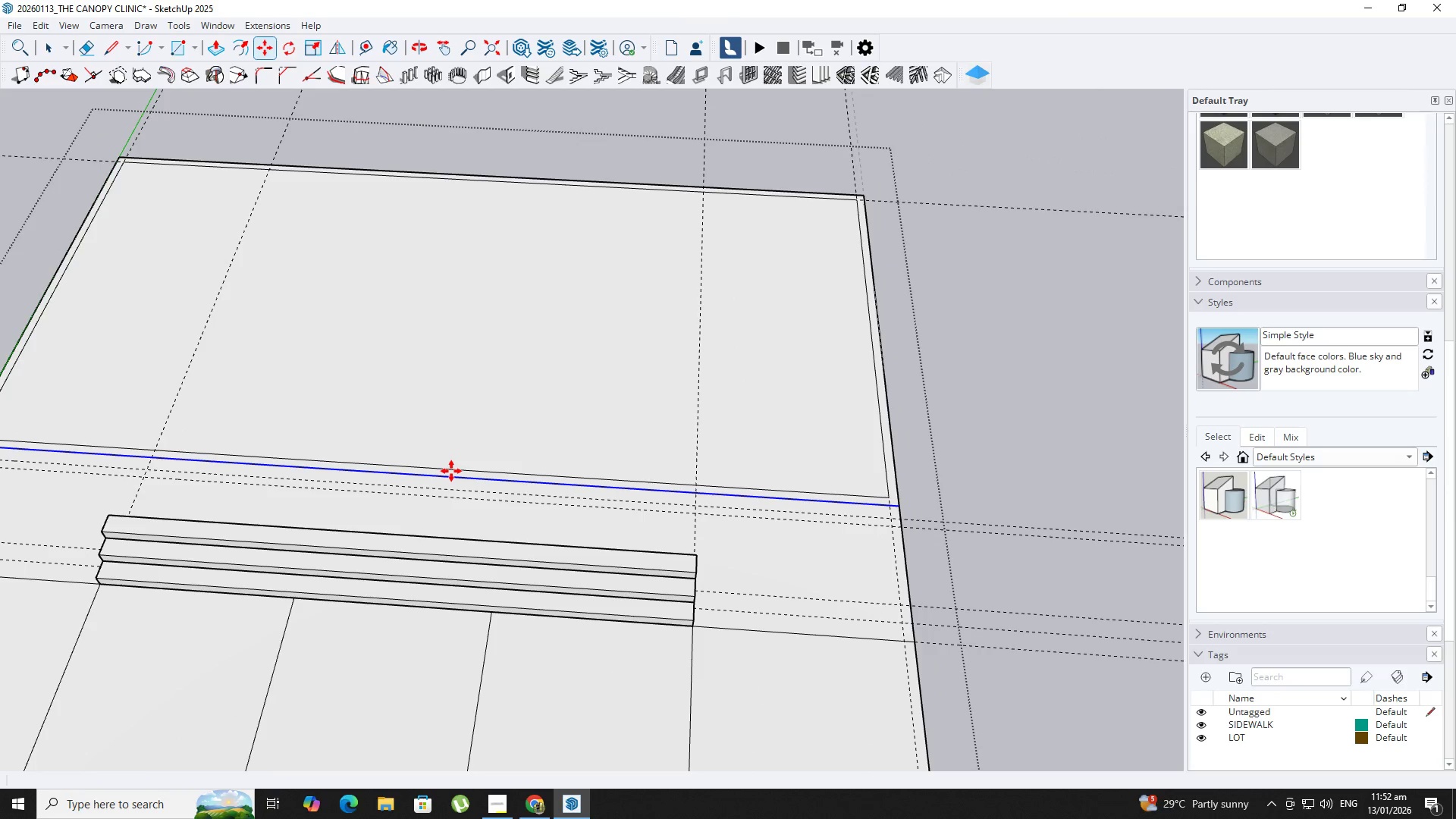 
key(Space)
 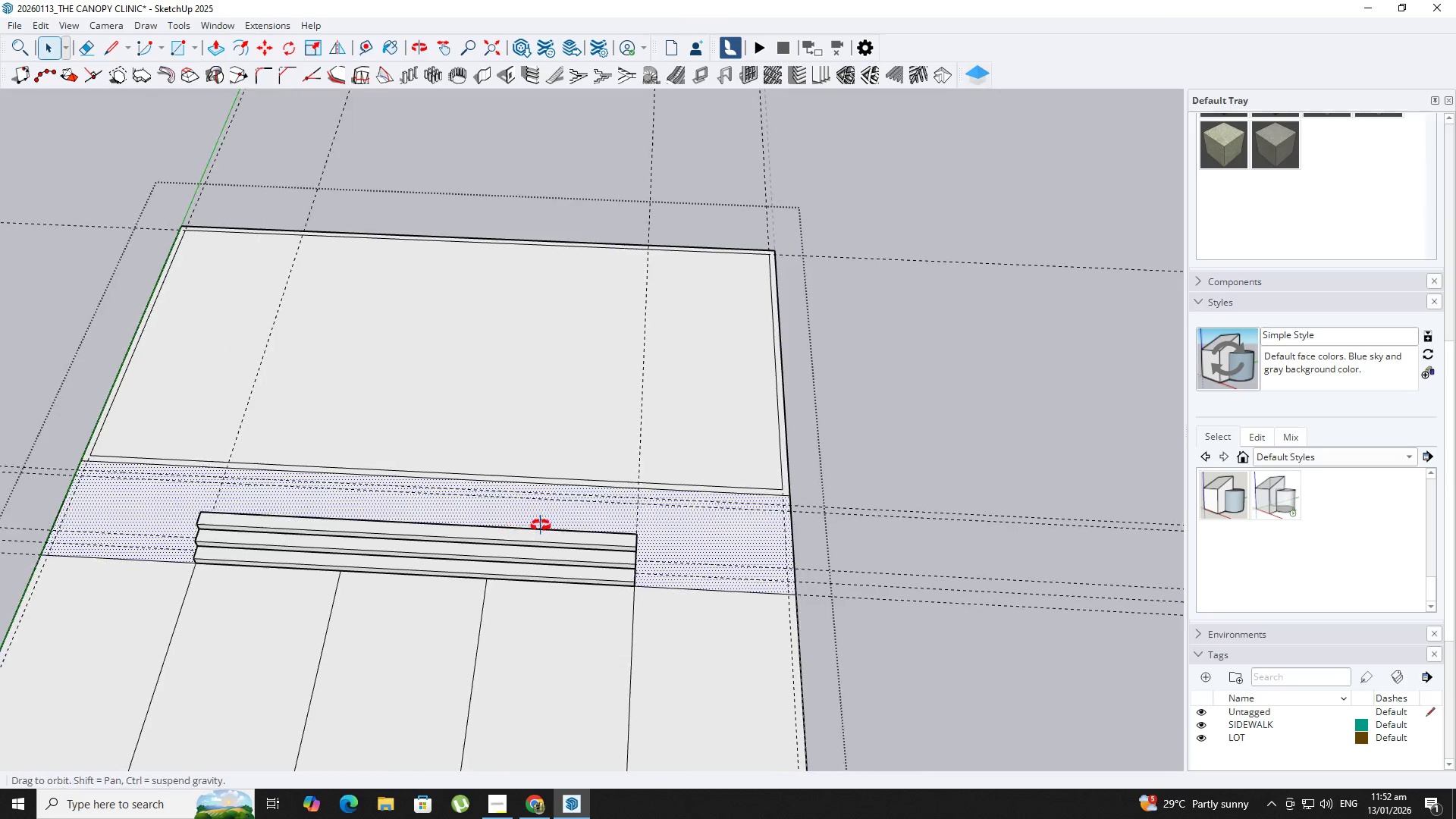 
scroll: coordinate [451, 471], scroll_direction: down, amount: 3.0
 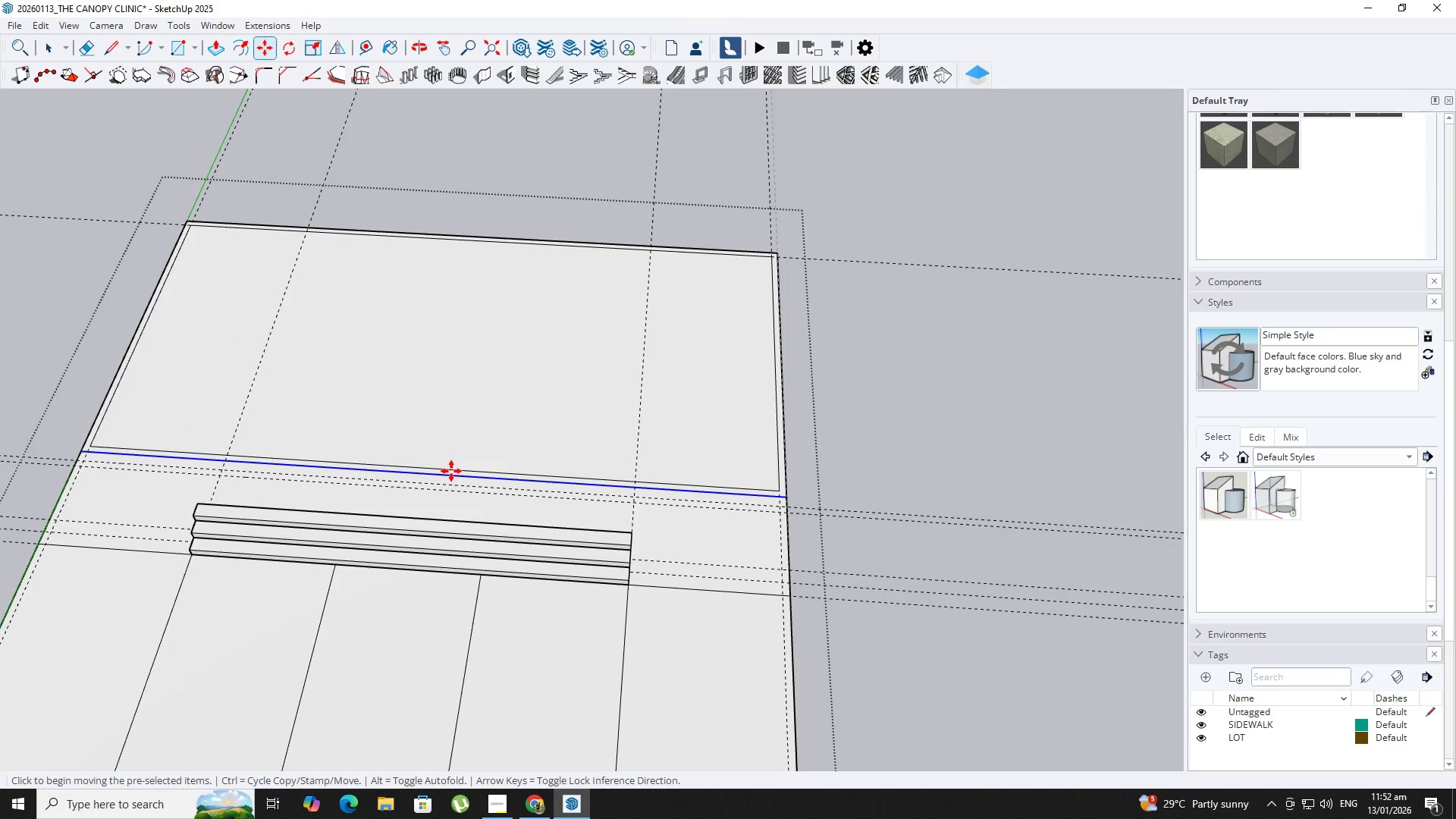 
key(Shift+ShiftLeft)
 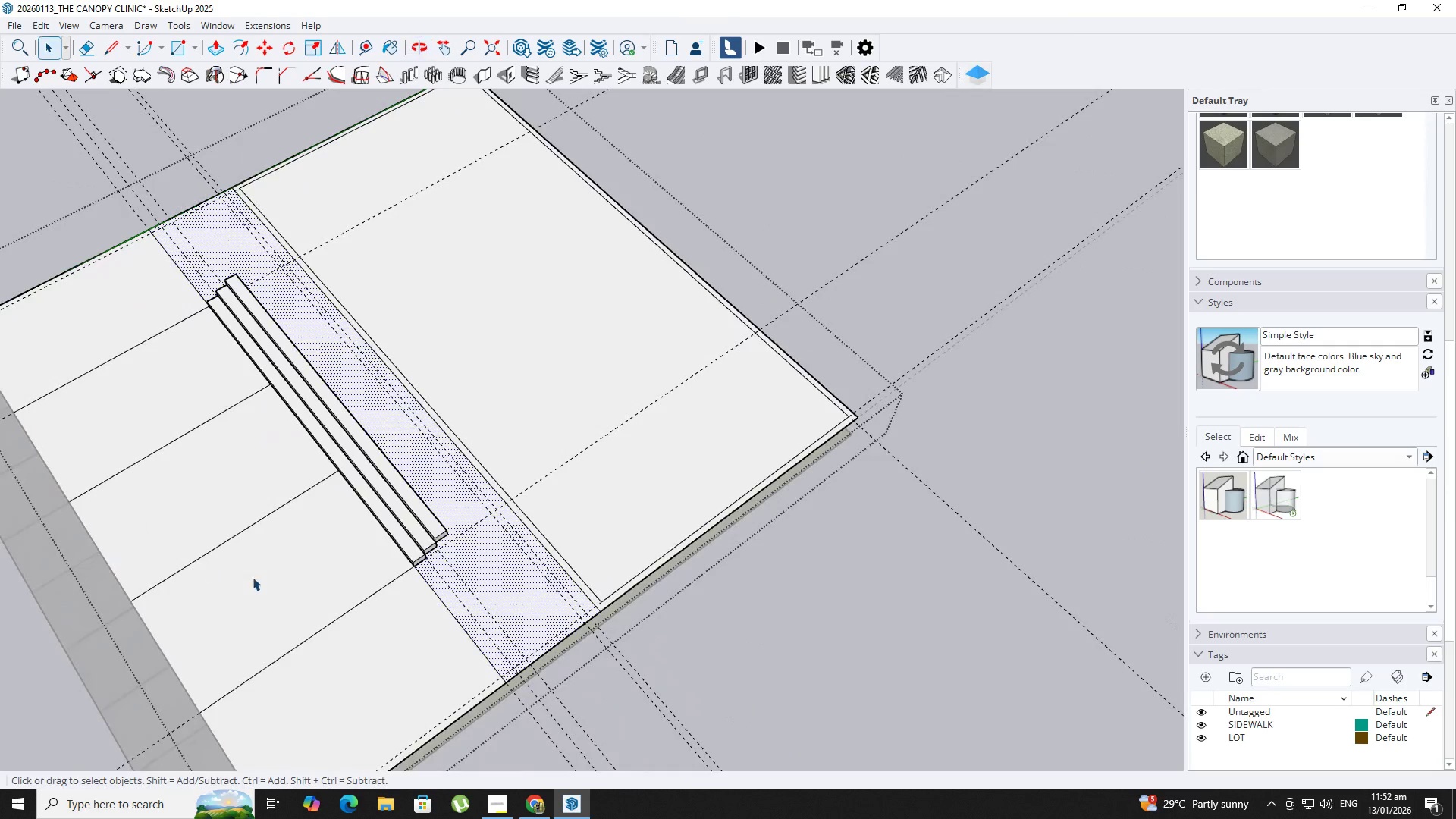 
scroll: coordinate [484, 574], scroll_direction: up, amount: 5.0
 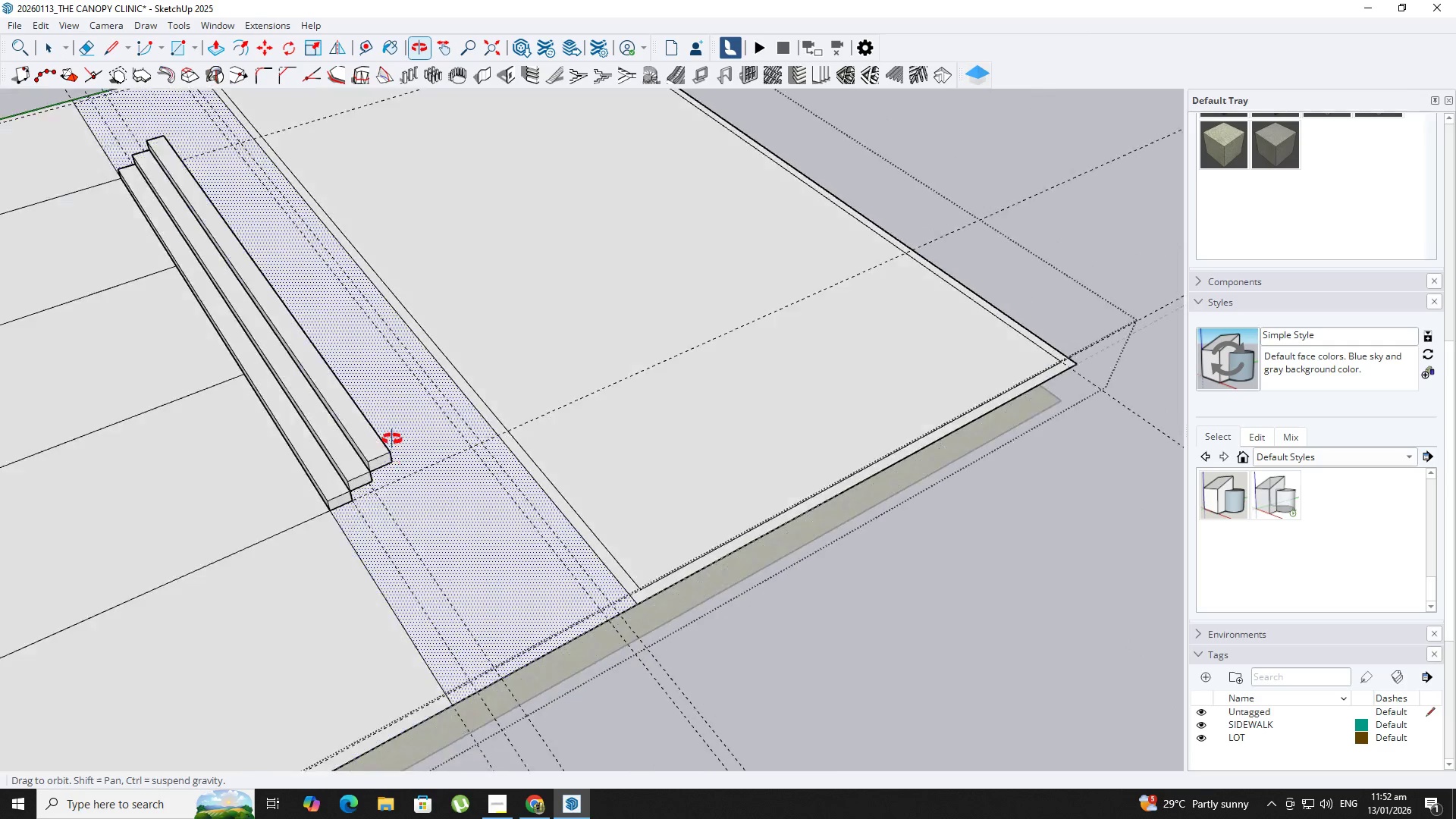 
type(rt)
 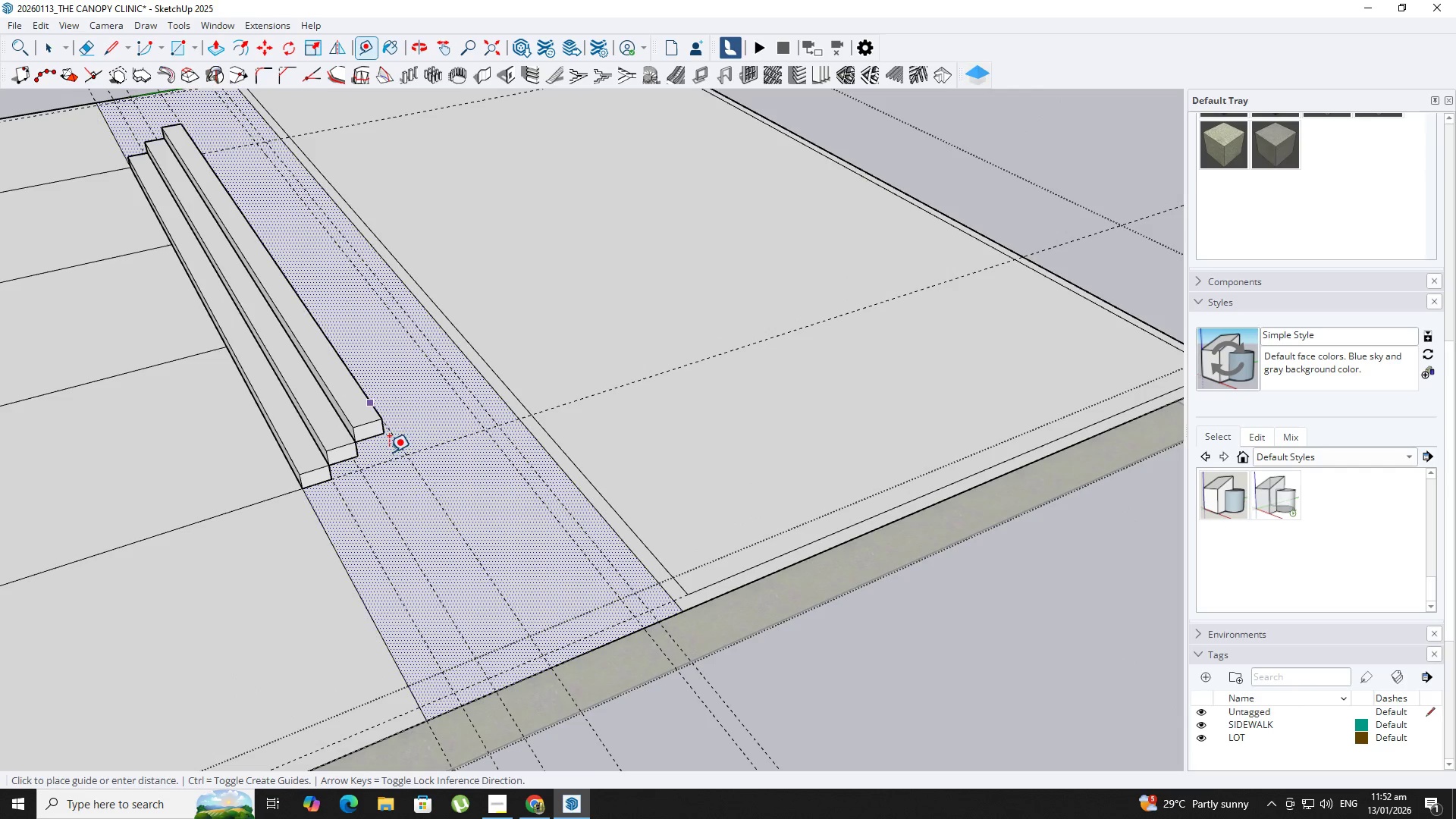 
scroll: coordinate [390, 409], scroll_direction: up, amount: 2.0
 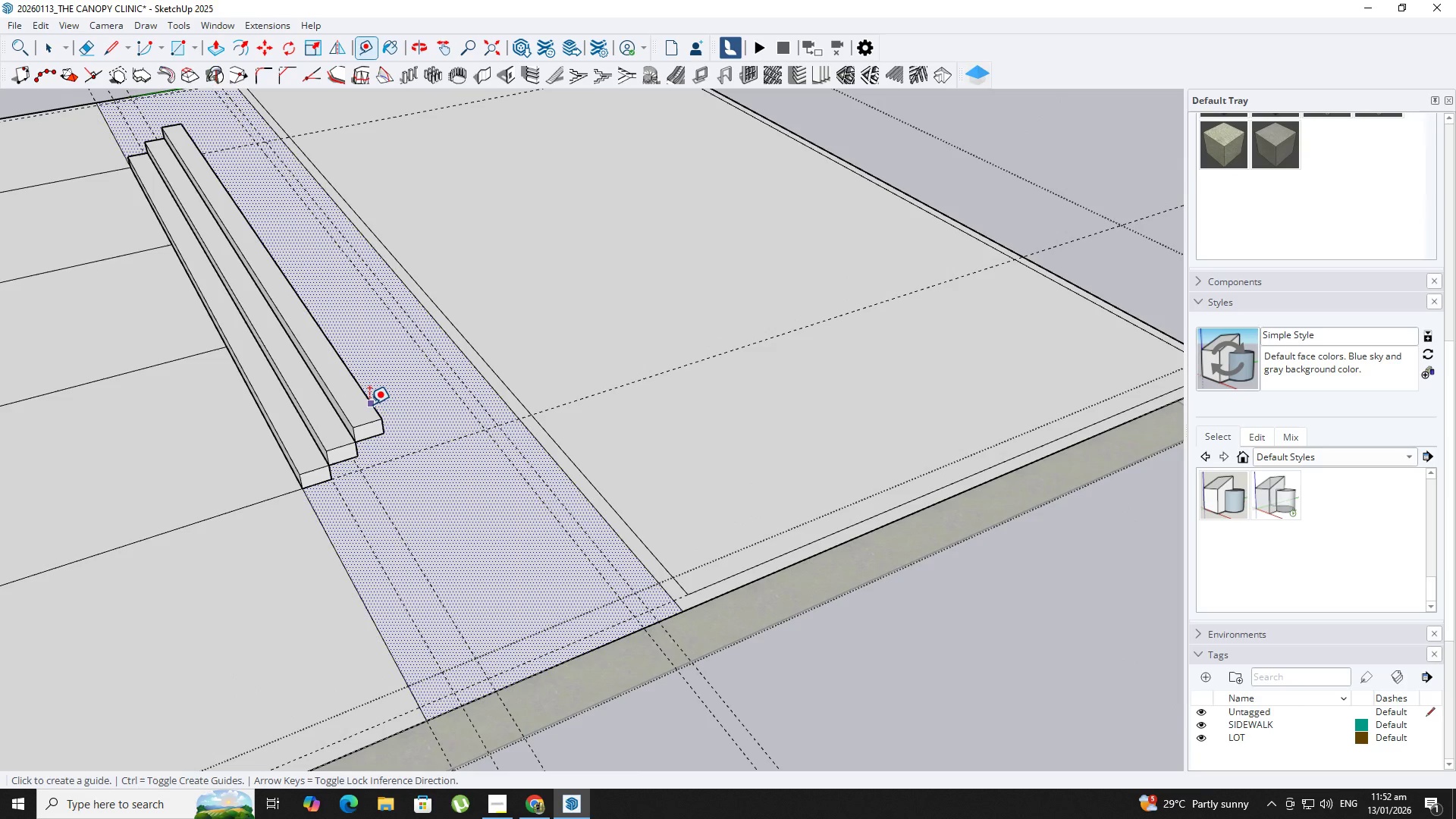 
key(ArrowUp)
 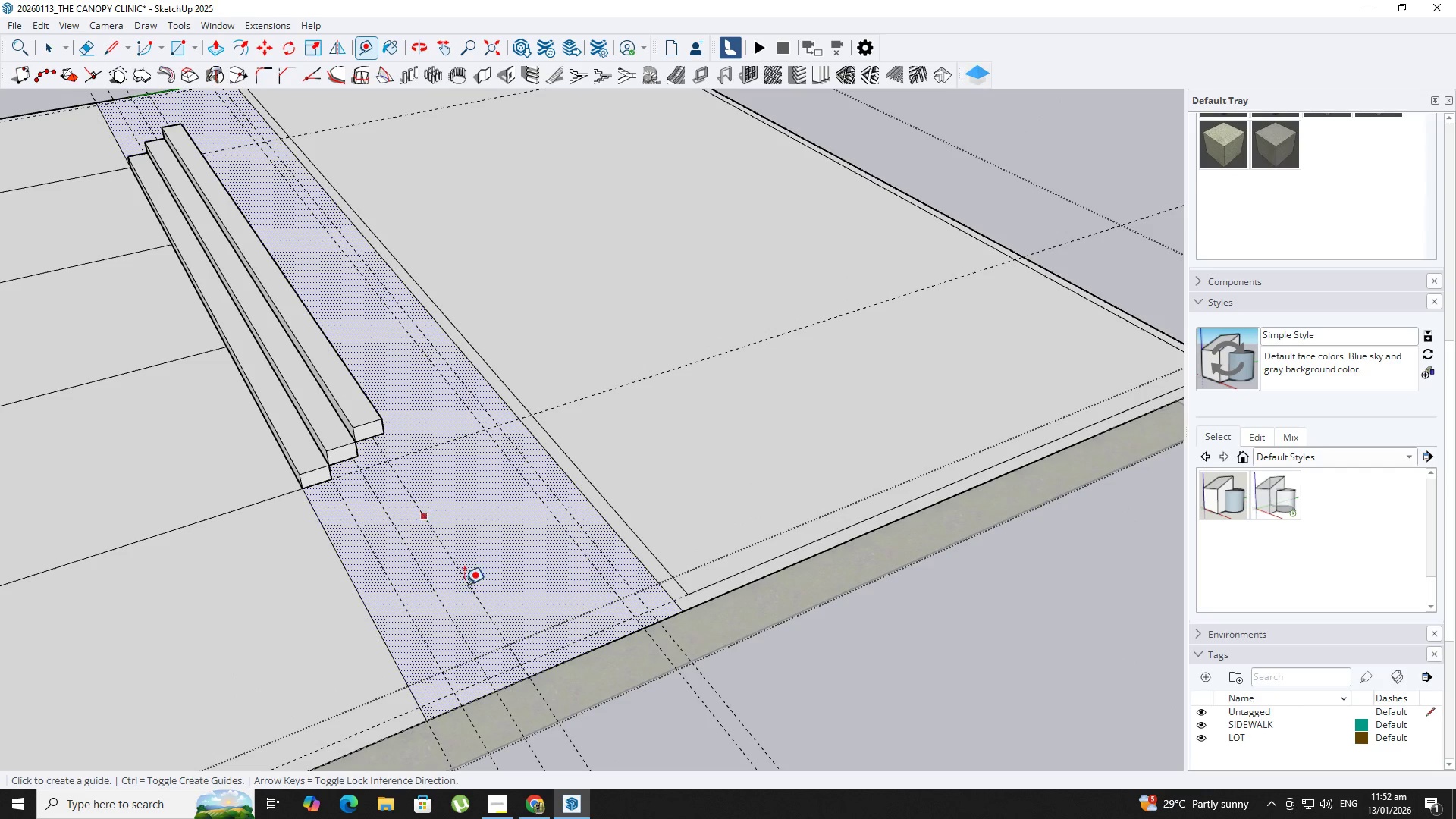 
key(R)
 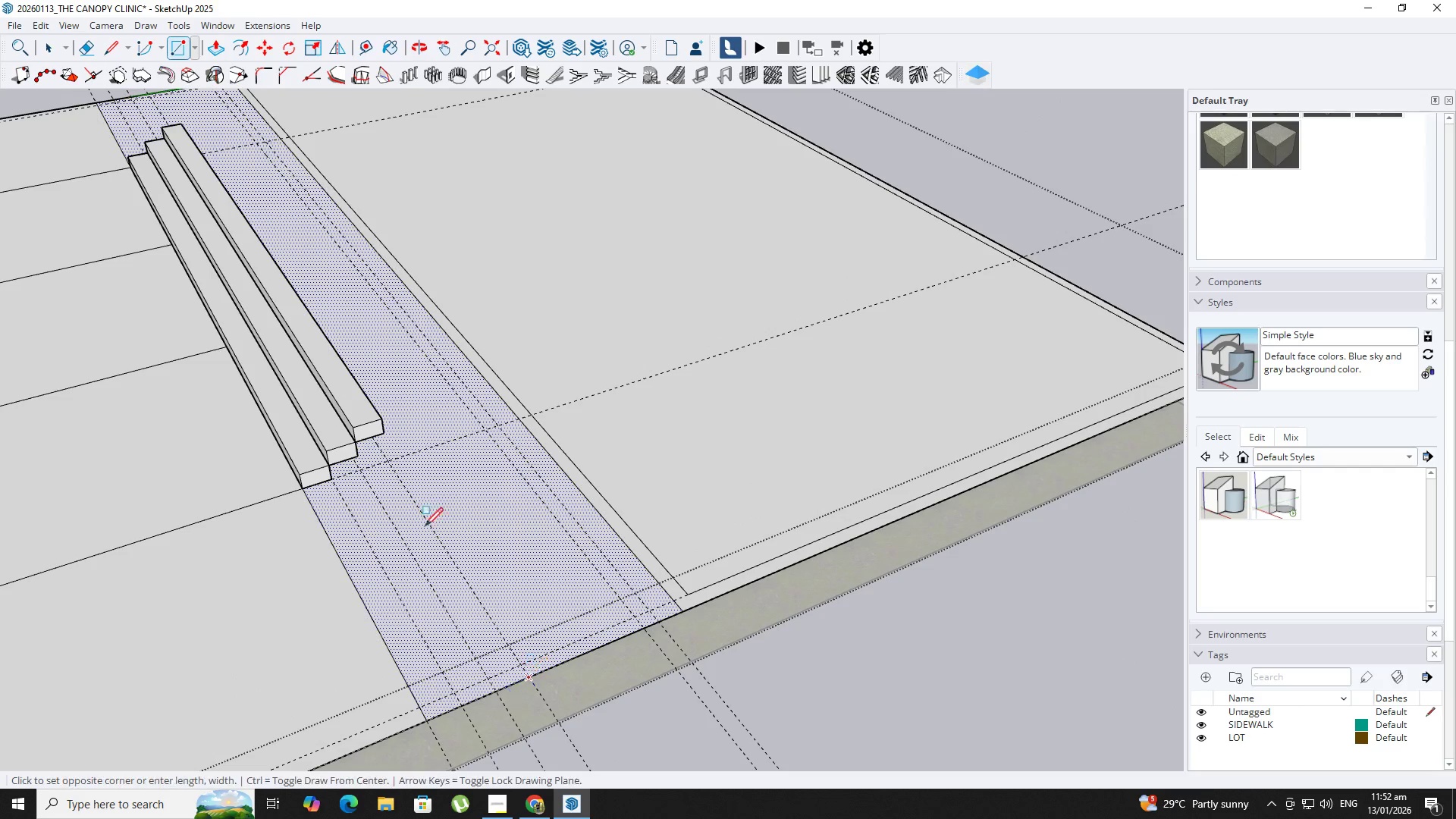 
hold_key(key=ShiftLeft, duration=0.41)
 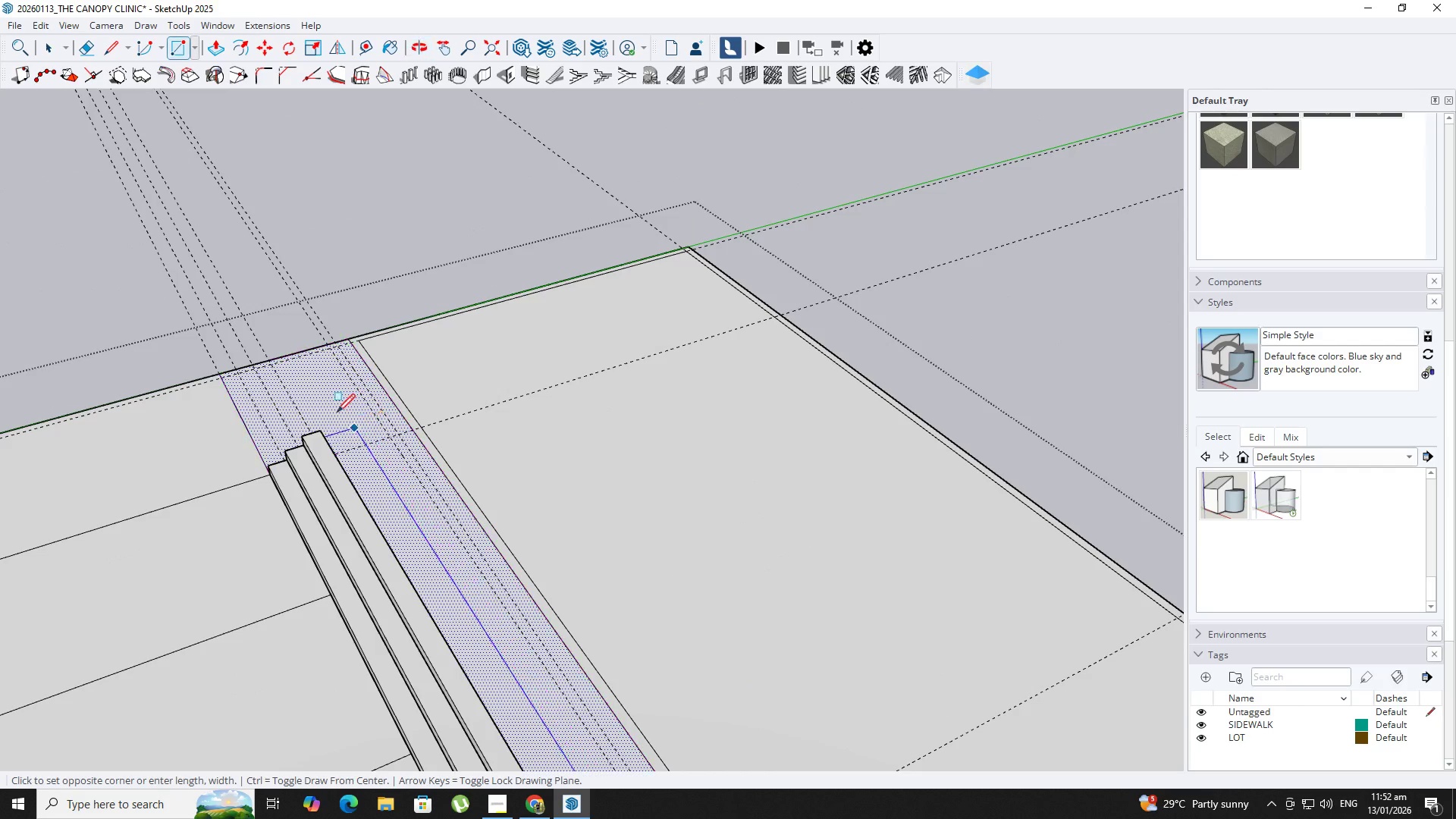 
scroll: coordinate [350, 313], scroll_direction: up, amount: 4.0
 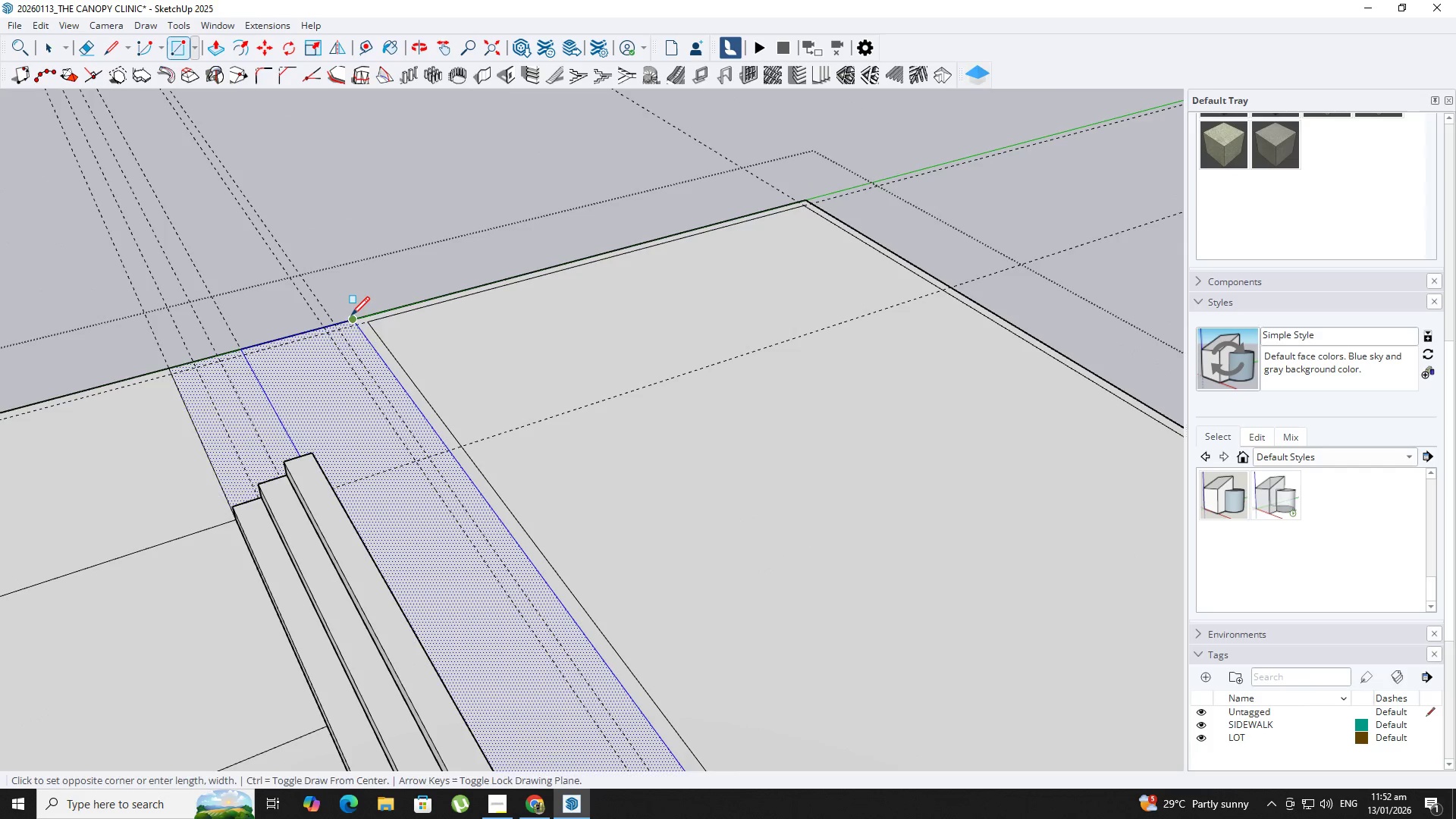 
left_click([351, 317])
 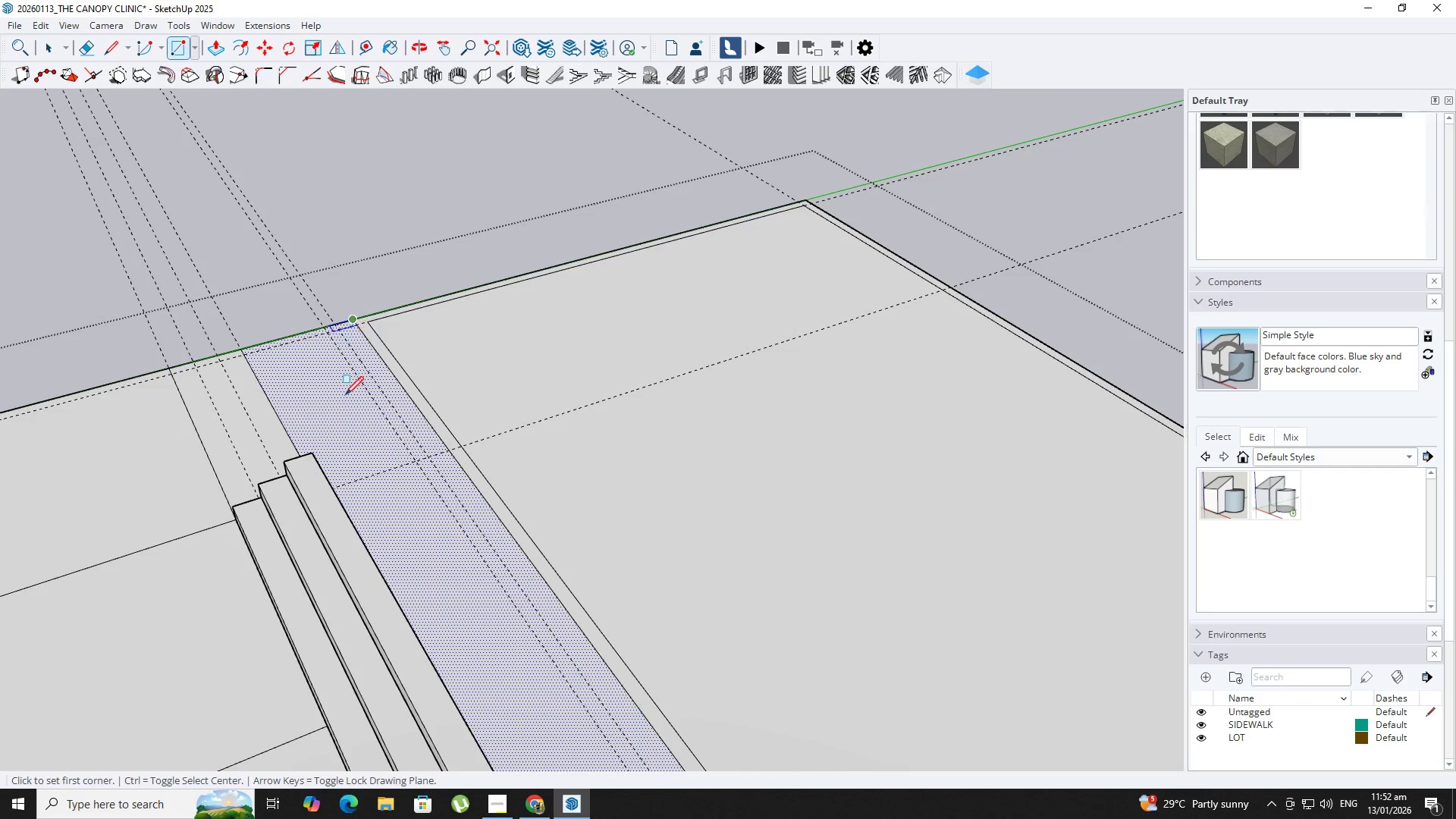 
key(Space)
 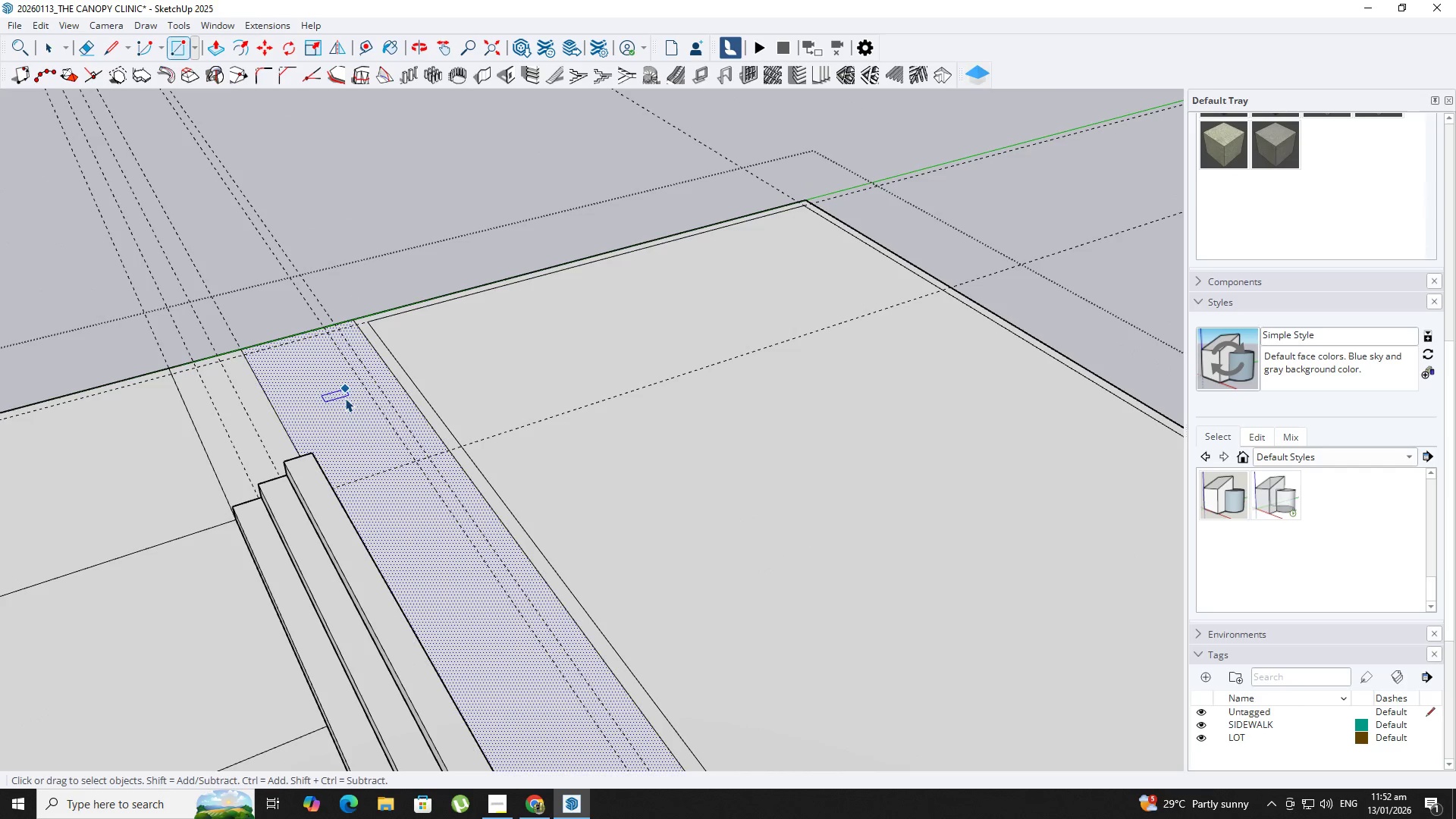 
double_click([345, 398])
 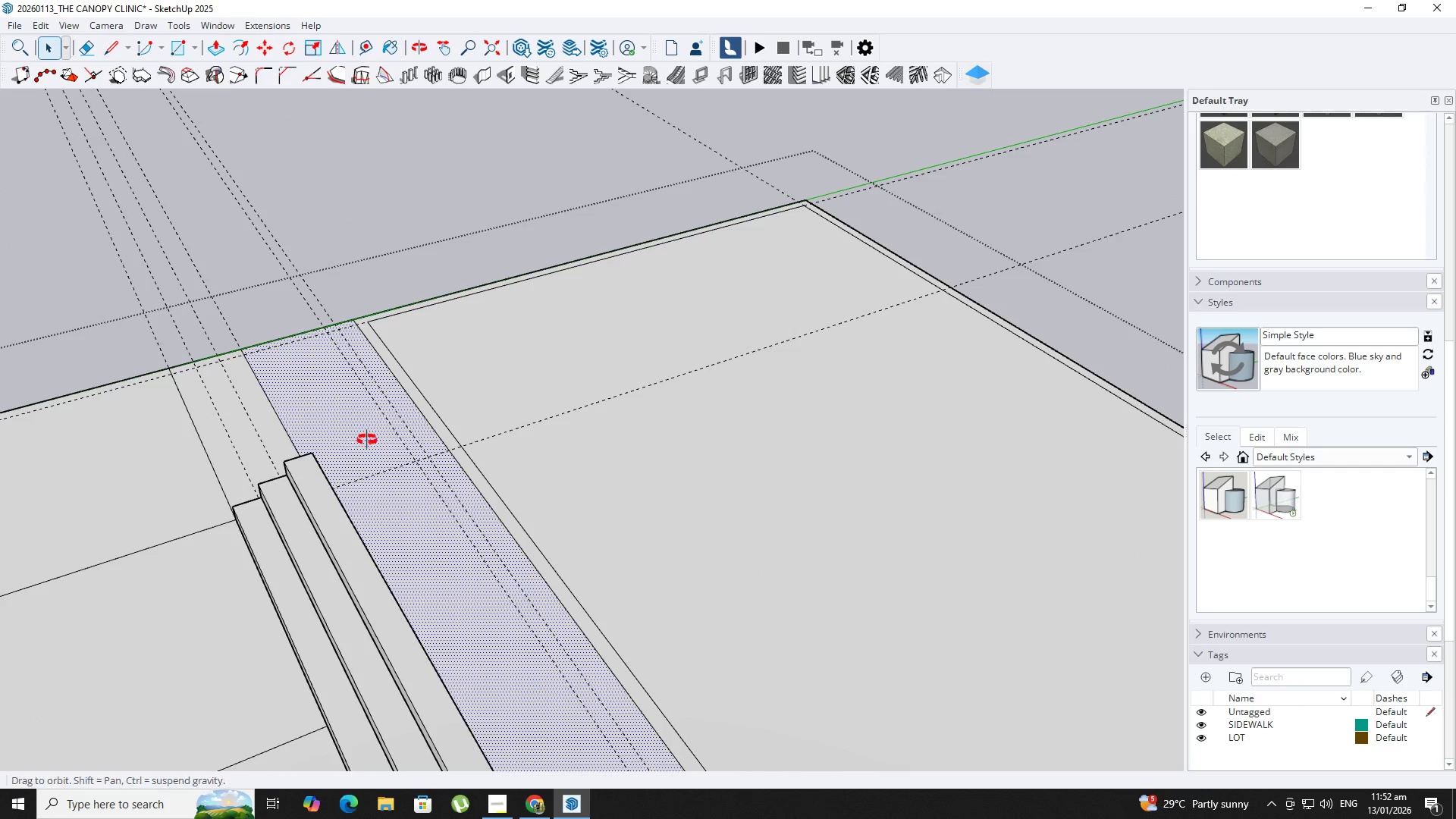 
scroll: coordinate [397, 431], scroll_direction: down, amount: 5.0
 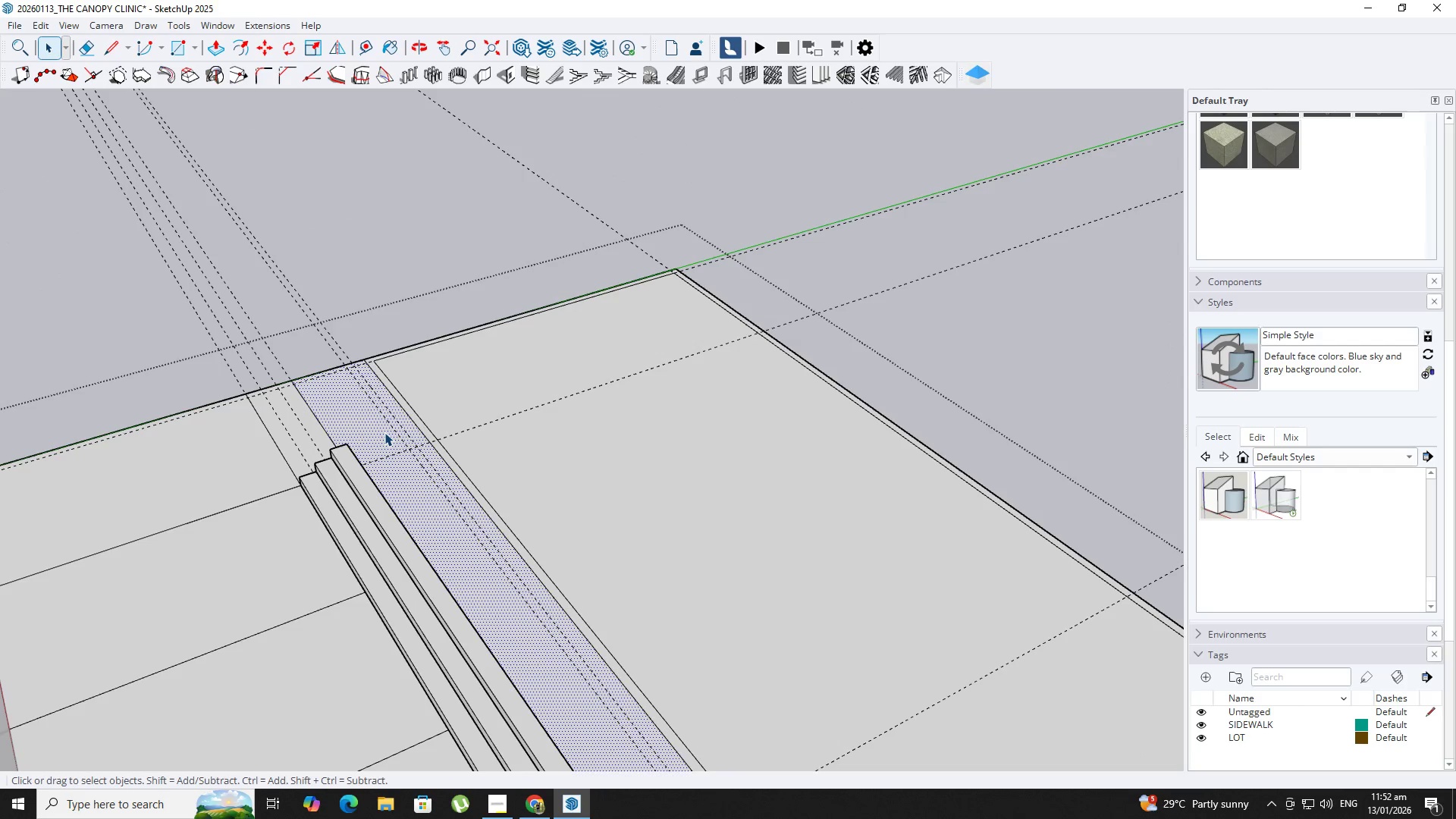 
key(P)
 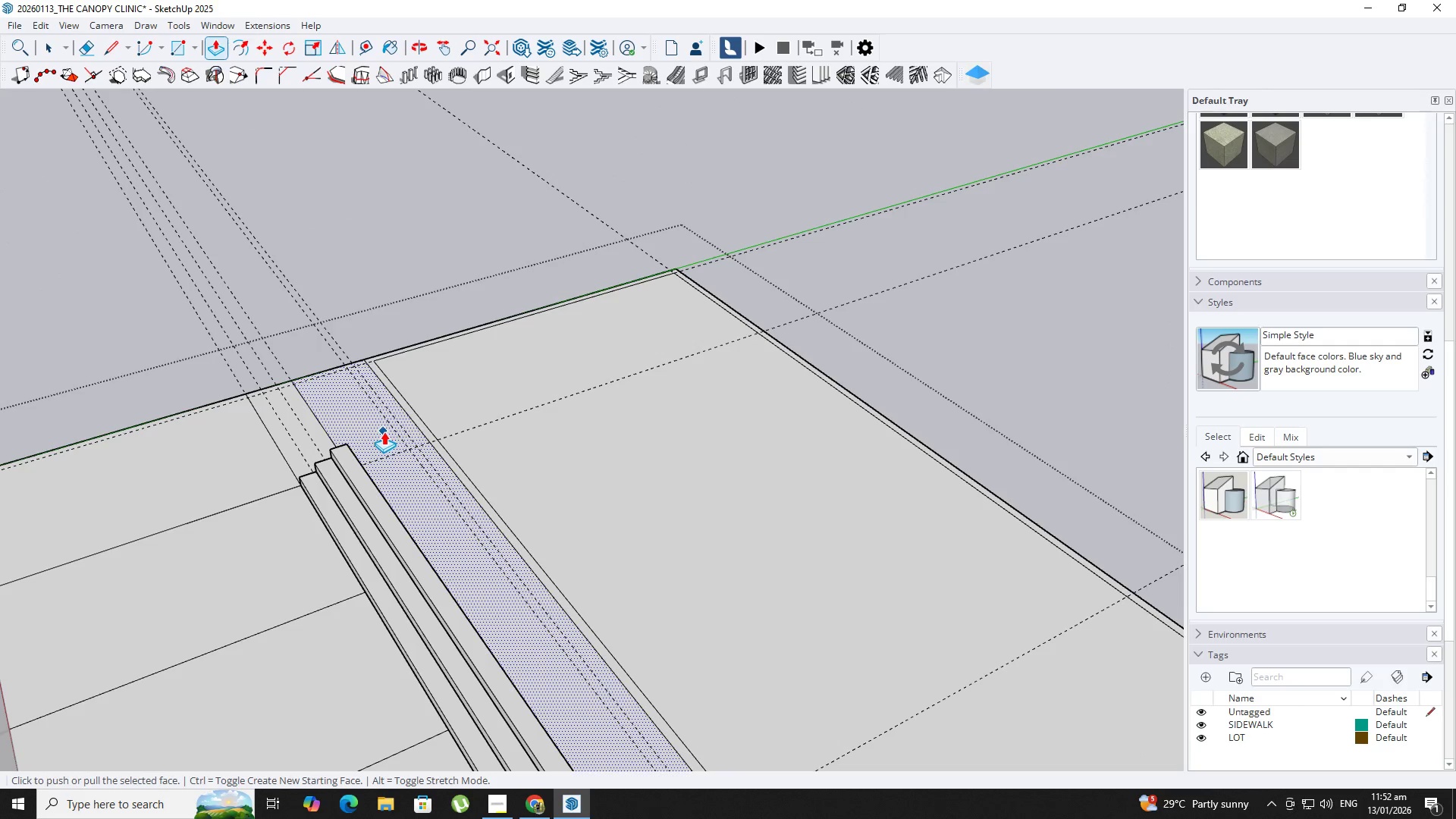 
key(Space)
 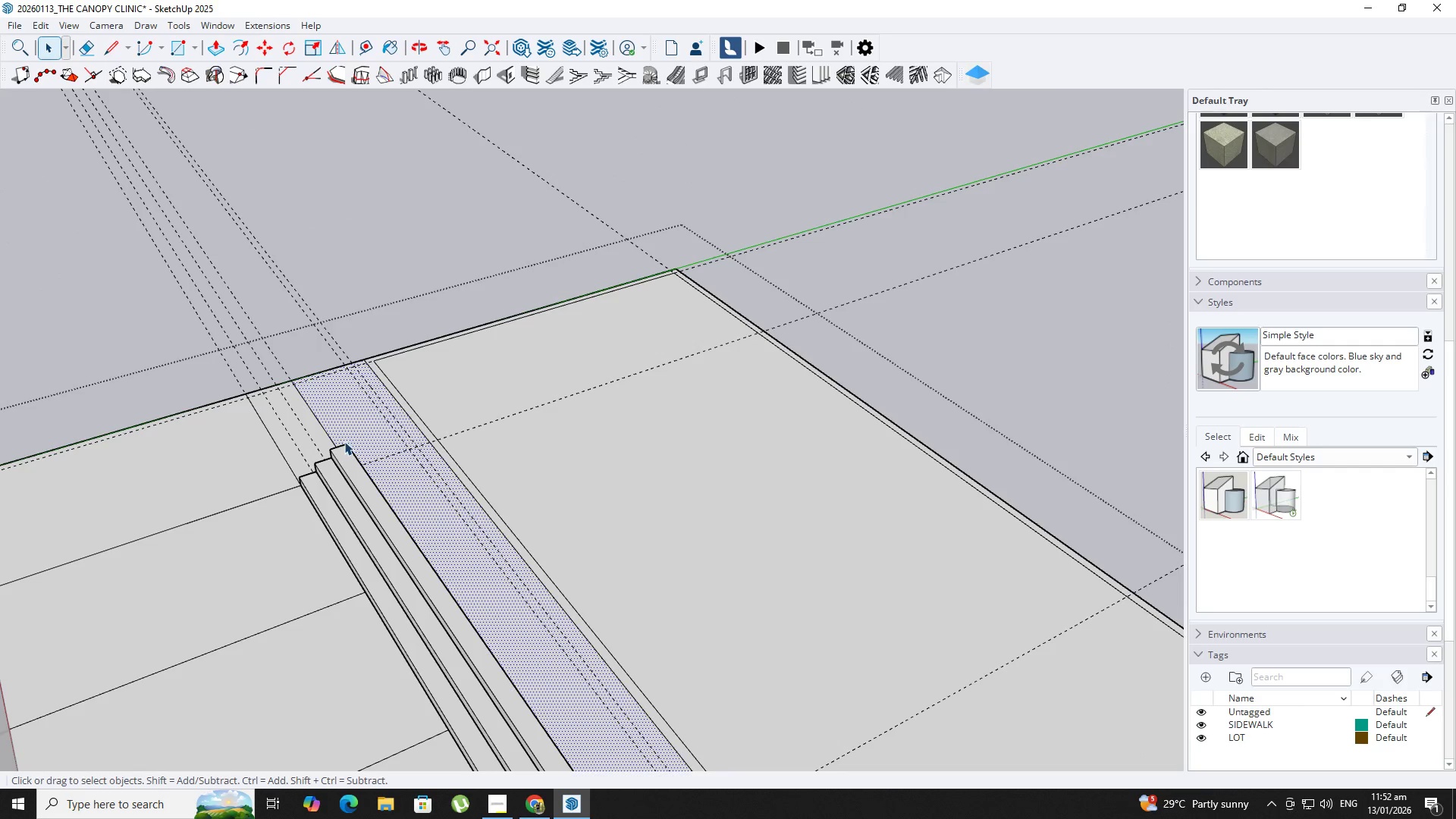 
key(Space)
 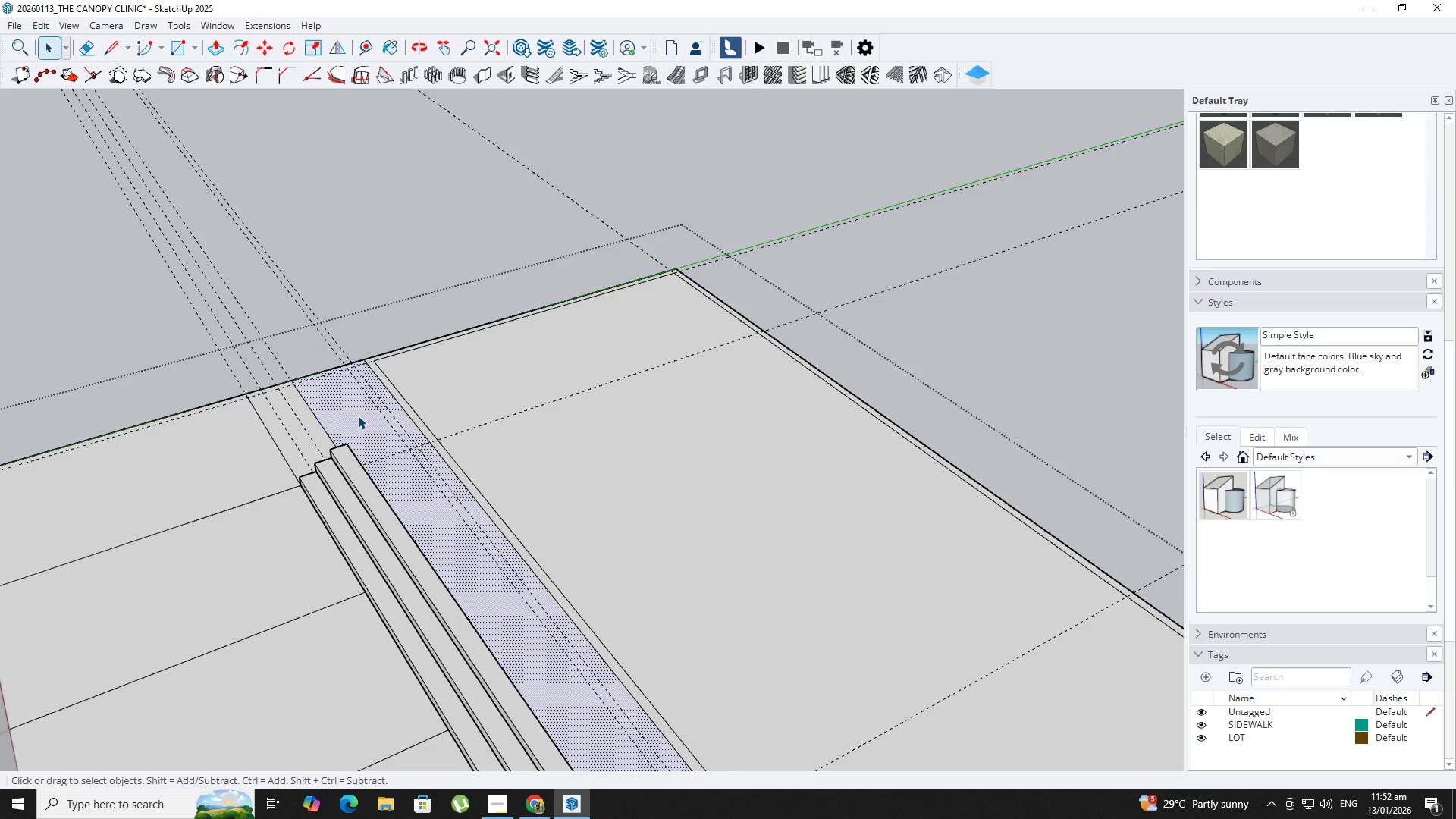 
double_click([358, 416])
 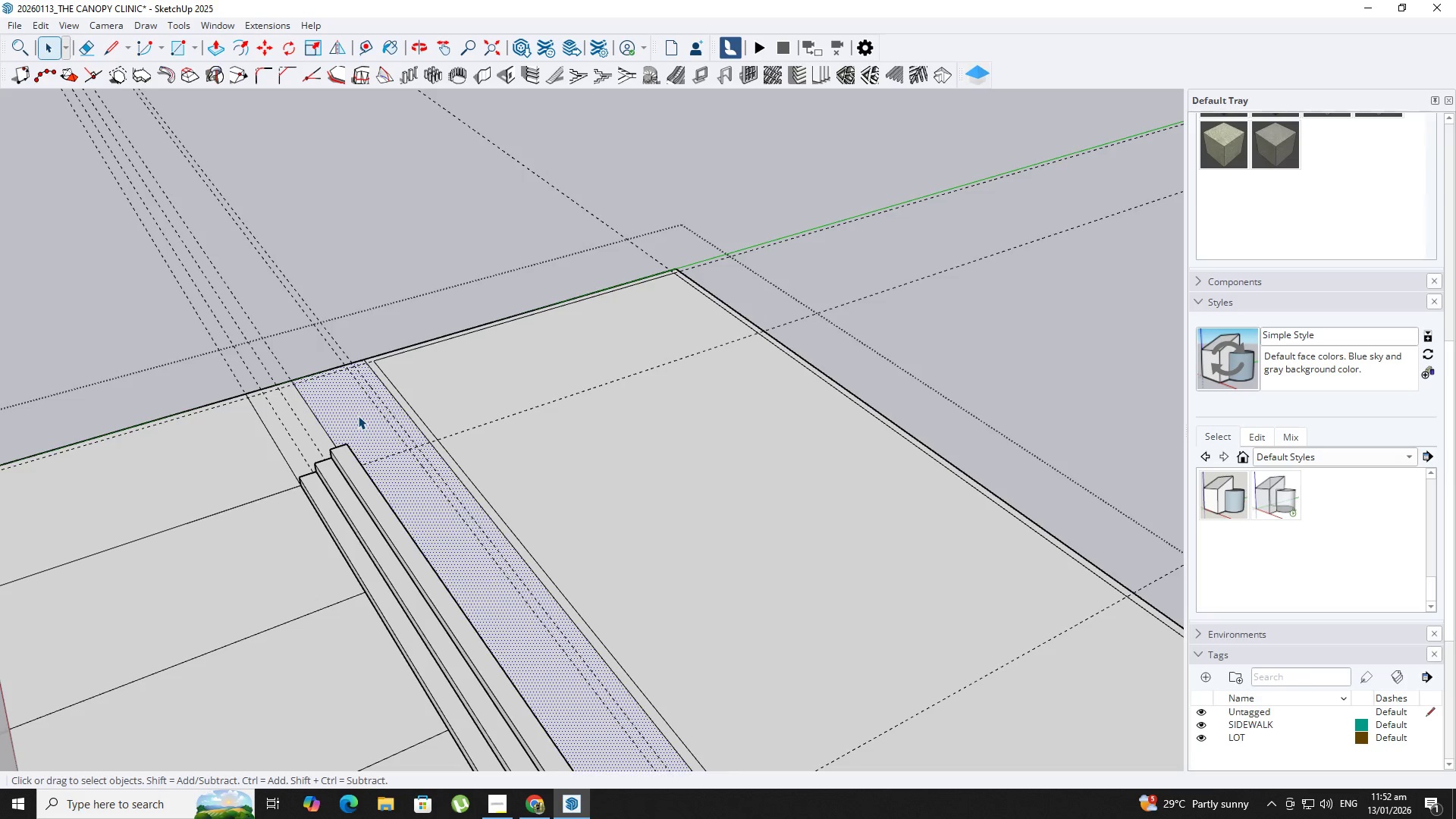 
right_click([358, 416])
 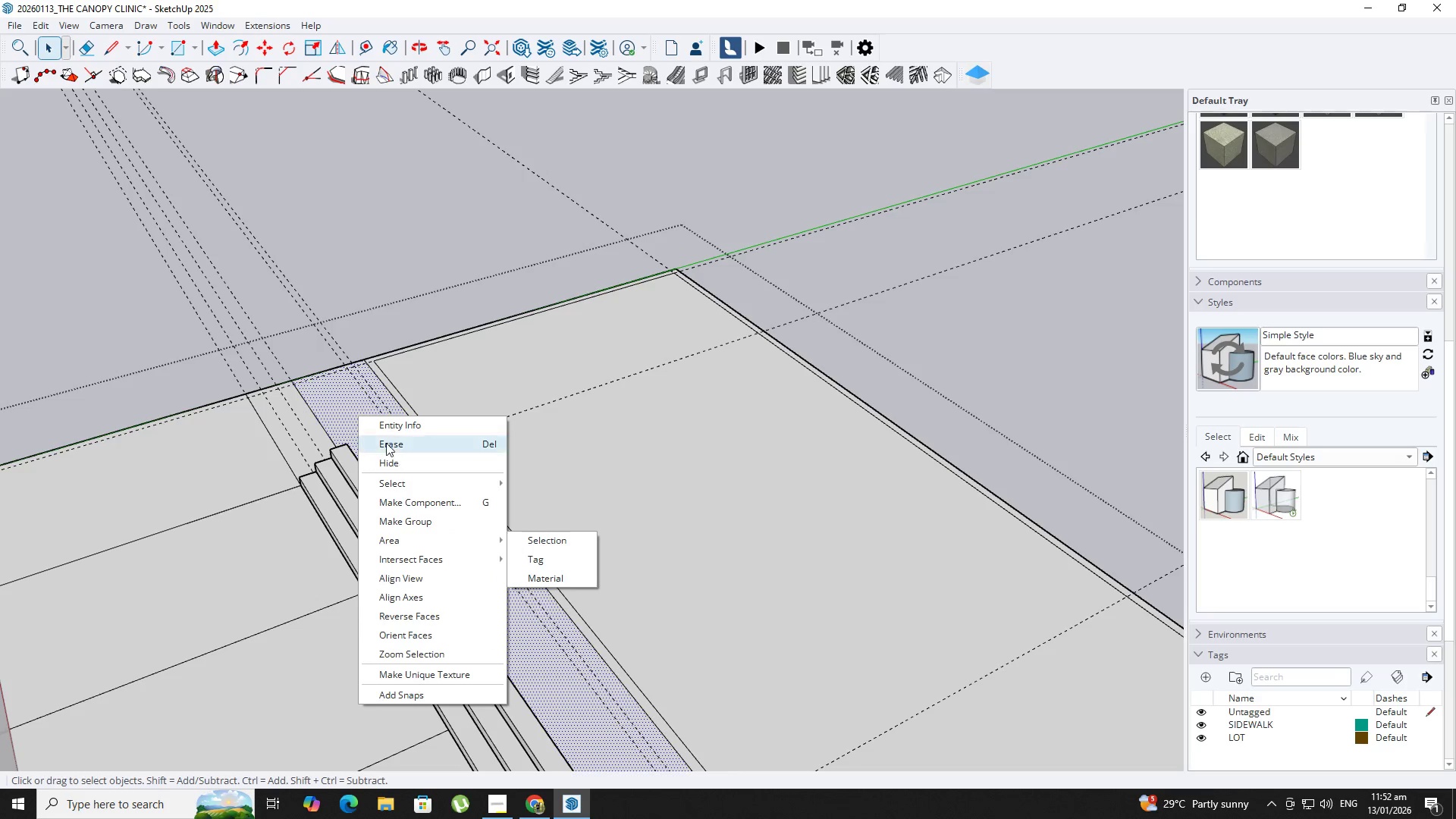 
double_click([337, 405])
 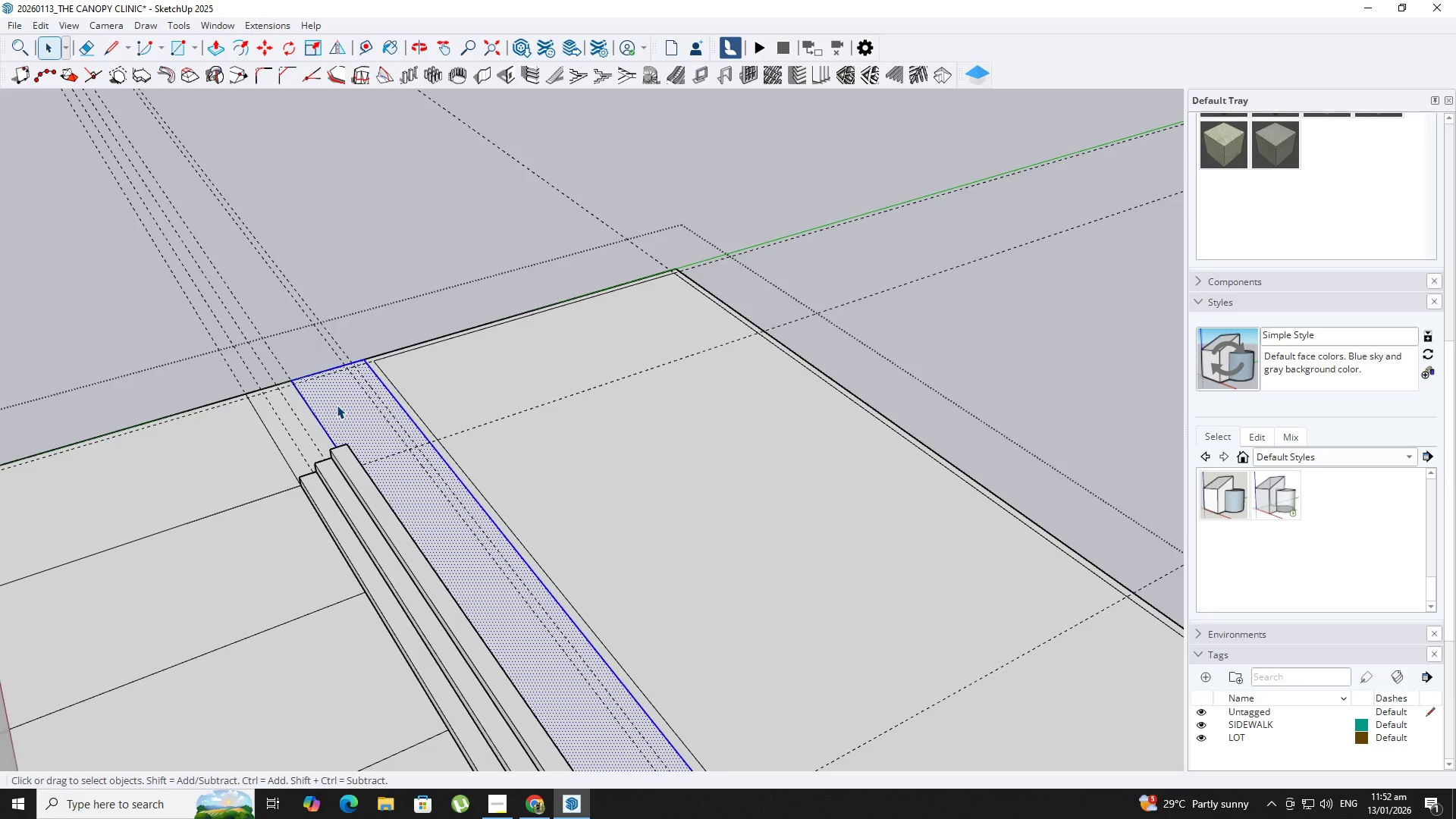 
right_click([337, 405])
 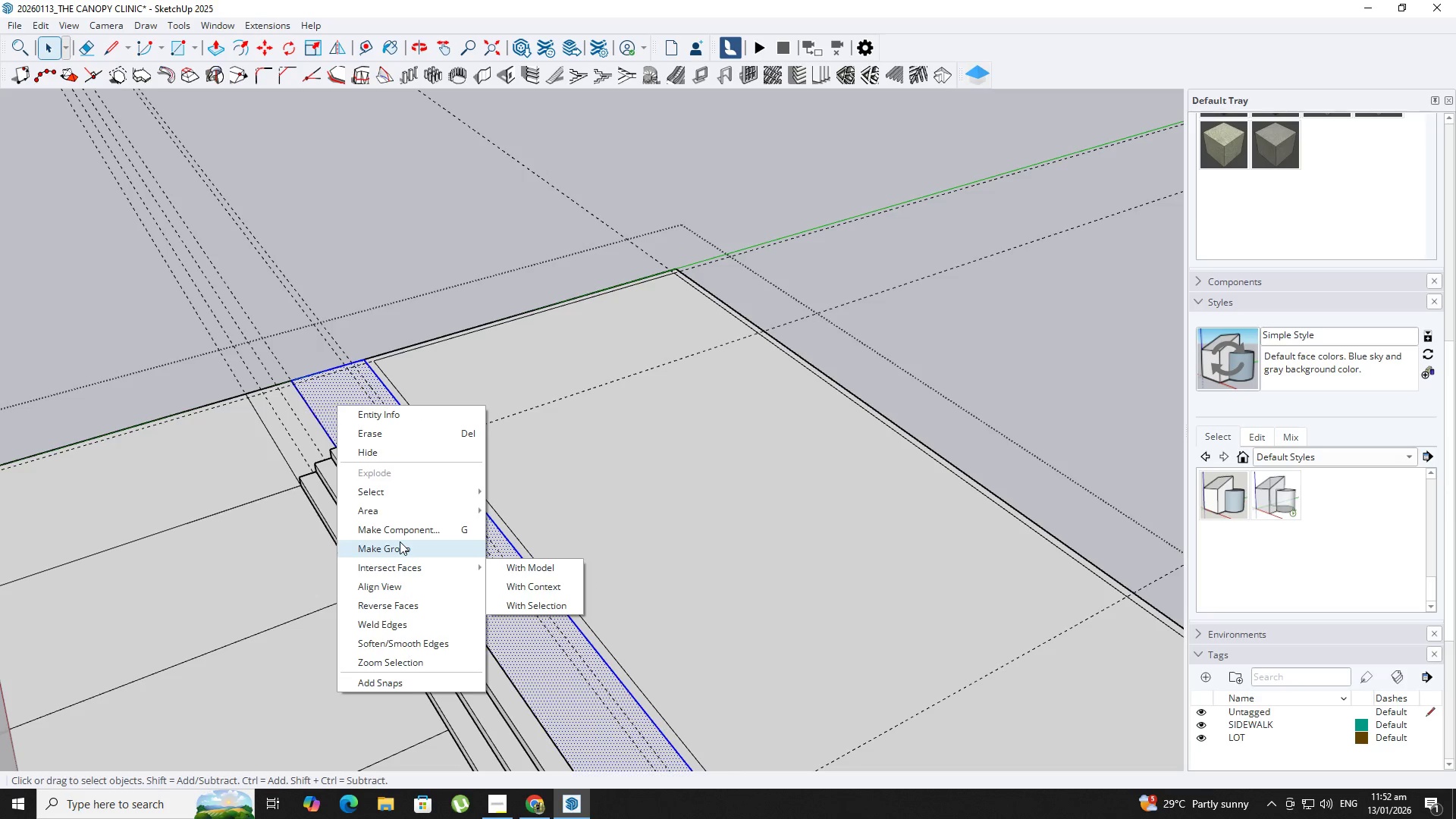 
double_click([337, 388])
 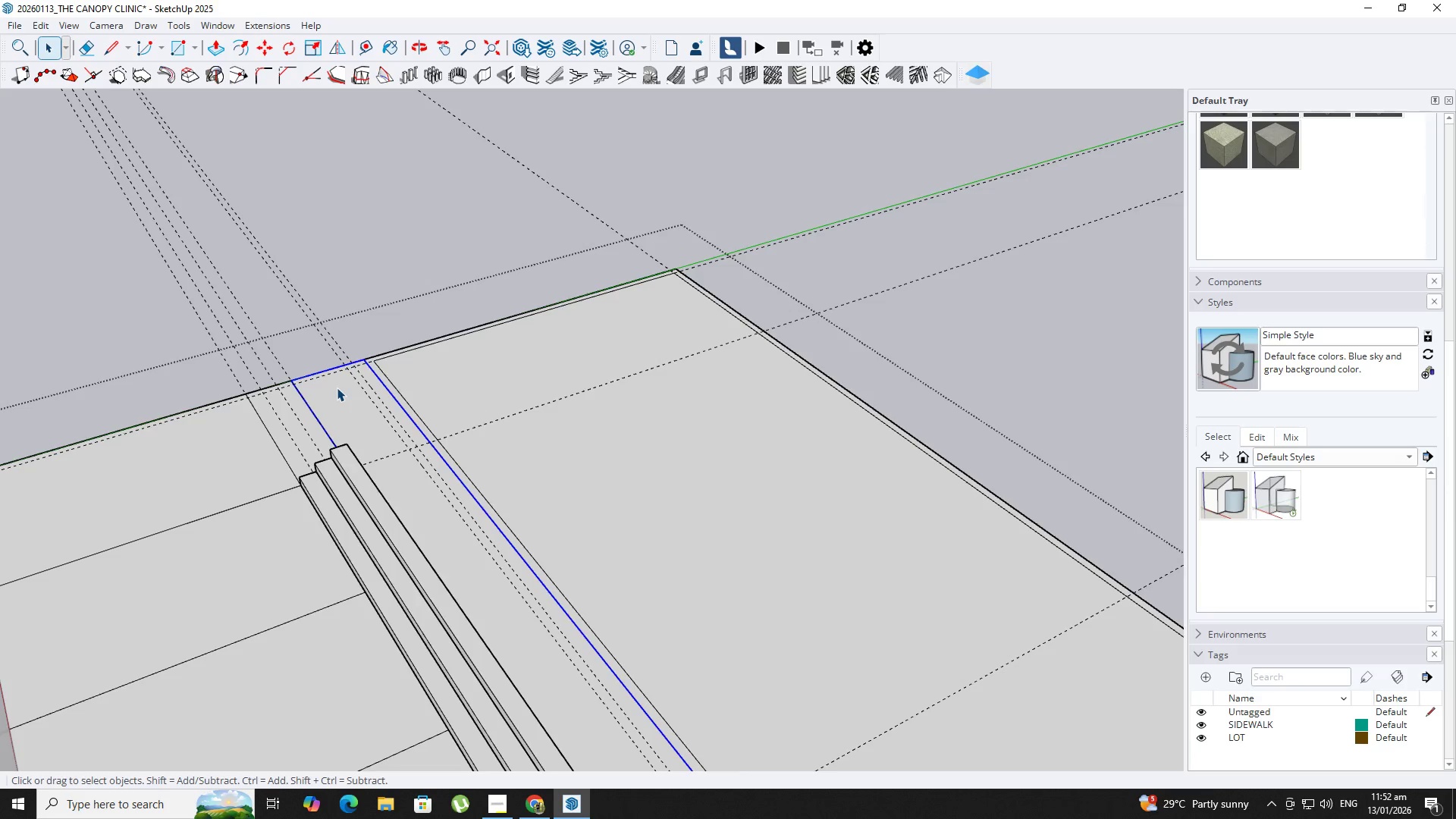 
triple_click([337, 388])
 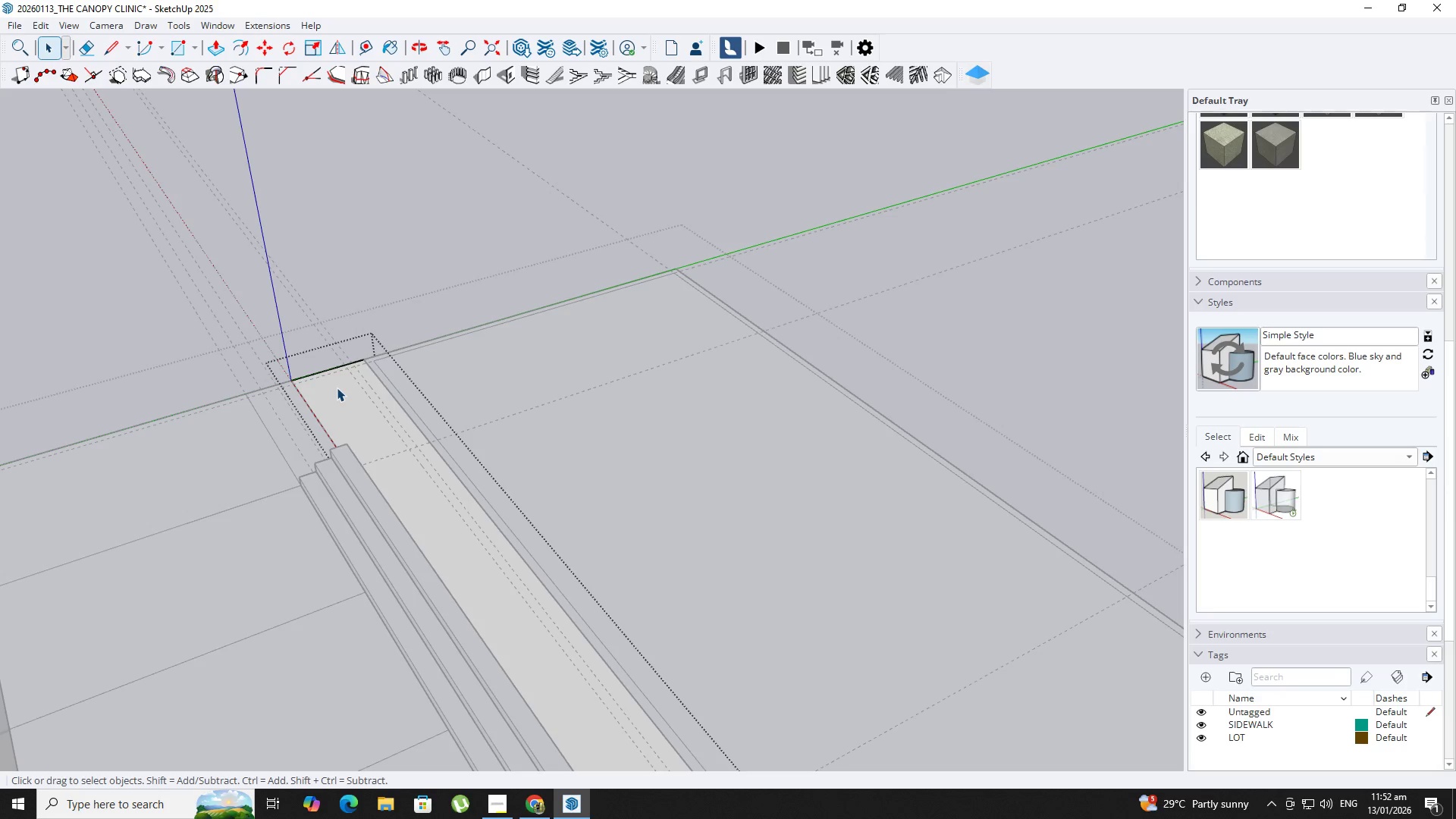 
key(P)
 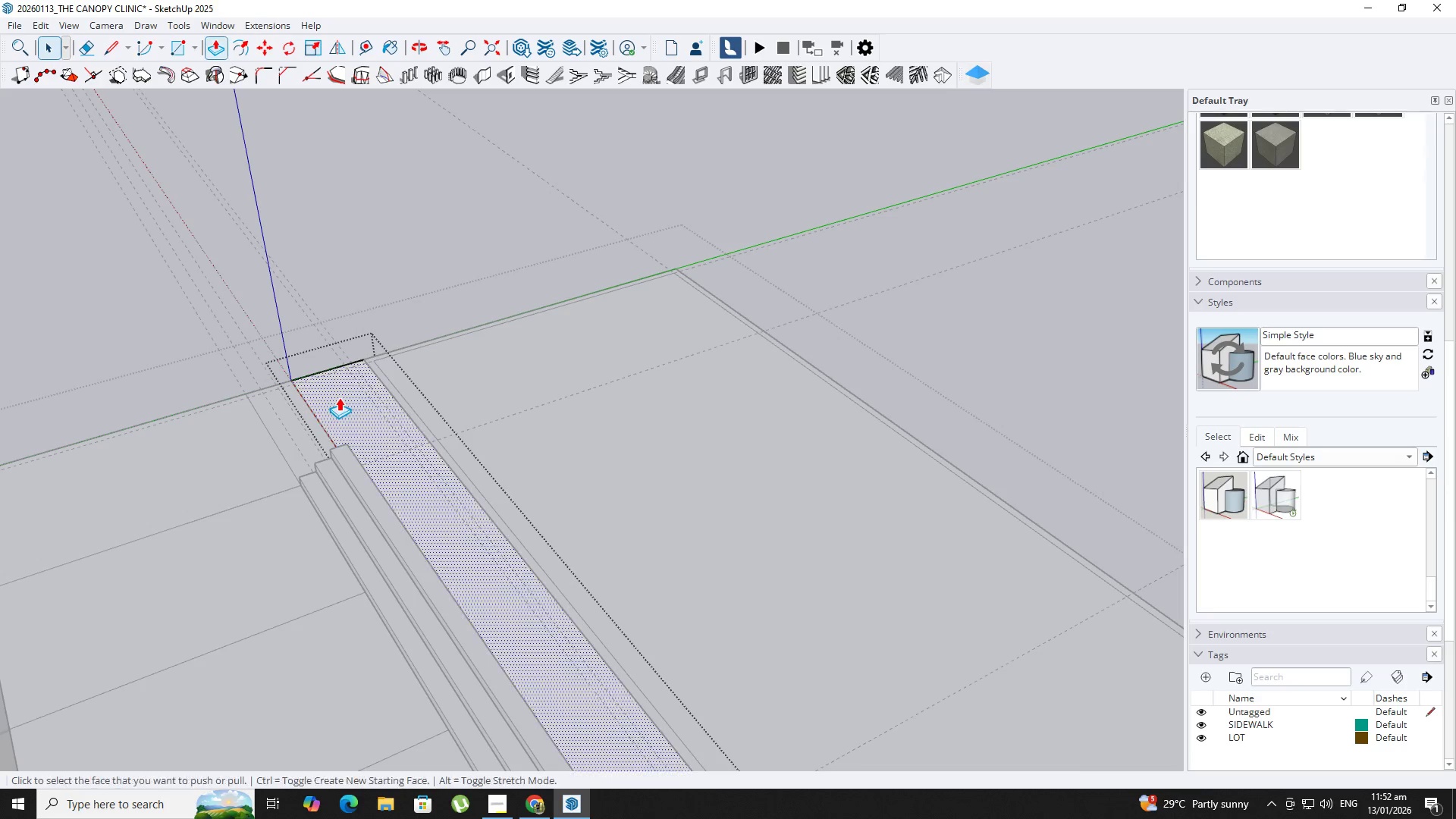 
left_click([339, 397])
 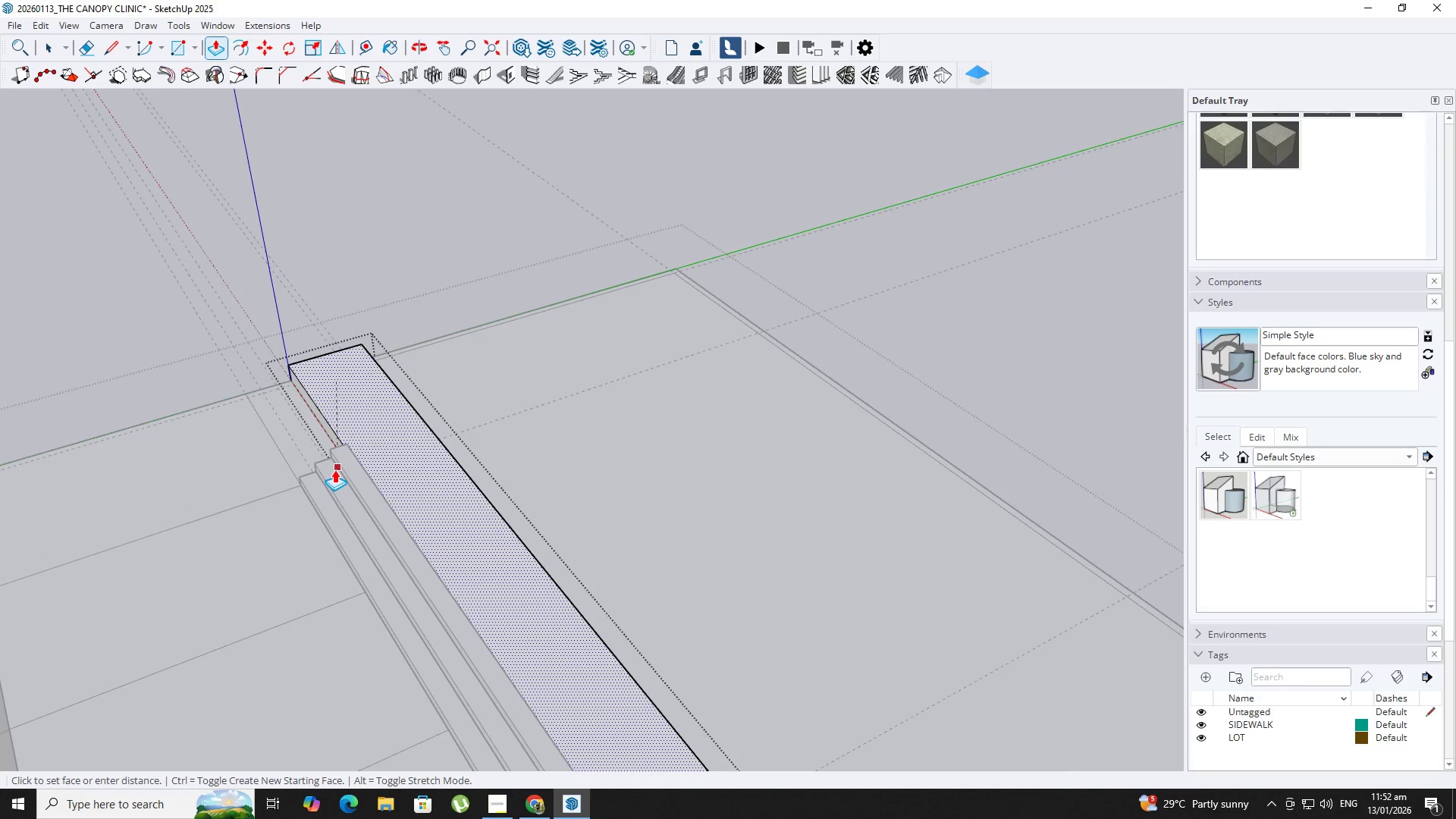 
left_click([334, 469])
 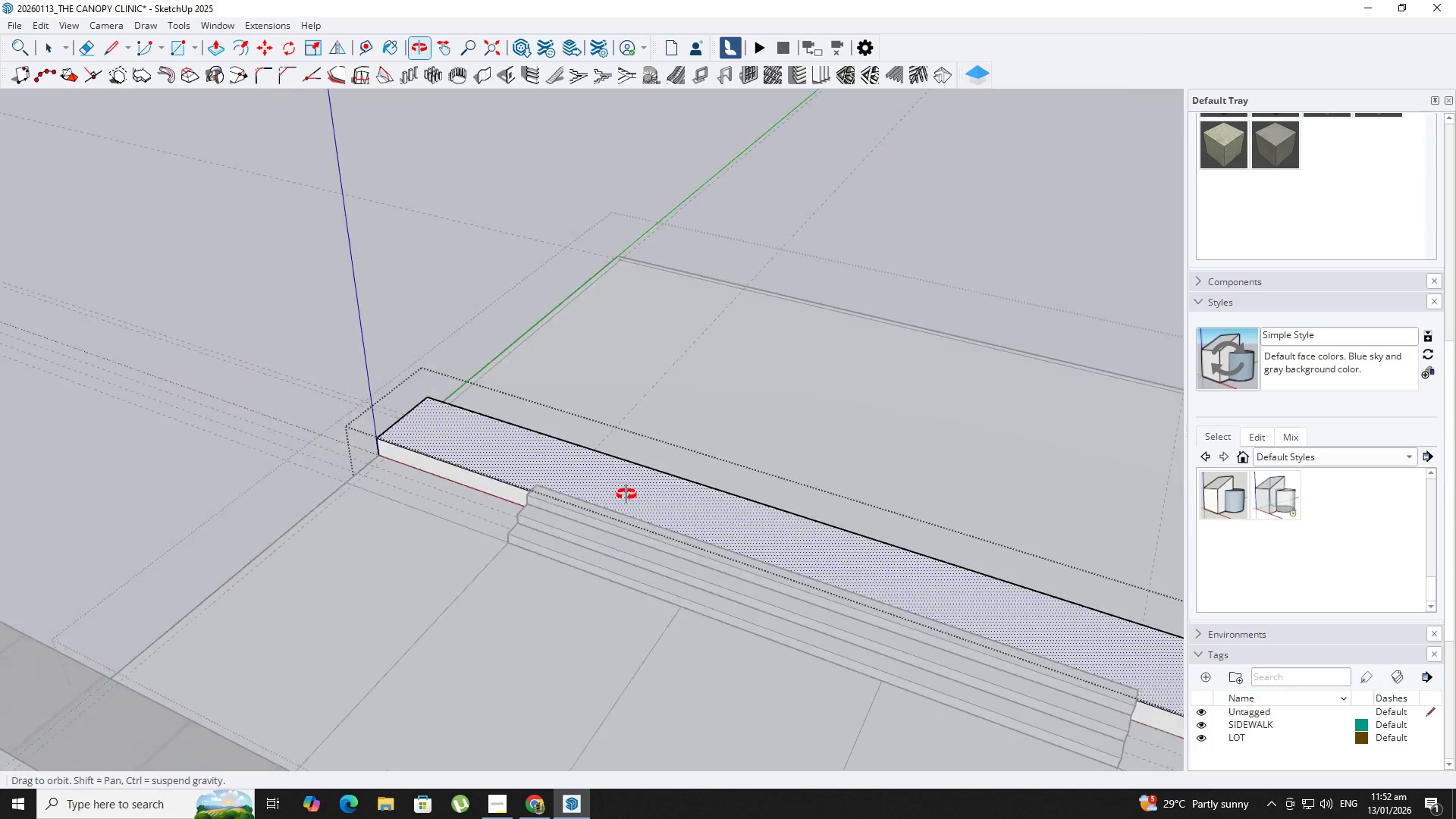 
key(Space)
 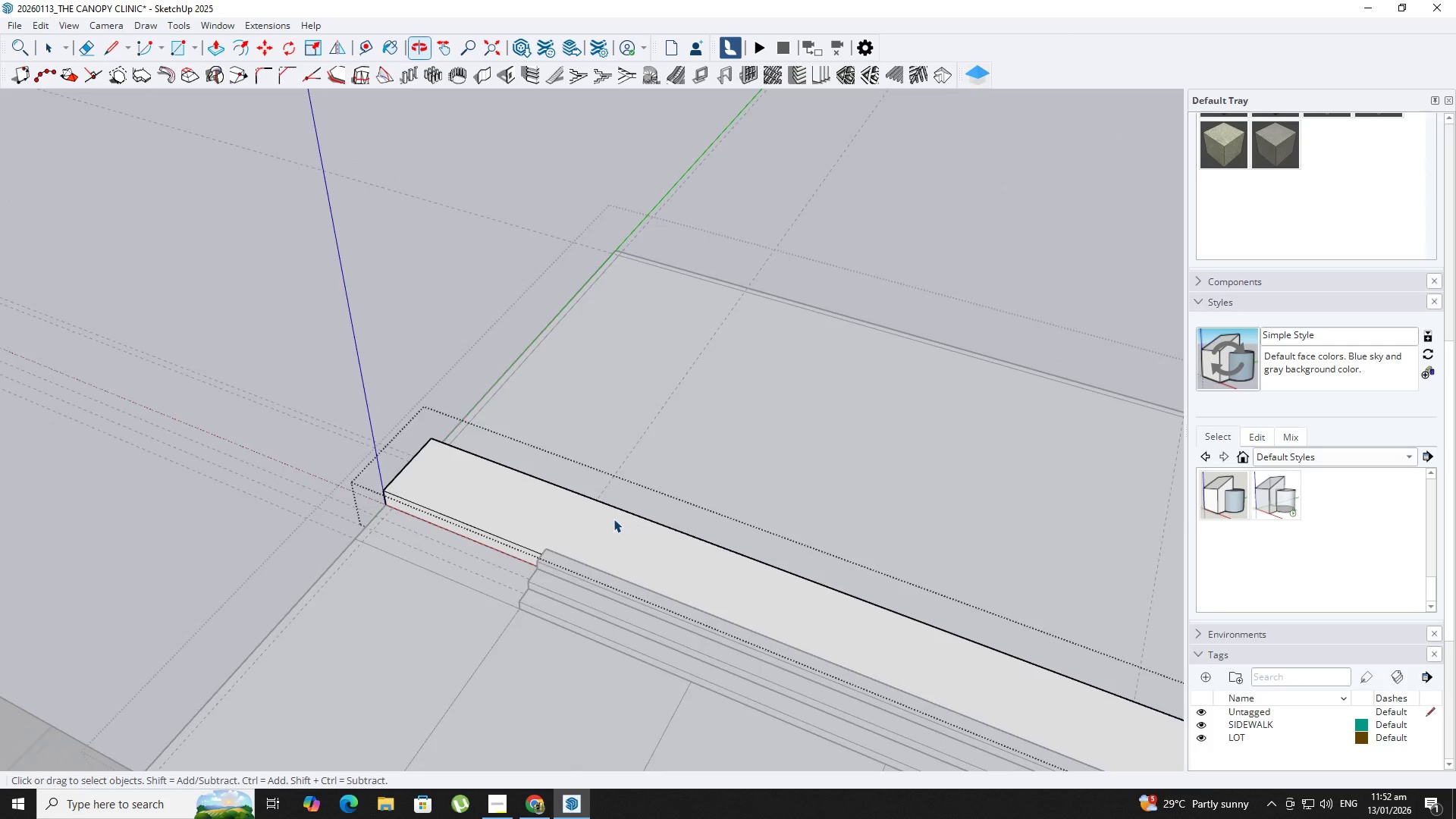 
key(Escape)
 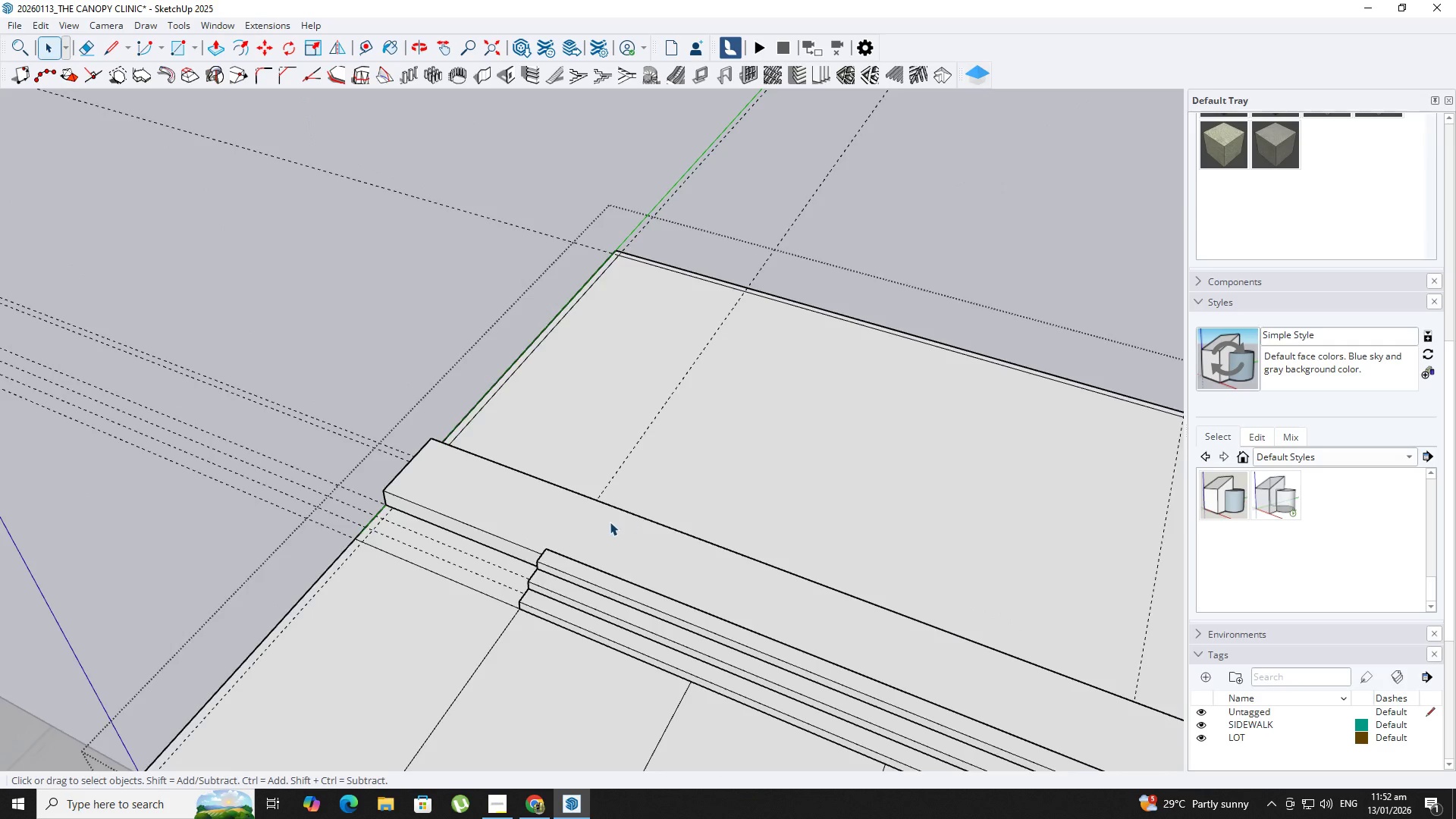 
key(Escape)
 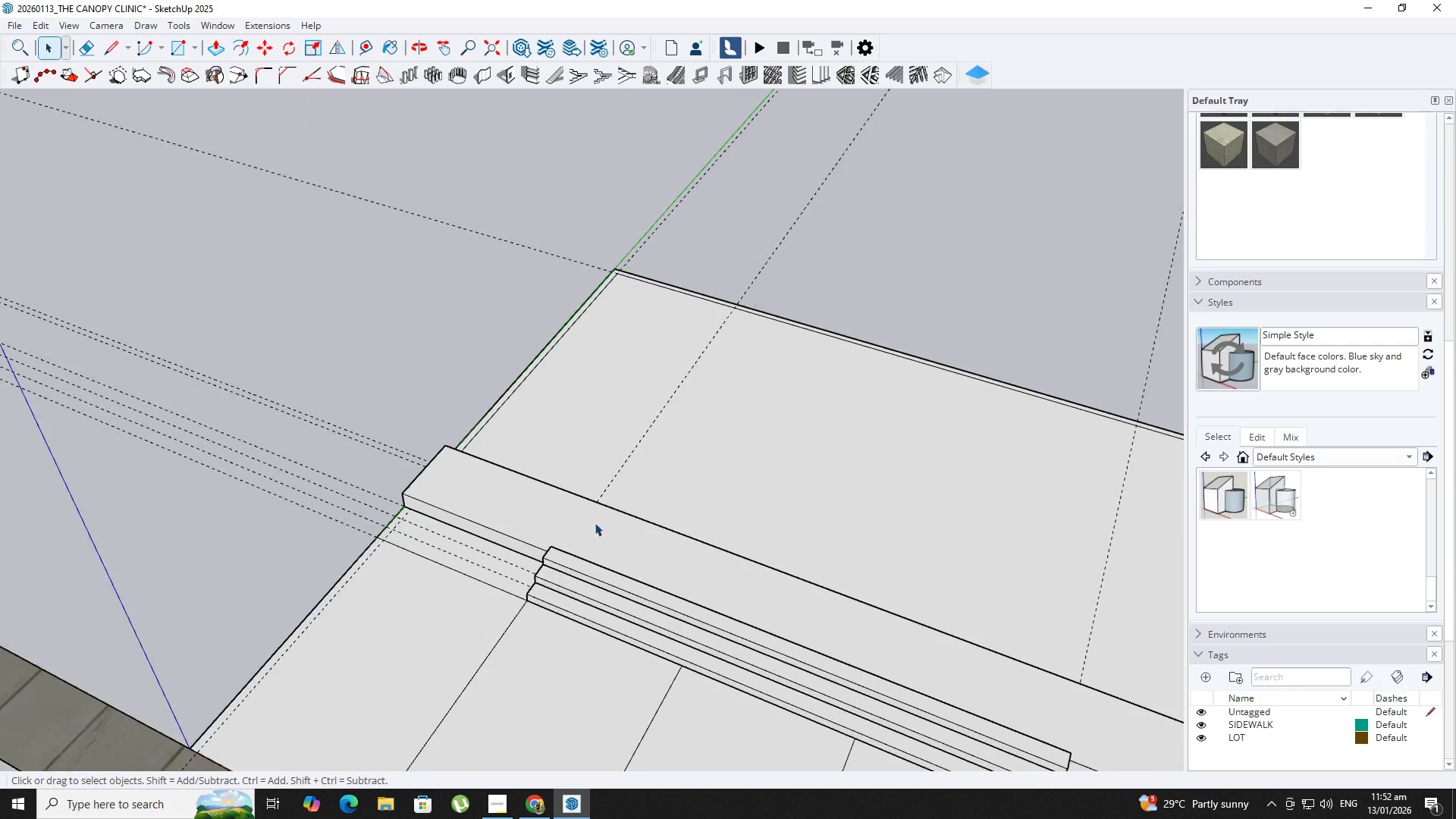 
key(Escape)
 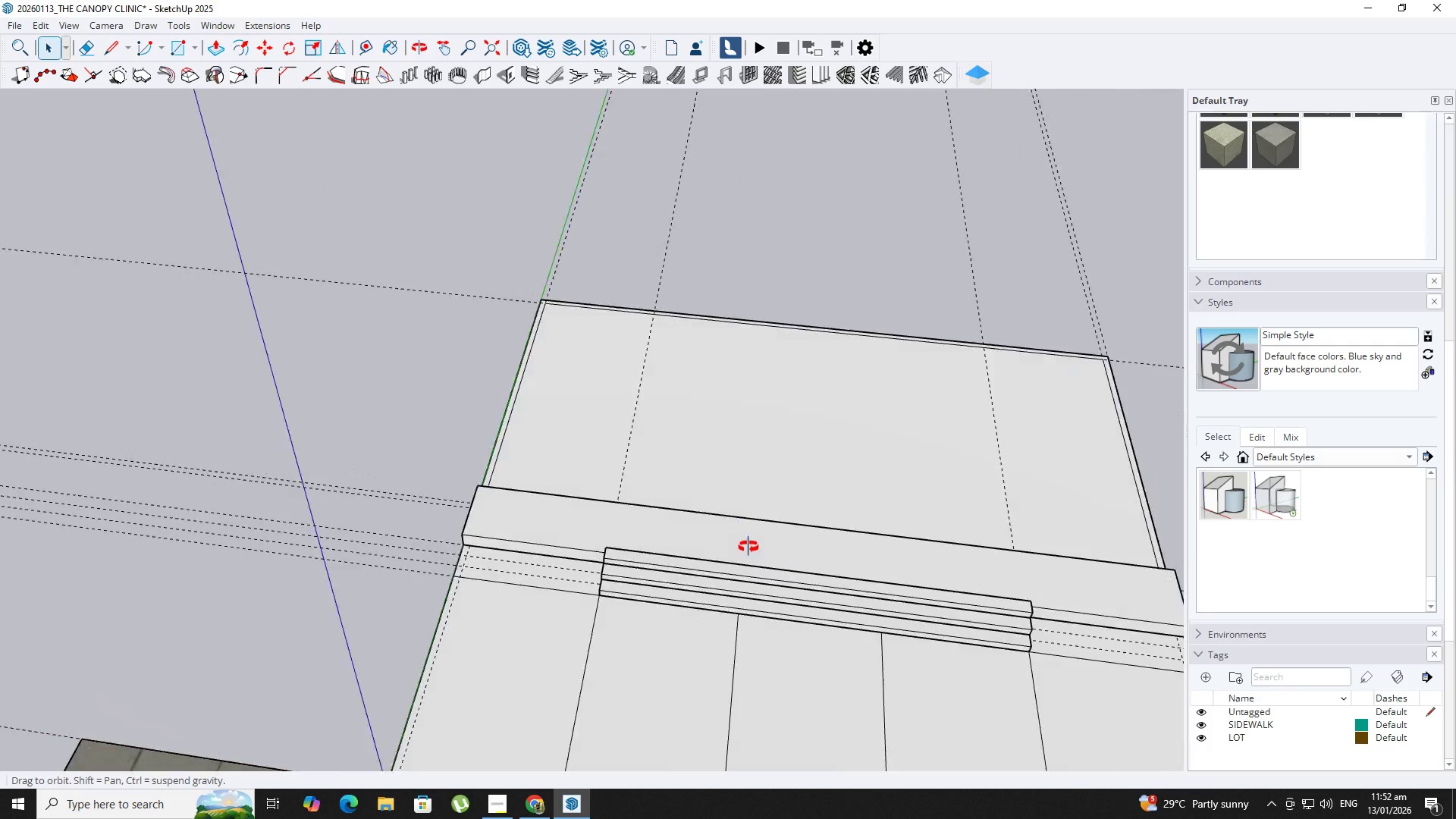 
scroll: coordinate [586, 522], scroll_direction: down, amount: 3.0
 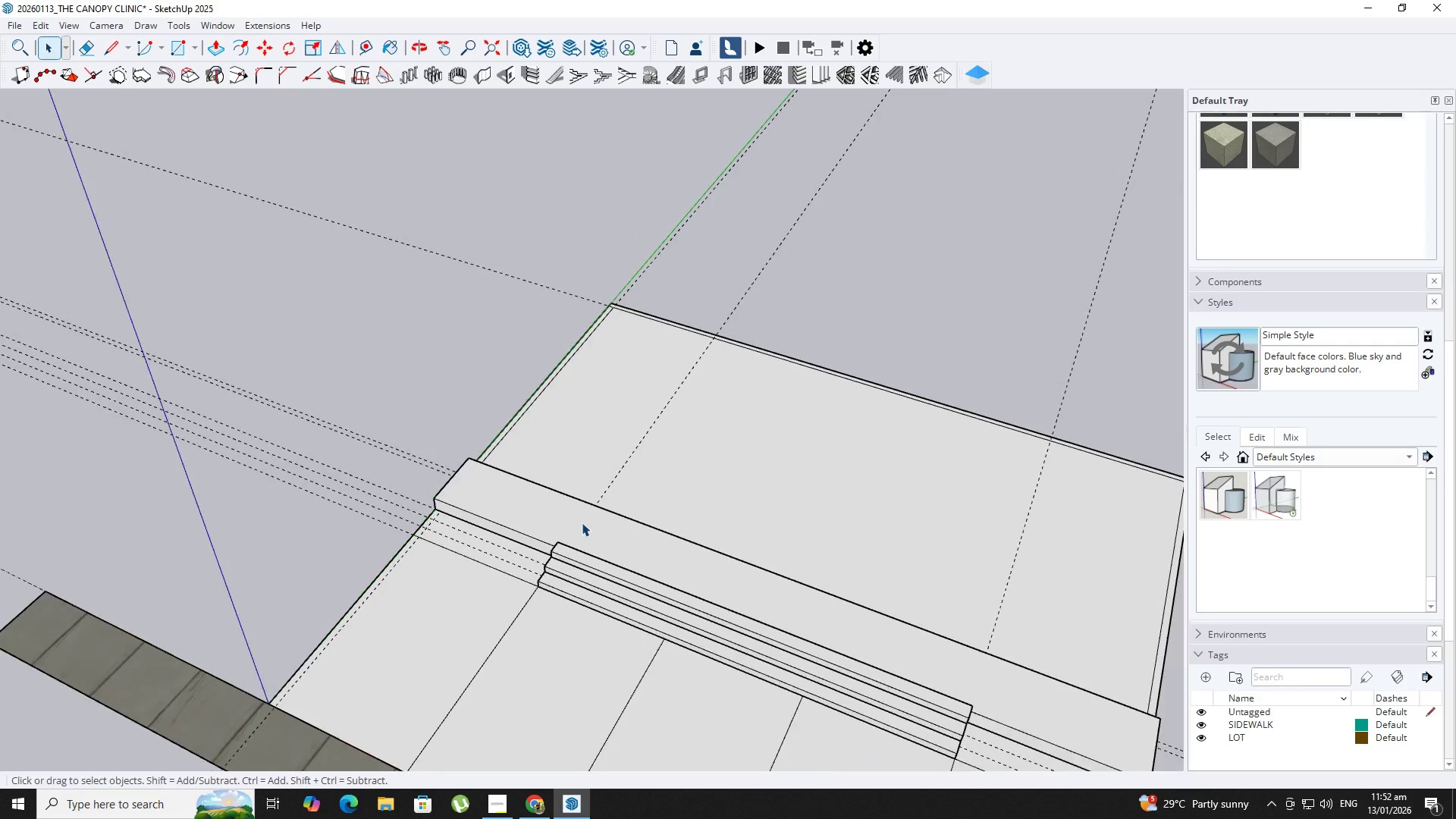 
key(Shift+ShiftLeft)
 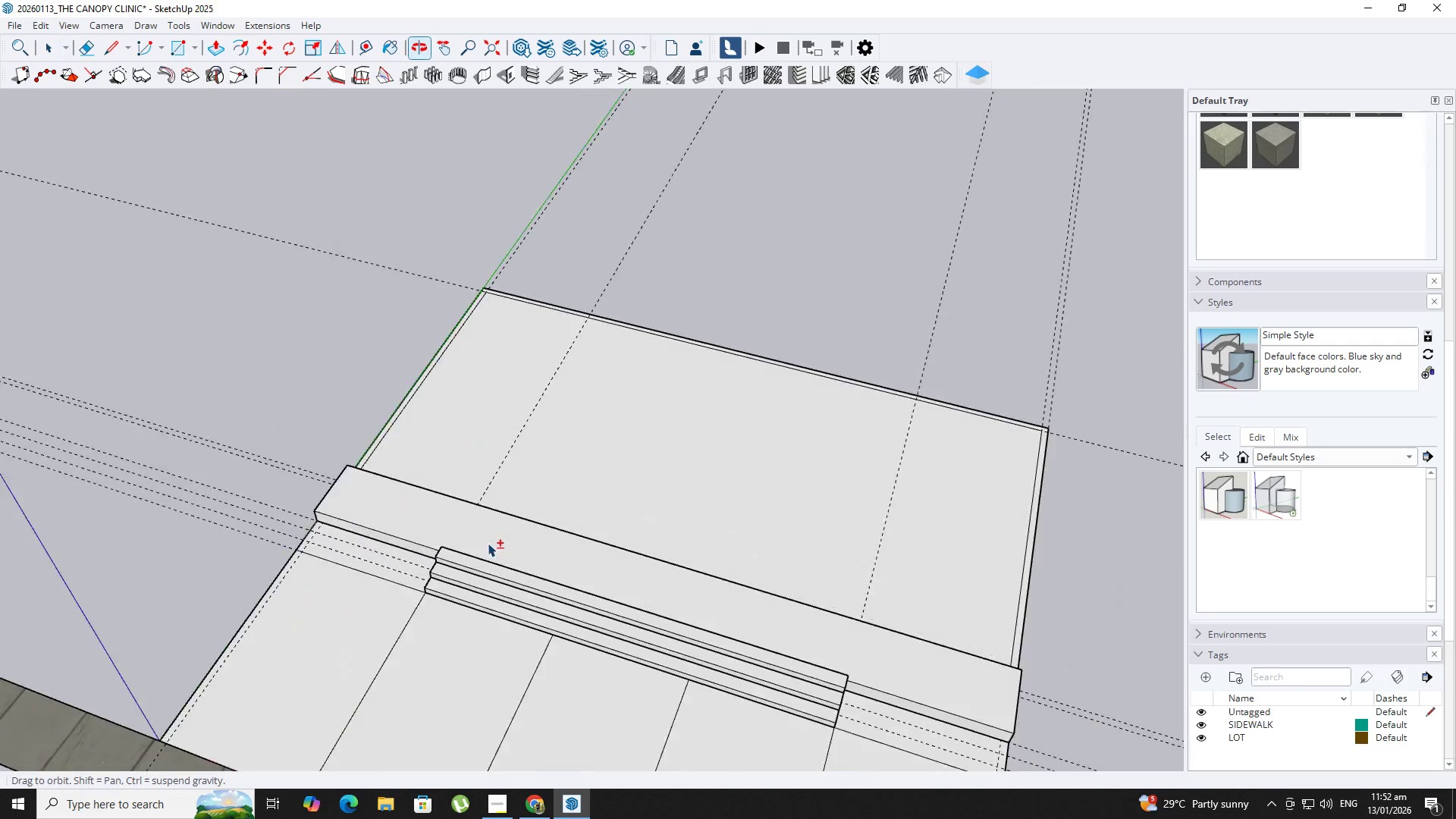 
scroll: coordinate [485, 542], scroll_direction: down, amount: 3.0
 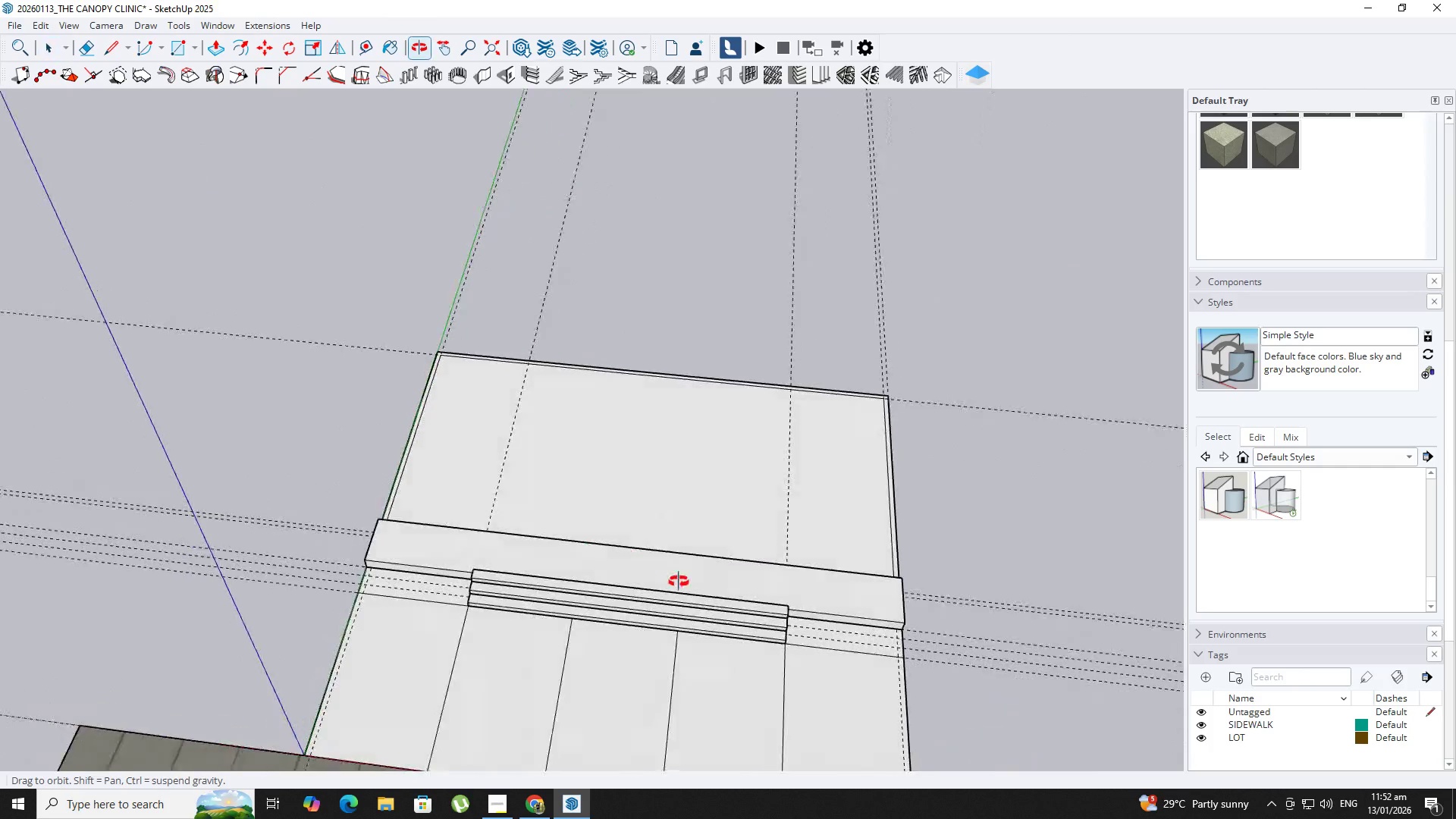 
middle_click([686, 582])
 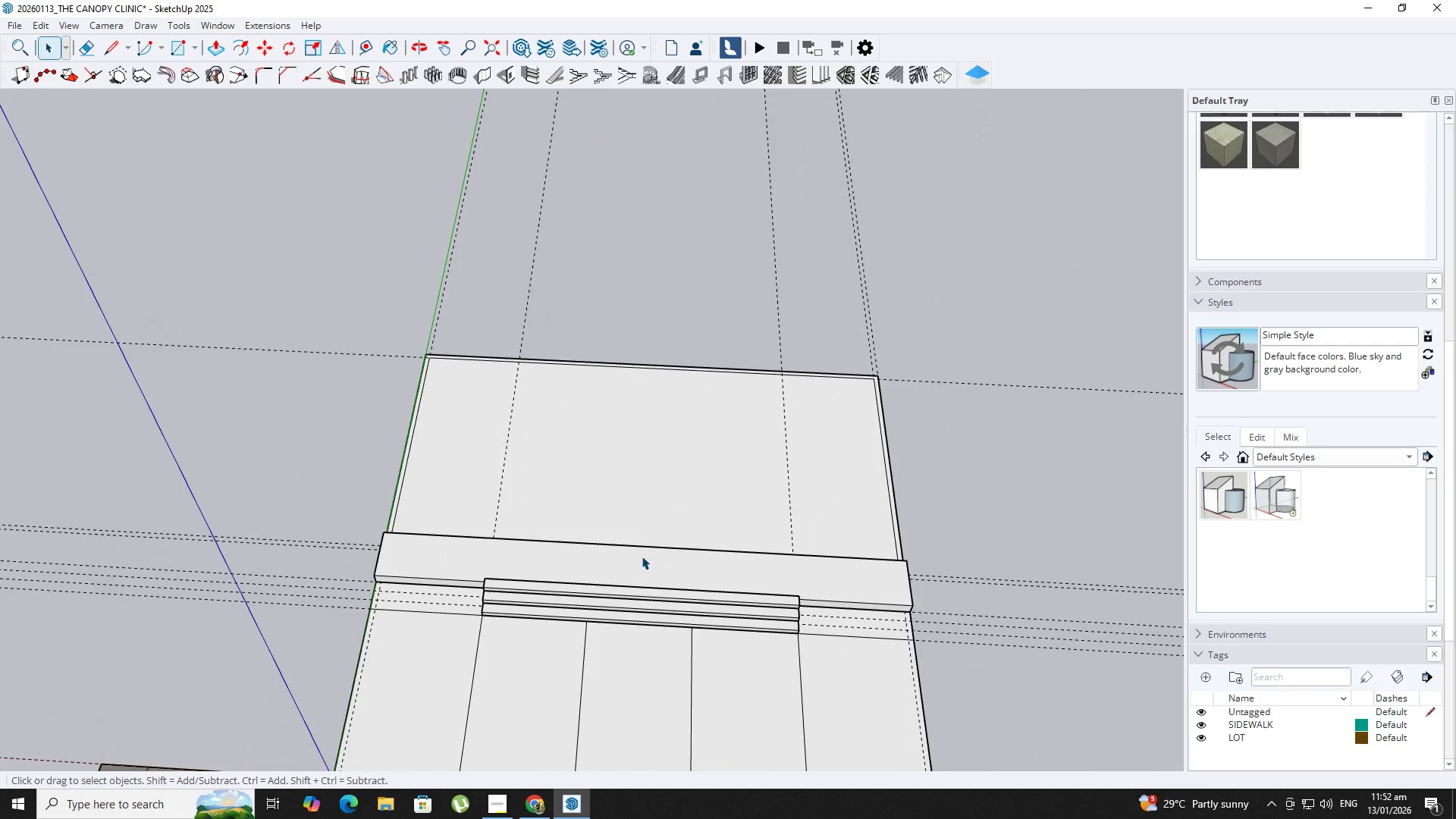 
hold_key(key=ControlLeft, duration=0.75)
 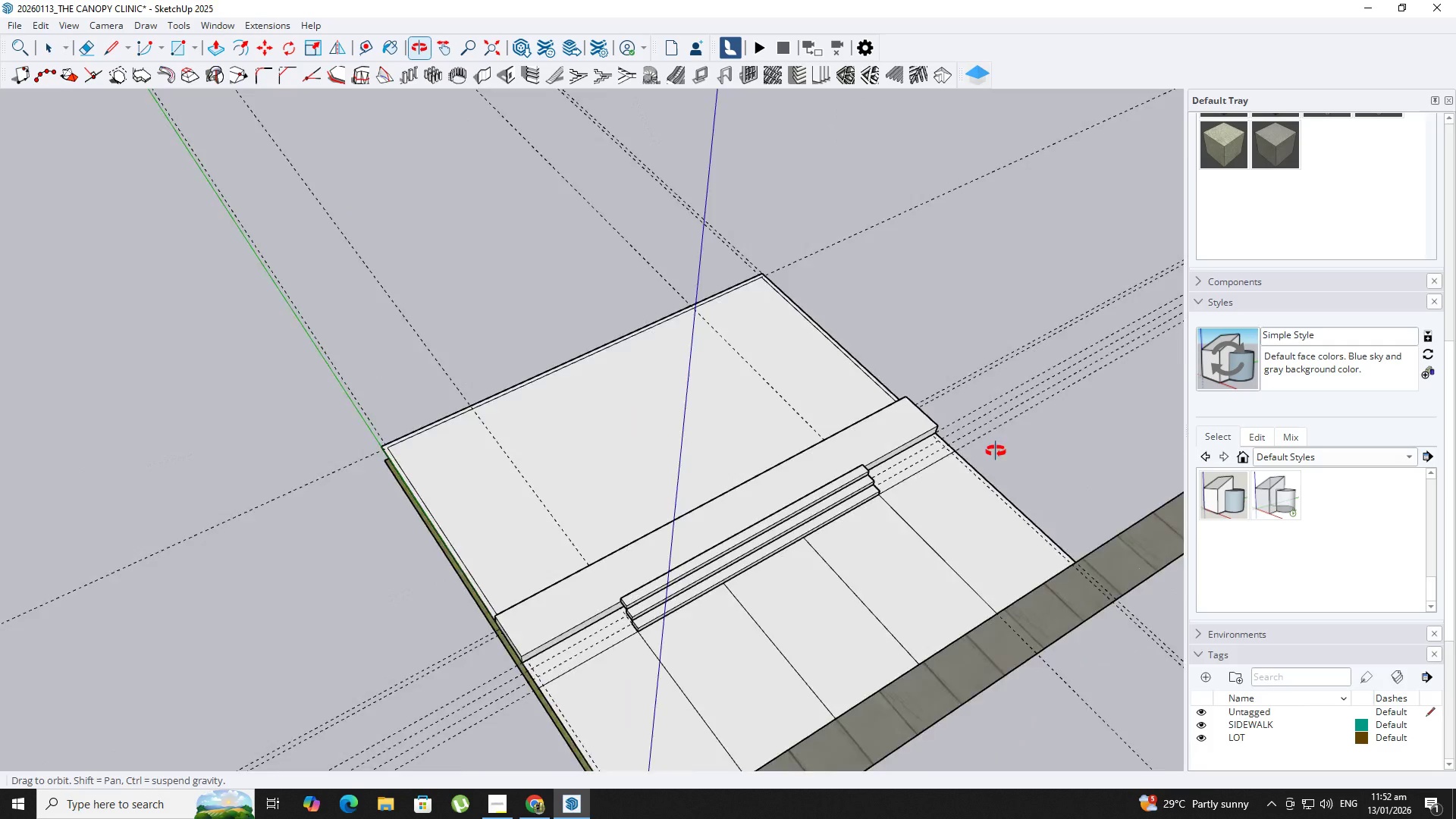 
key(Control+Z)
 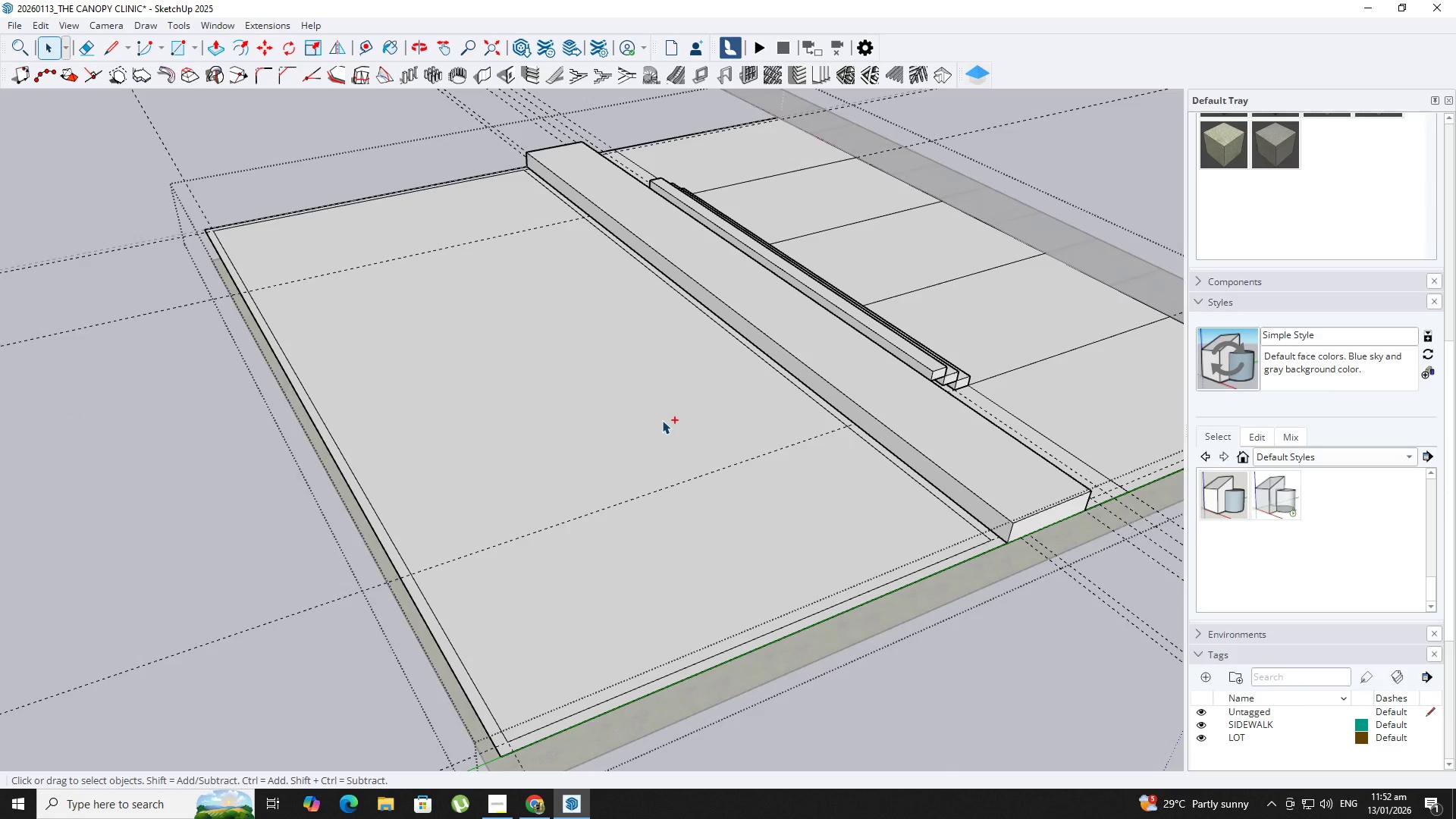 
scroll: coordinate [662, 420], scroll_direction: up, amount: 7.0
 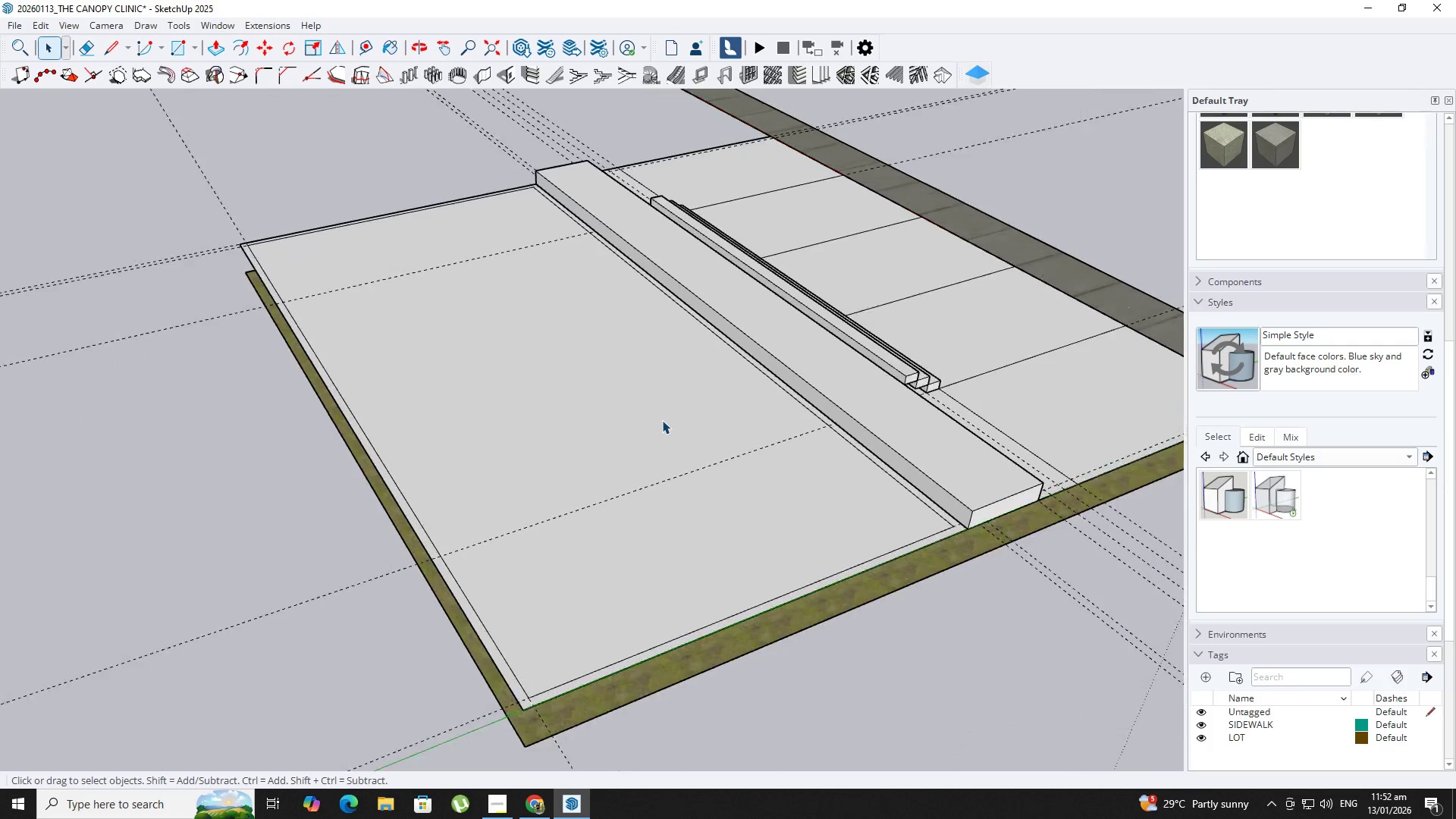 
key(Control+Z)
 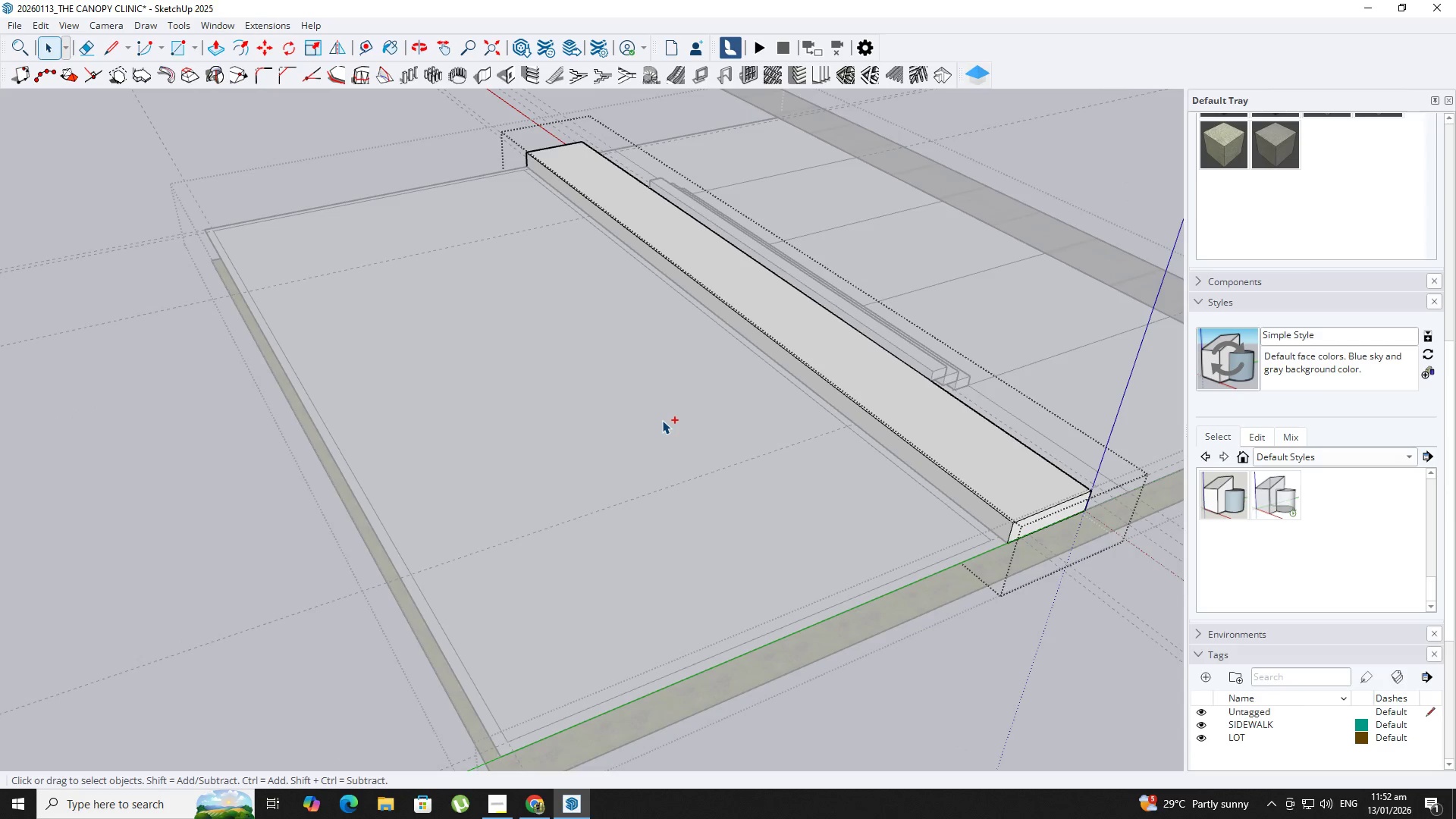 
key(Control+Z)
 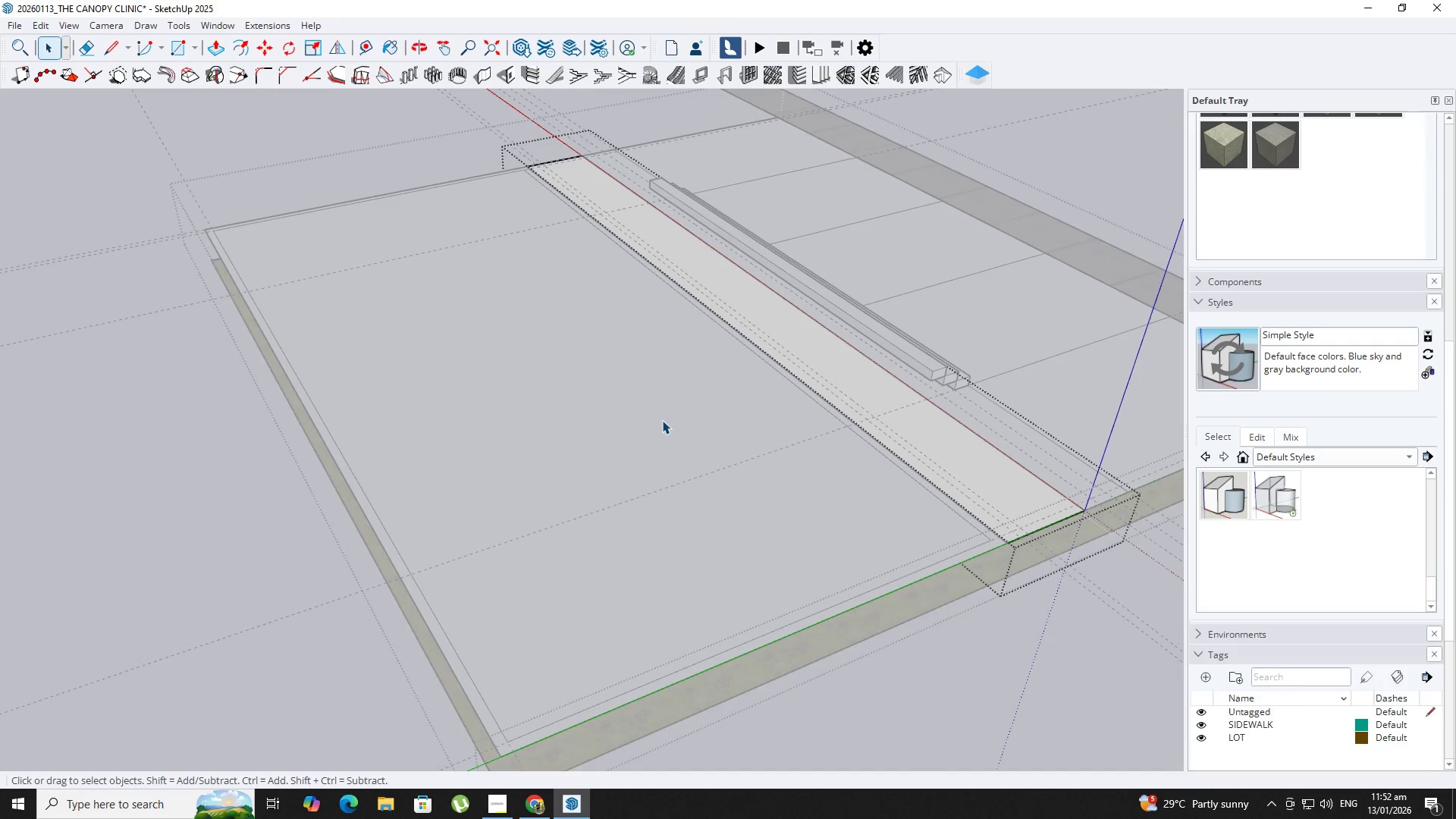 
key(Space)
 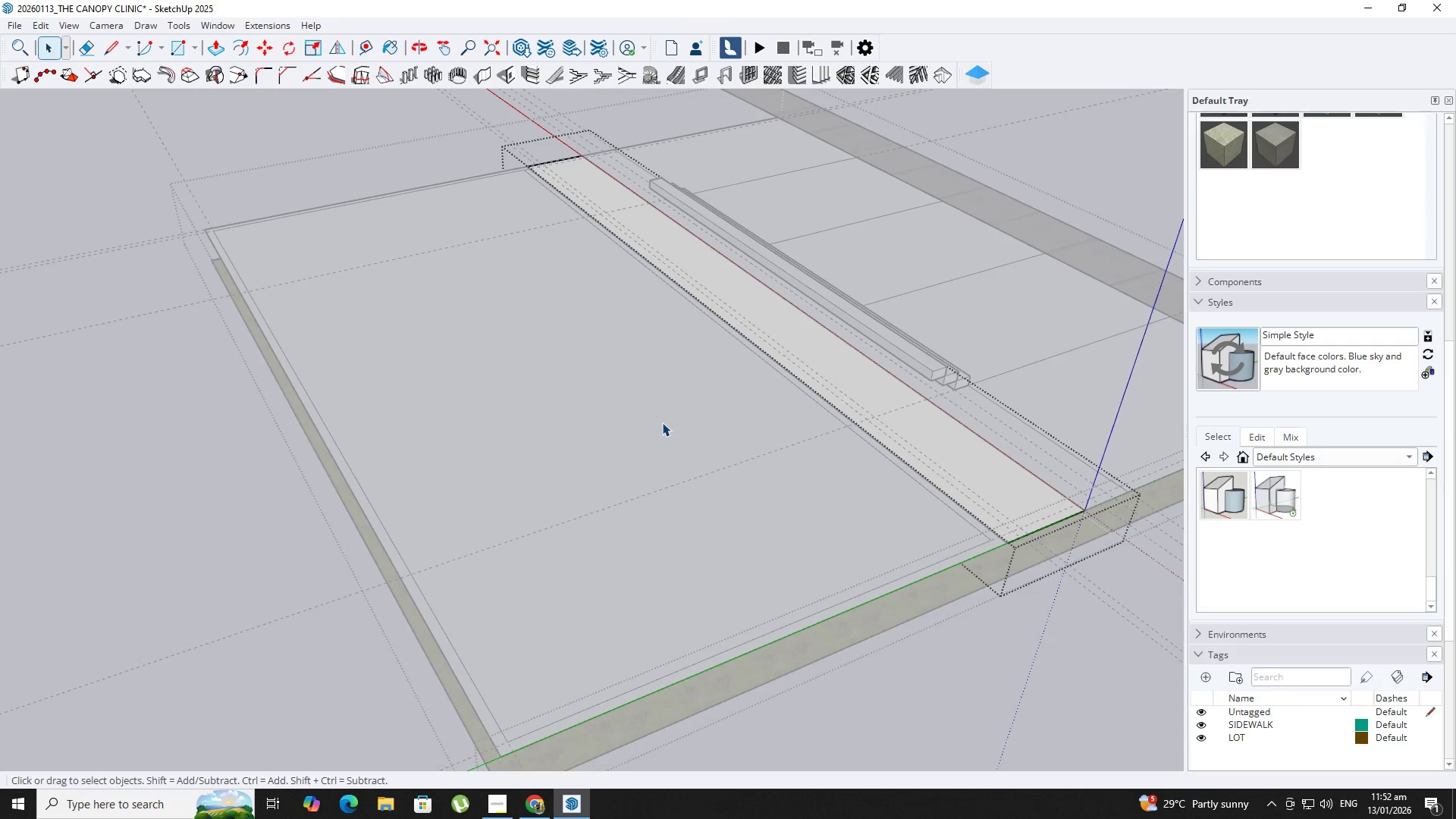 
key(Control+Z)
 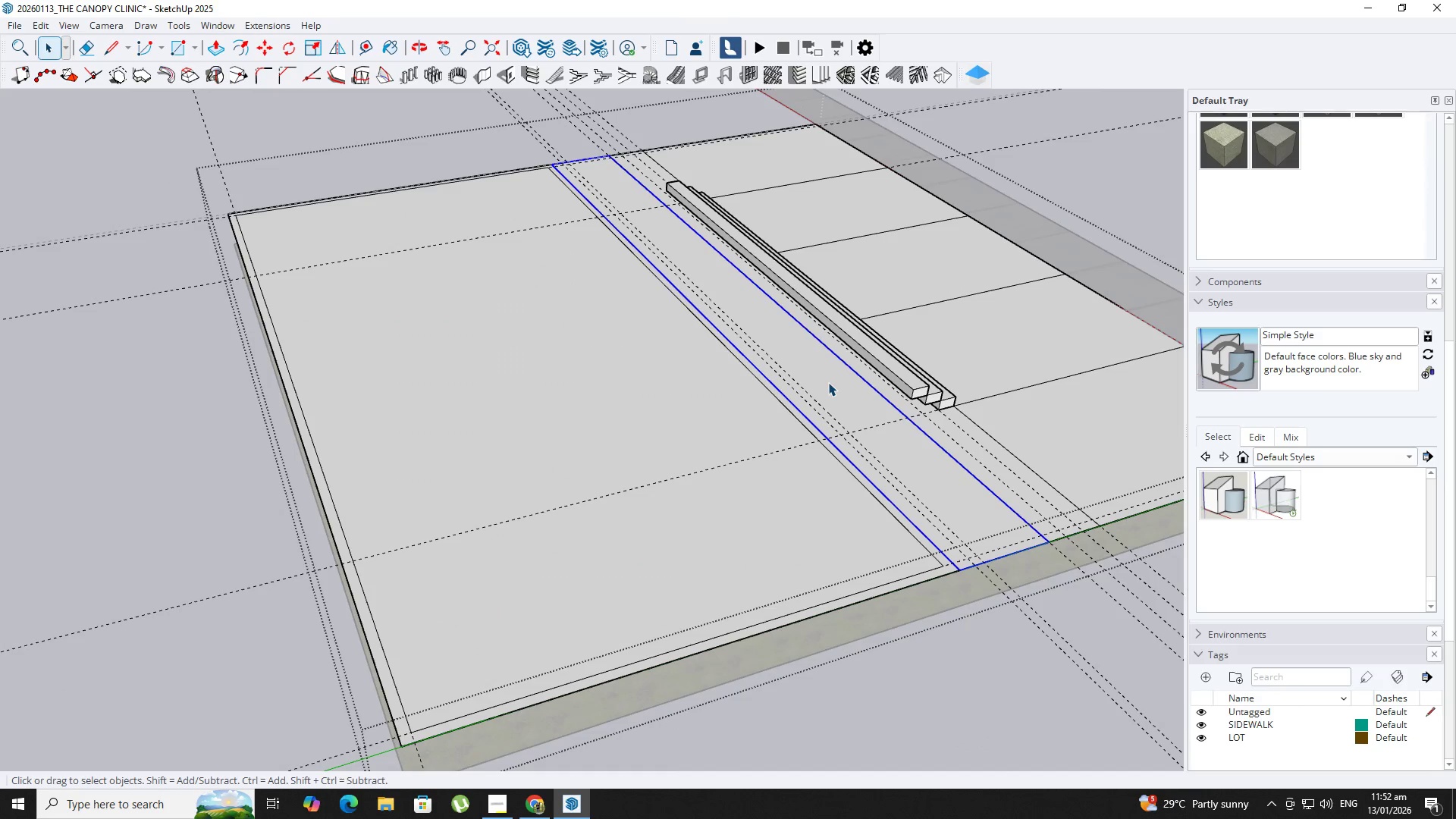 
key(Control+Z)
 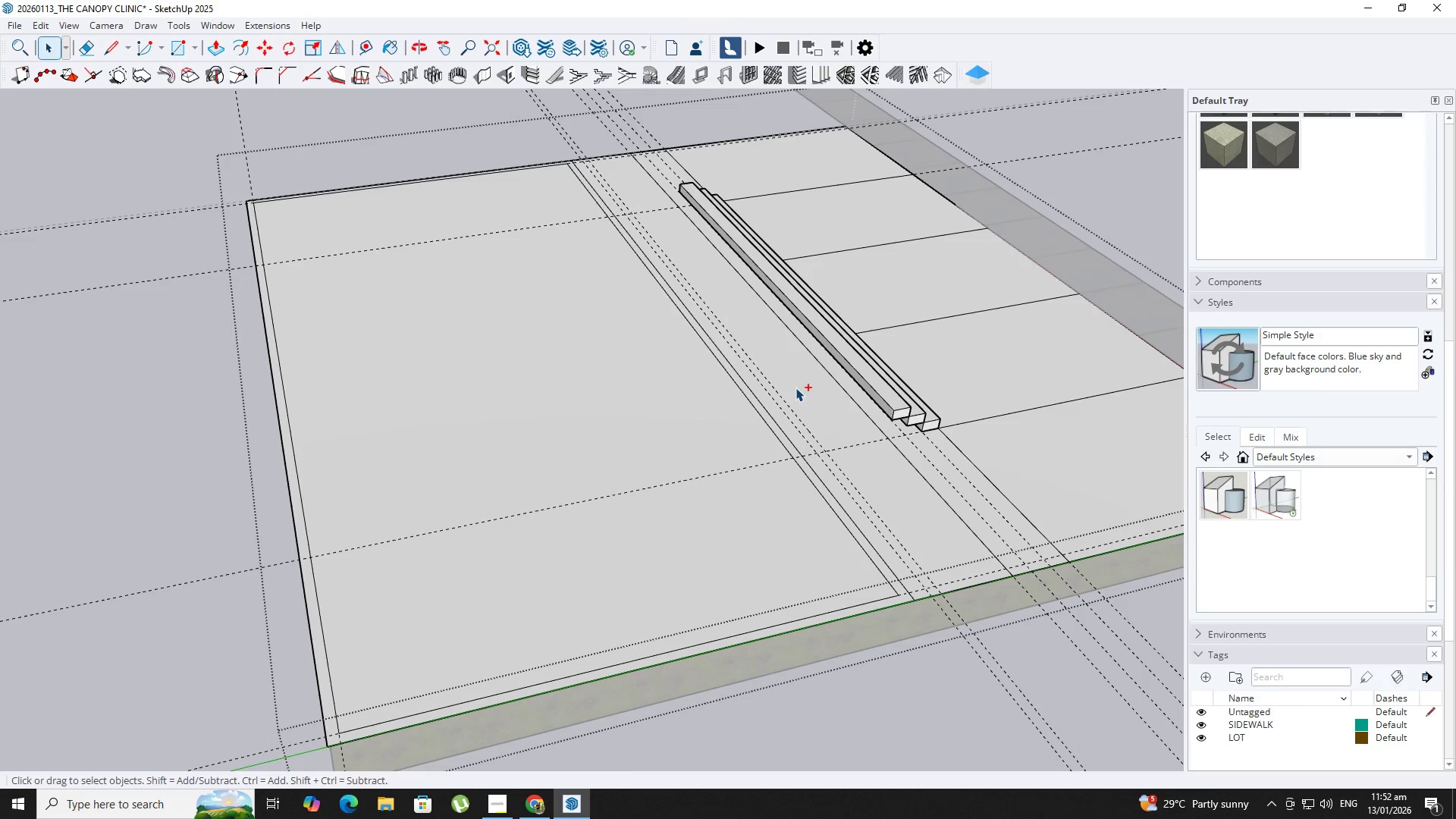 
left_click([795, 388])
 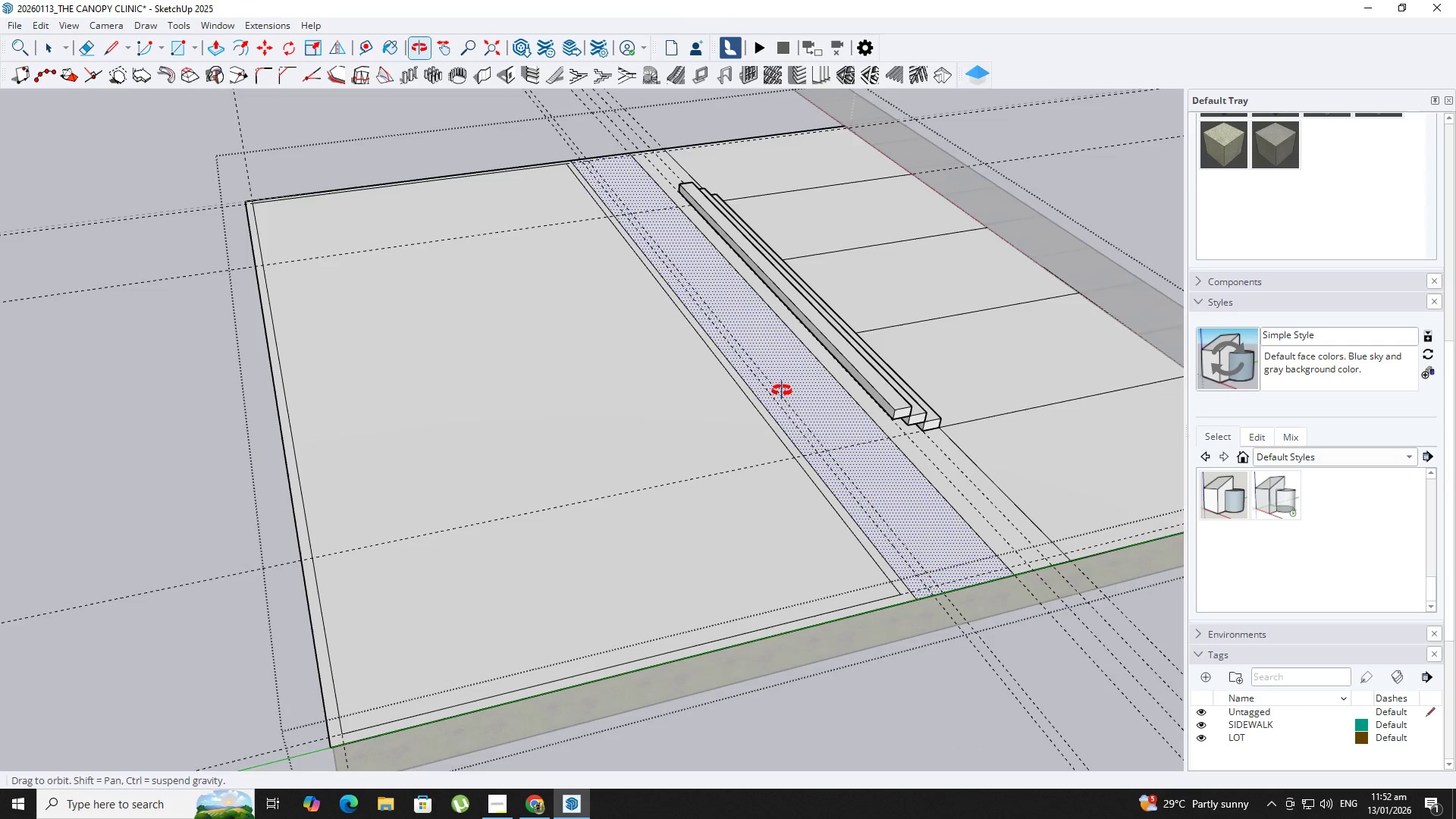 
scroll: coordinate [384, 419], scroll_direction: down, amount: 7.0
 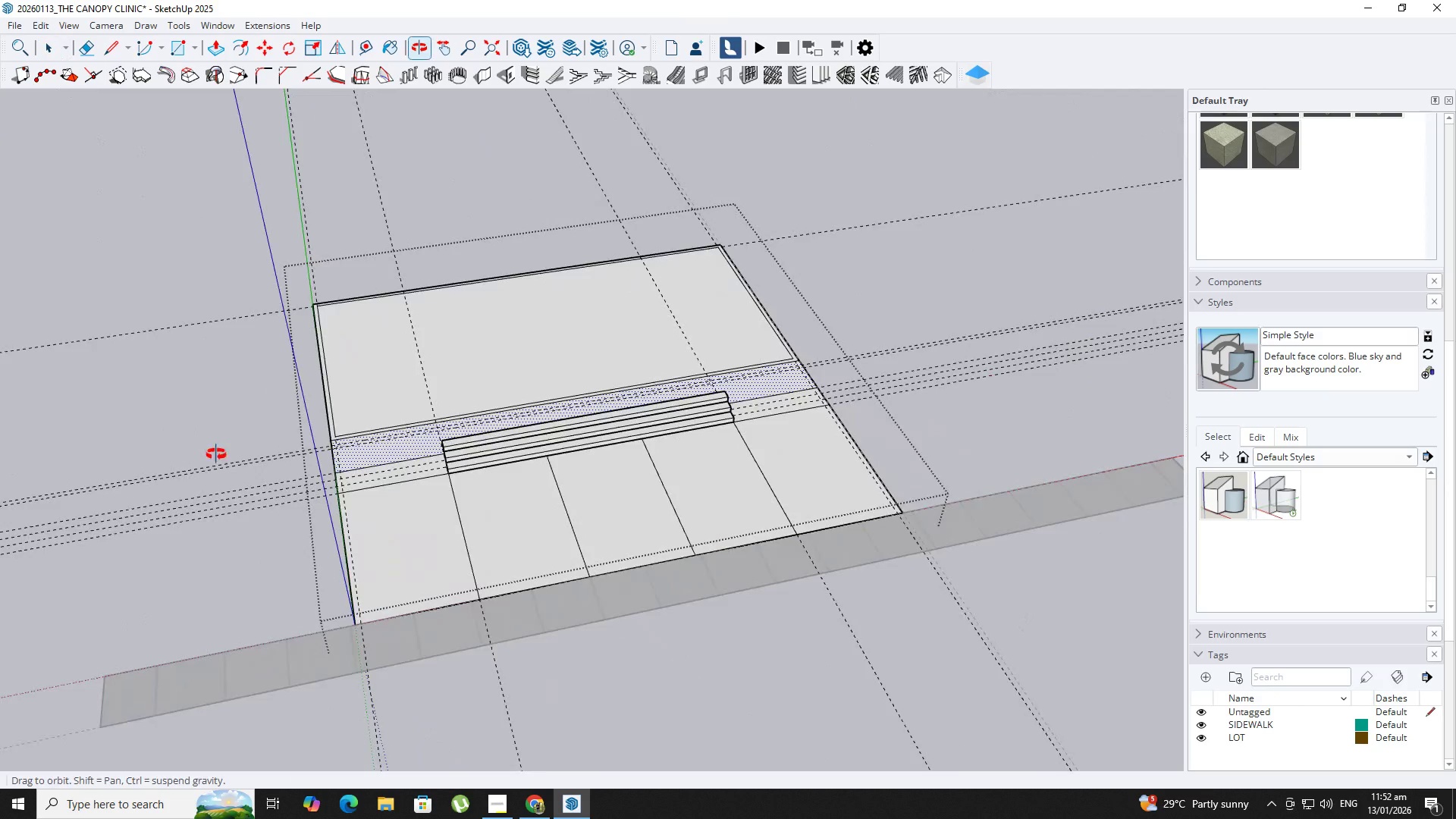 
scroll: coordinate [782, 424], scroll_direction: up, amount: 3.0
 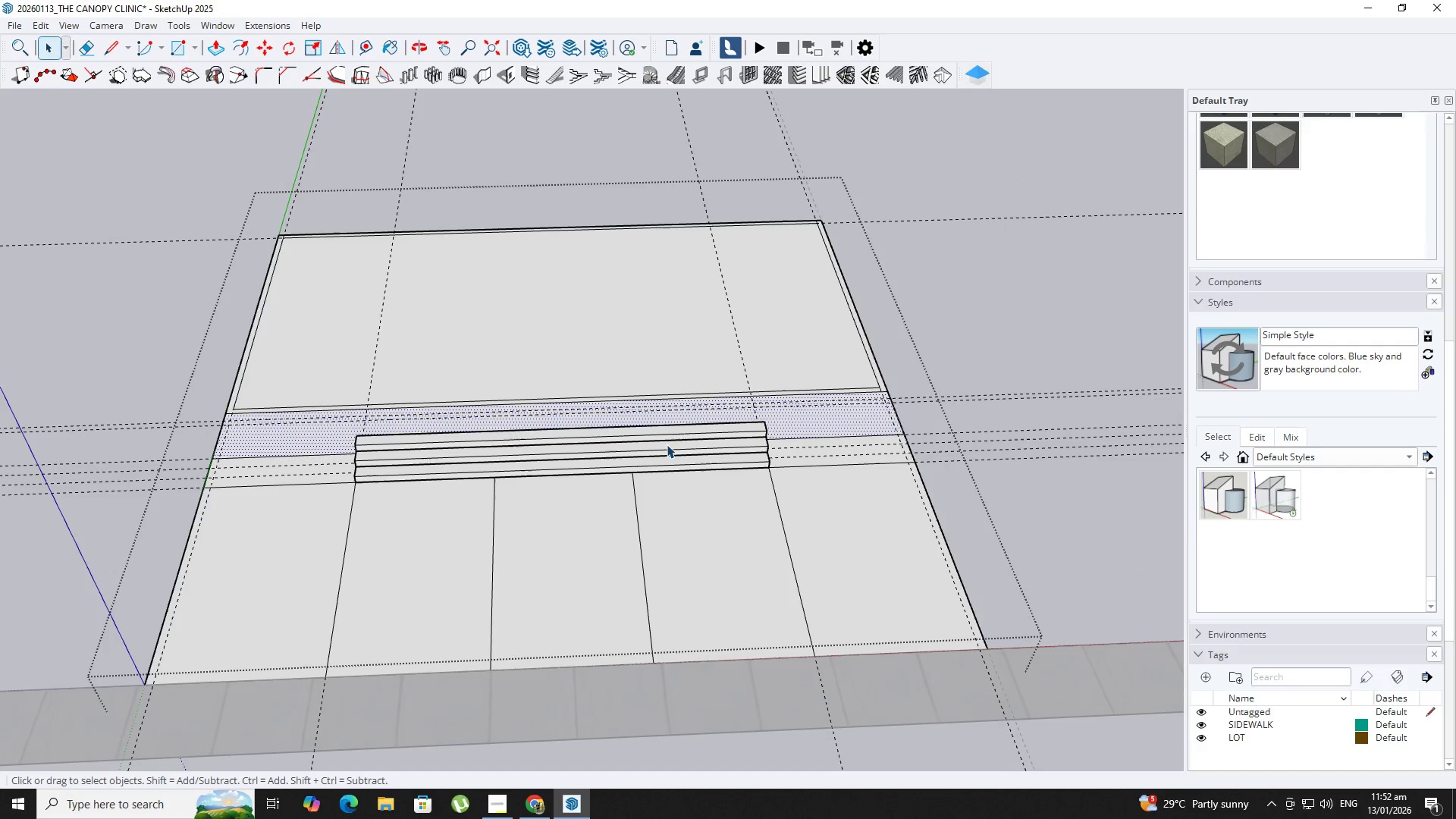 
wait(8.33)
 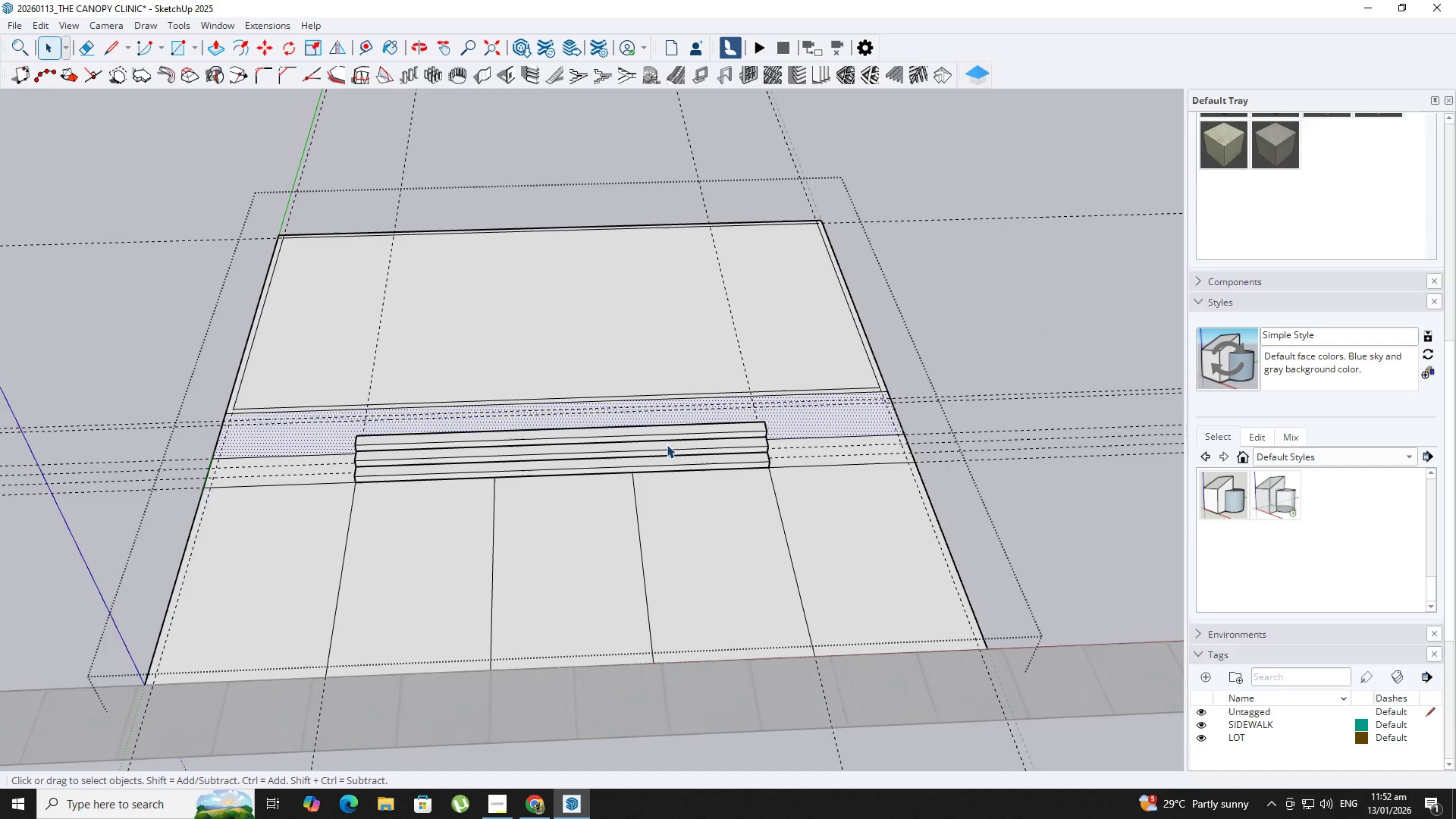 
scroll: coordinate [800, 530], scroll_direction: up, amount: 4.0
 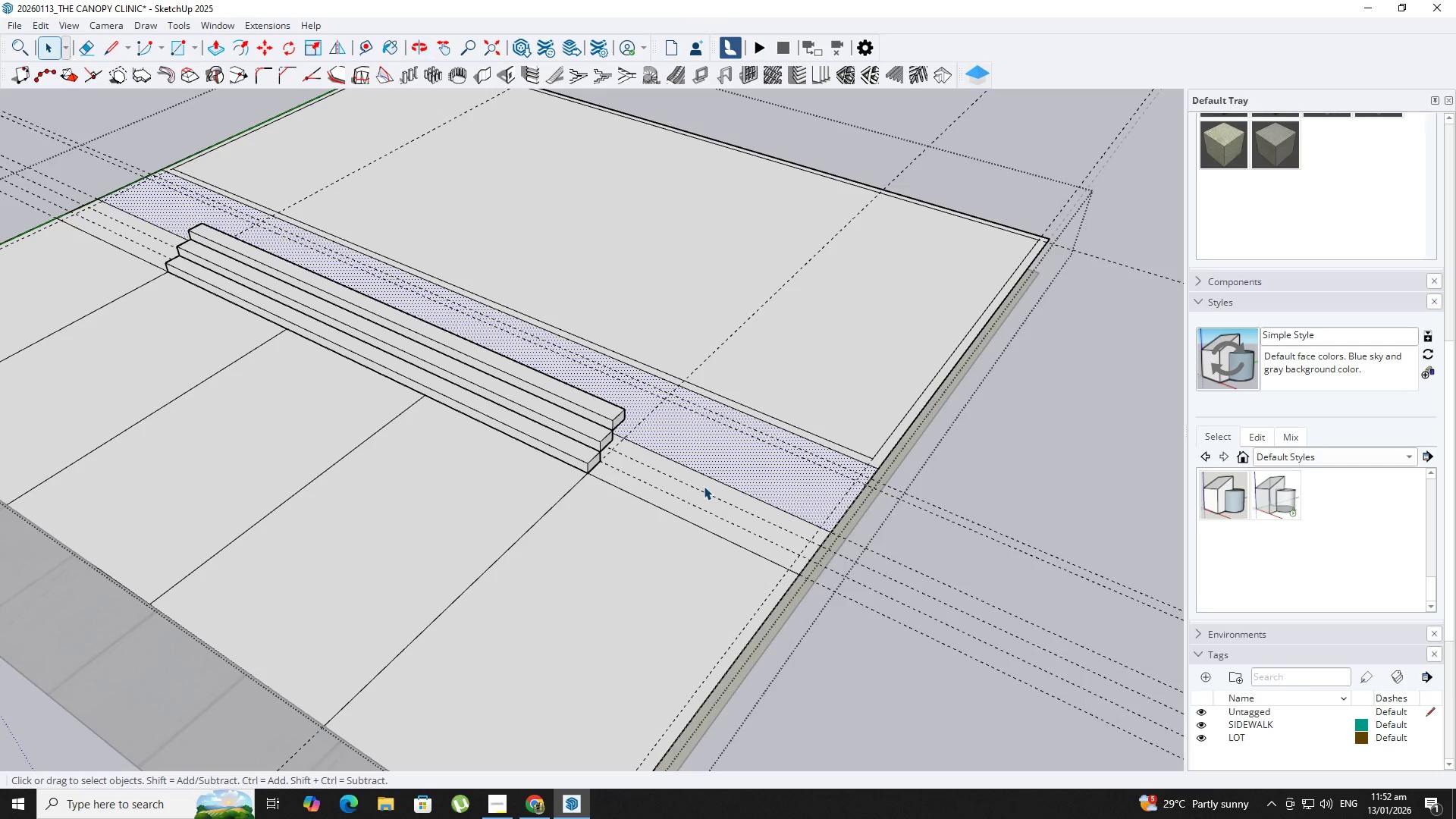 
key(T)
 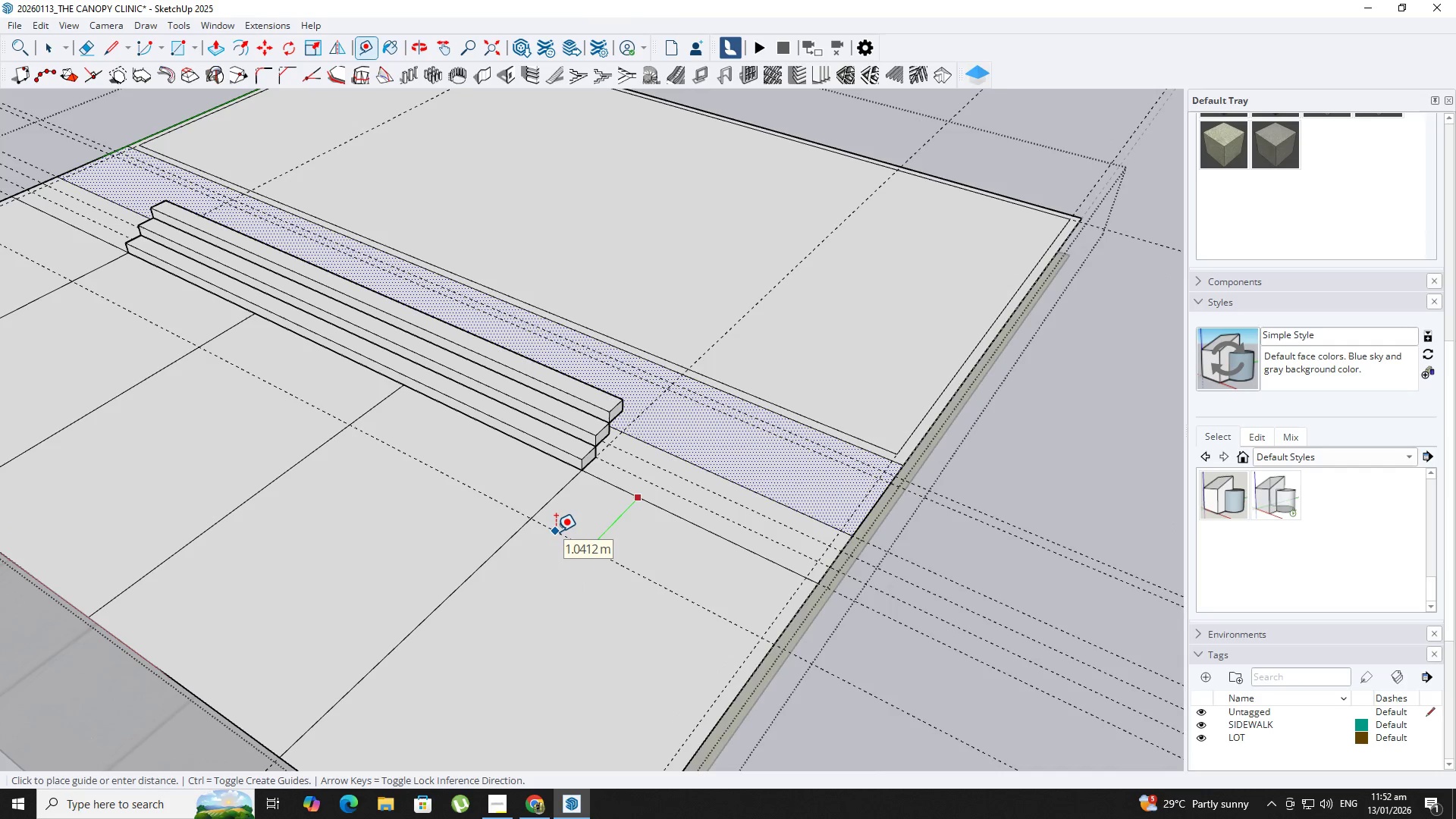 
scroll: coordinate [643, 500], scroll_direction: up, amount: 1.0
 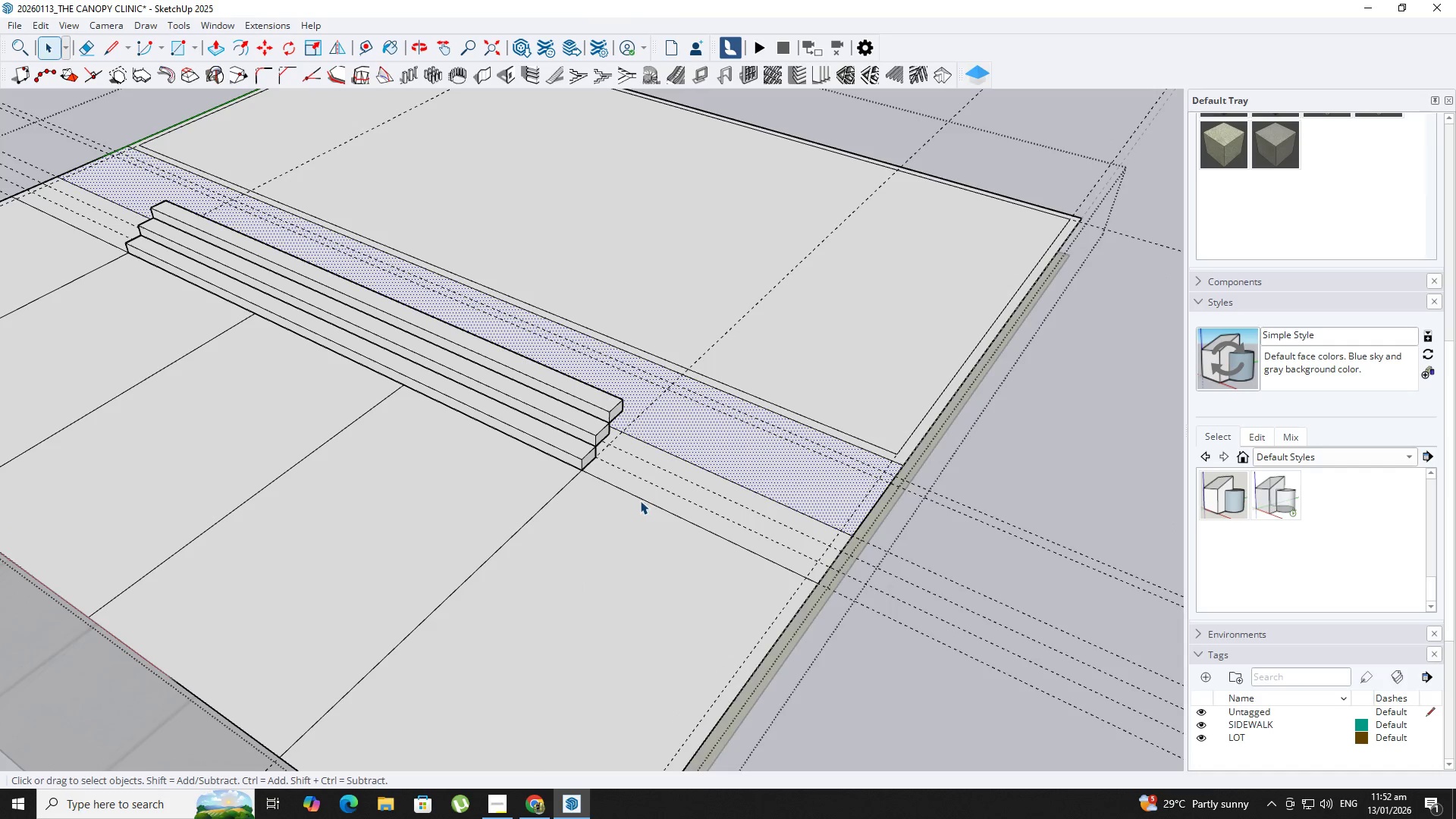 
key(Numpad2)
 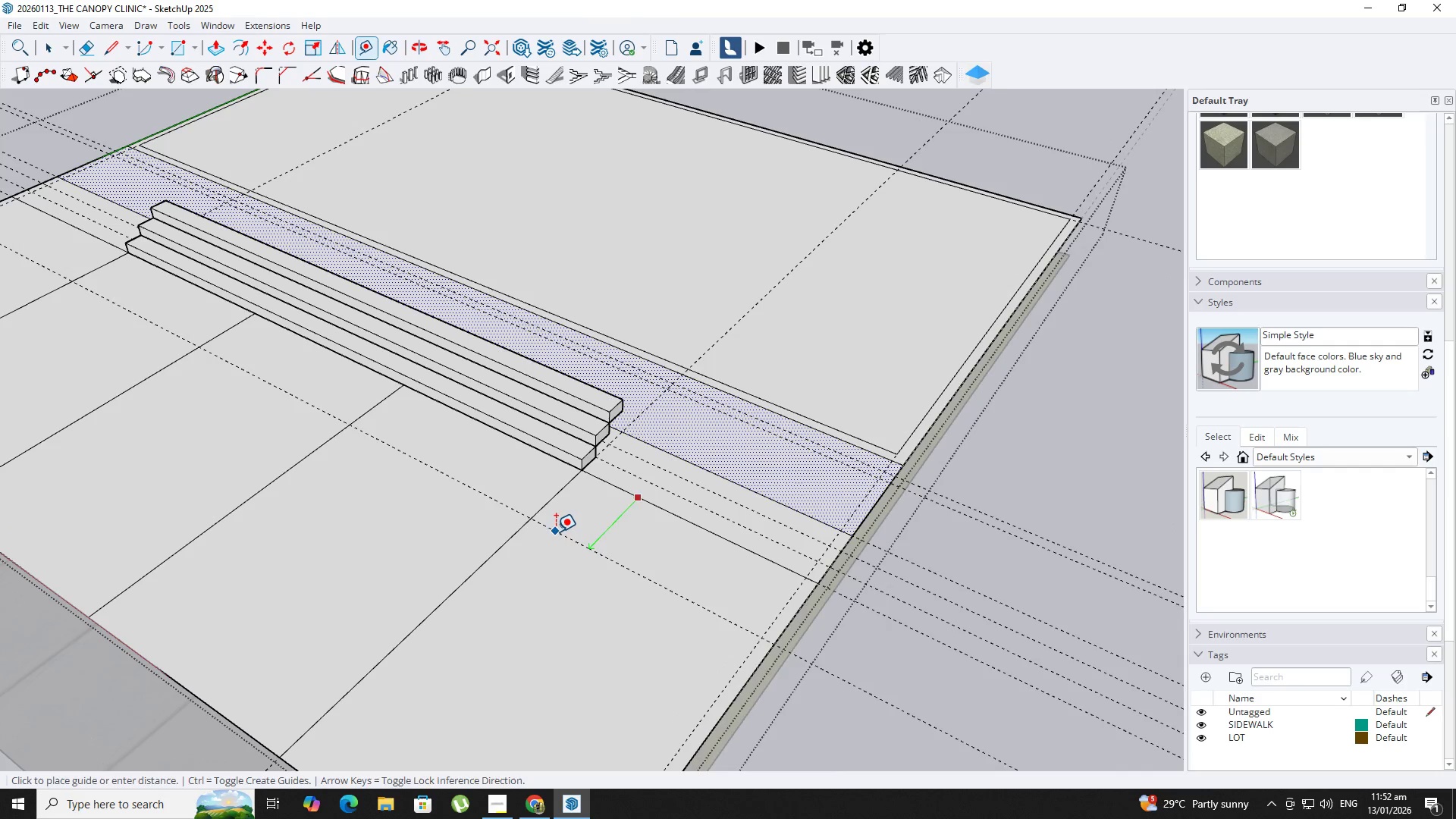 
key(NumpadEnter)
 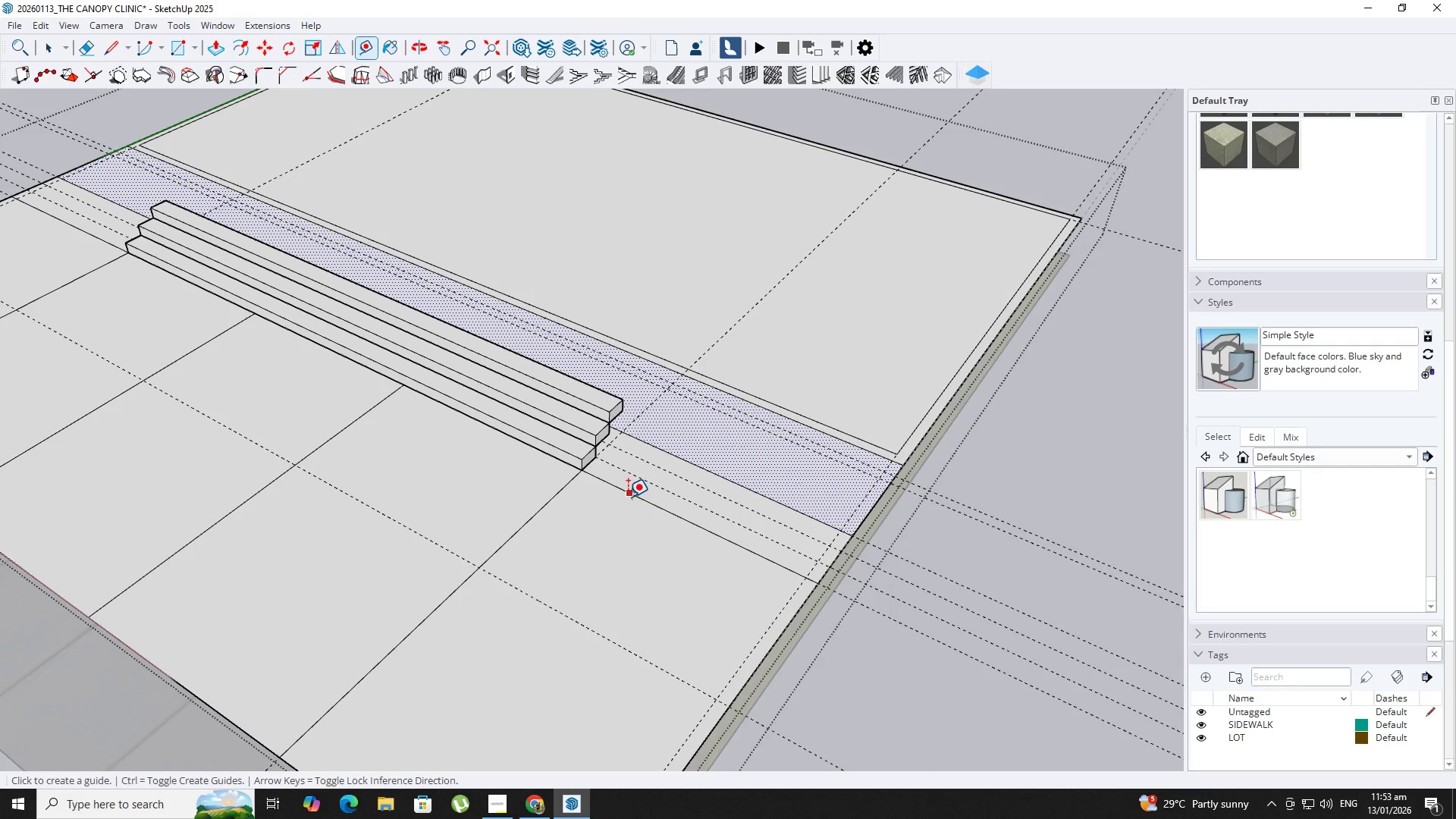 
key(Control+Z)
 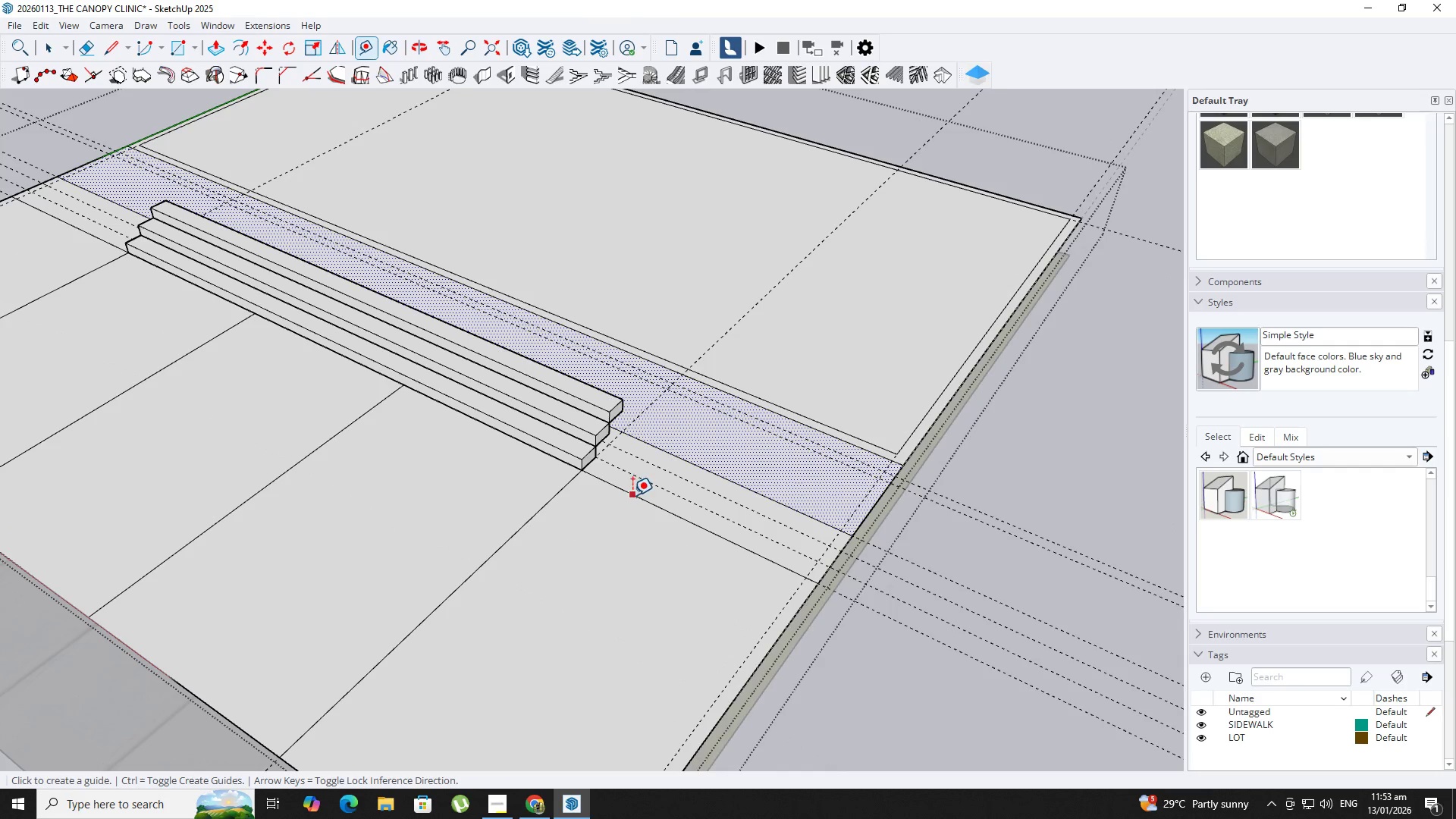 
left_click([632, 495])
 